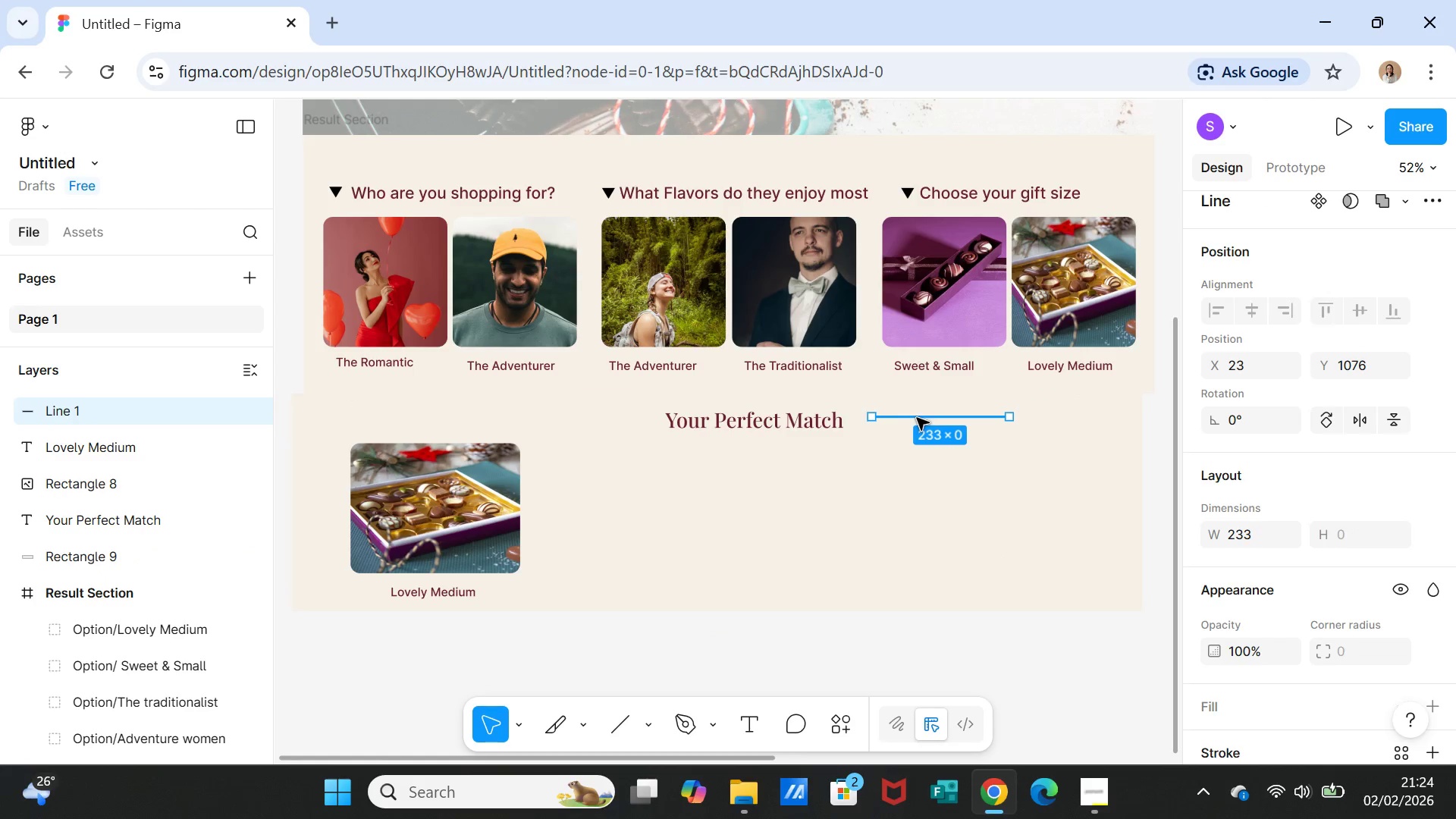 
key(Delete)
 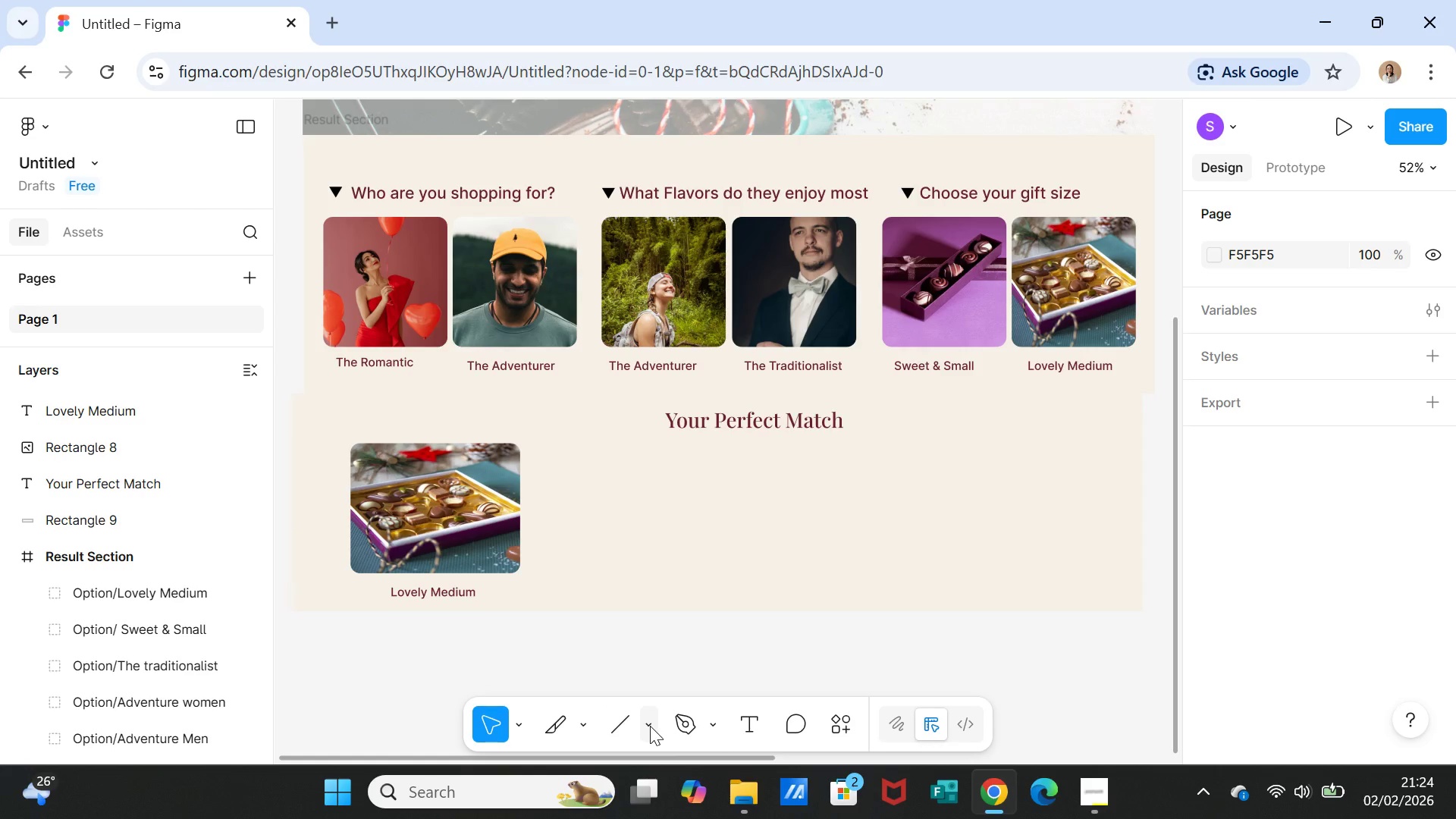 
left_click([840, 719])
 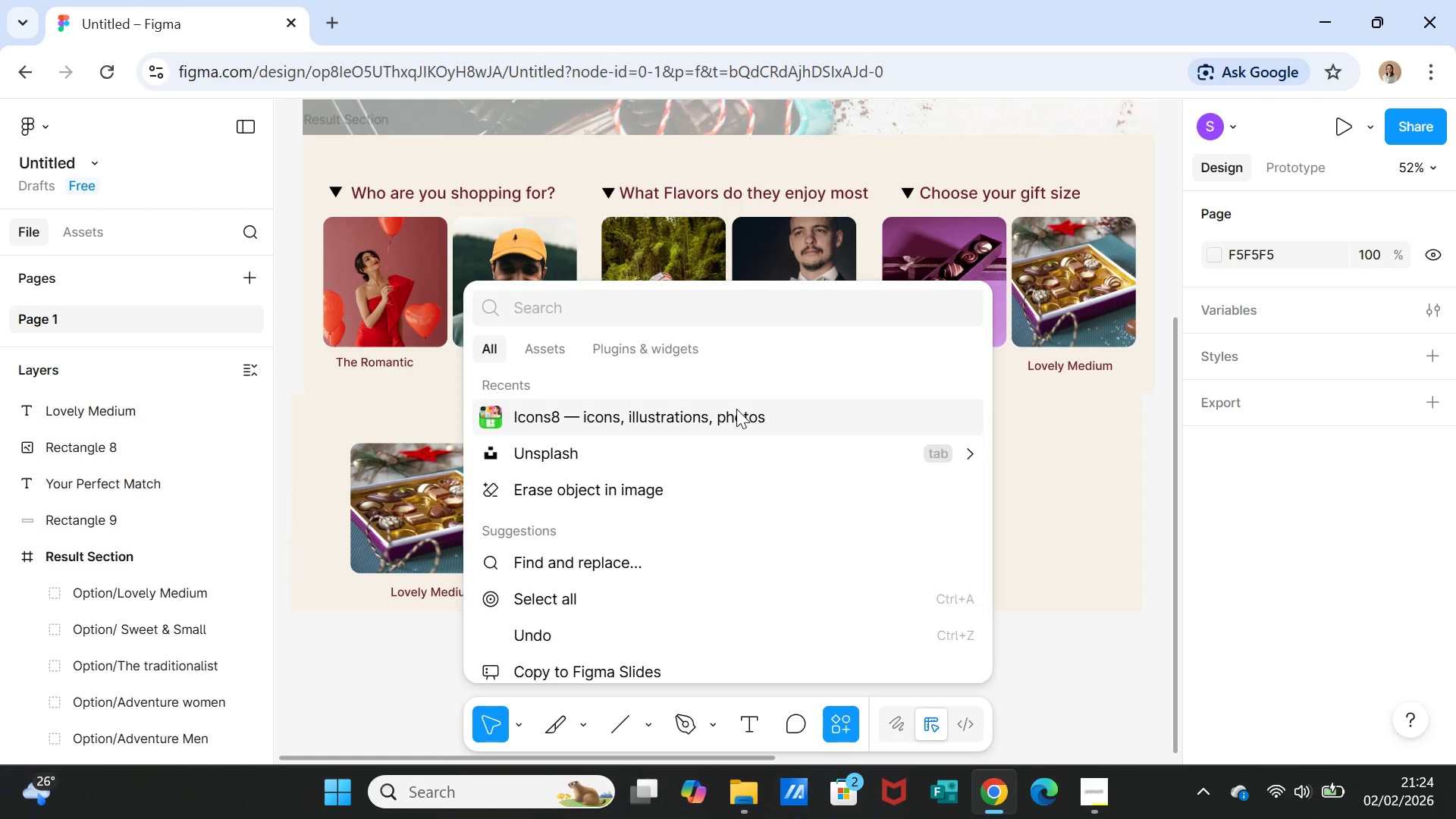 
wait(5.59)
 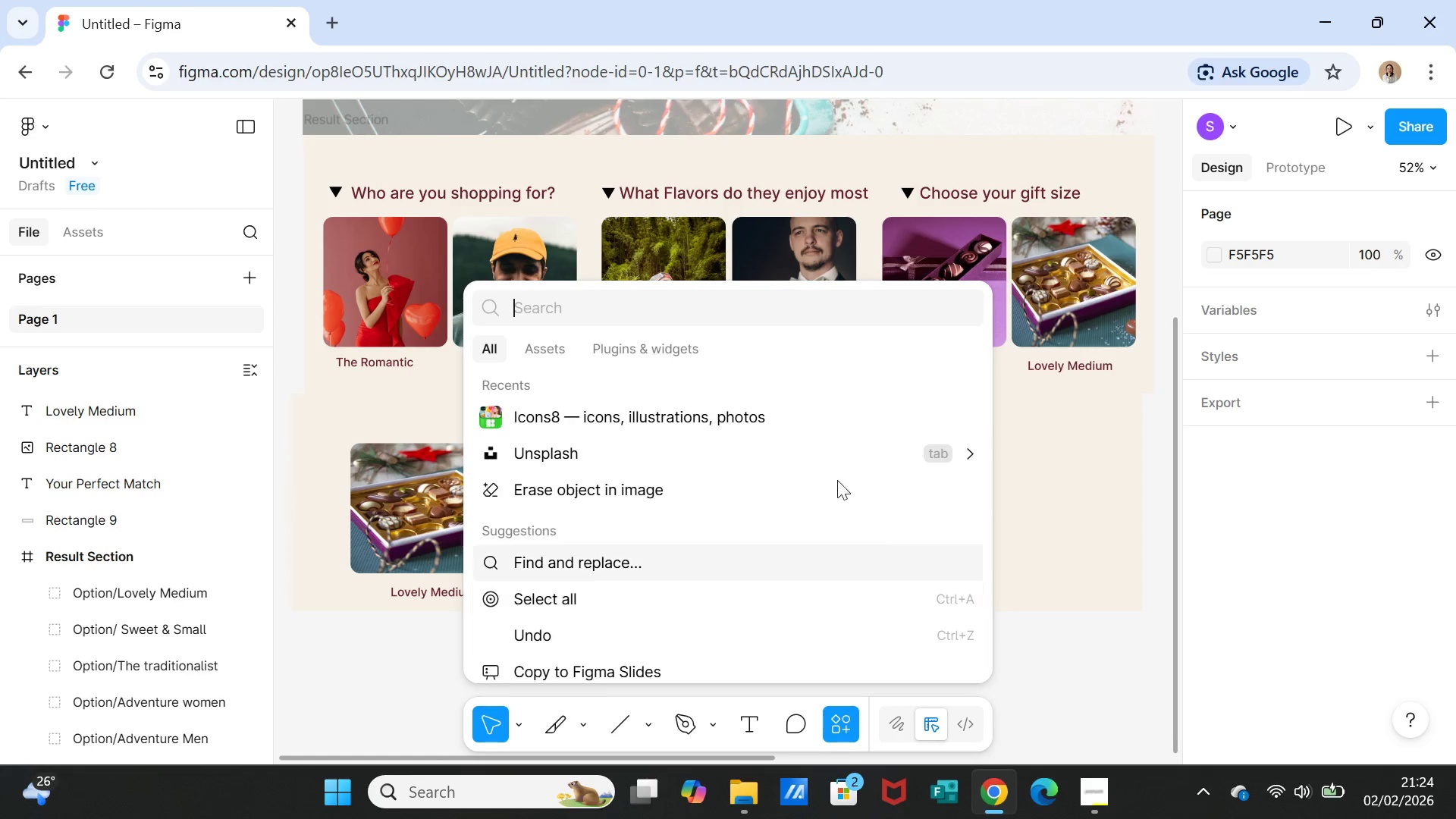 
left_click([1052, 504])
 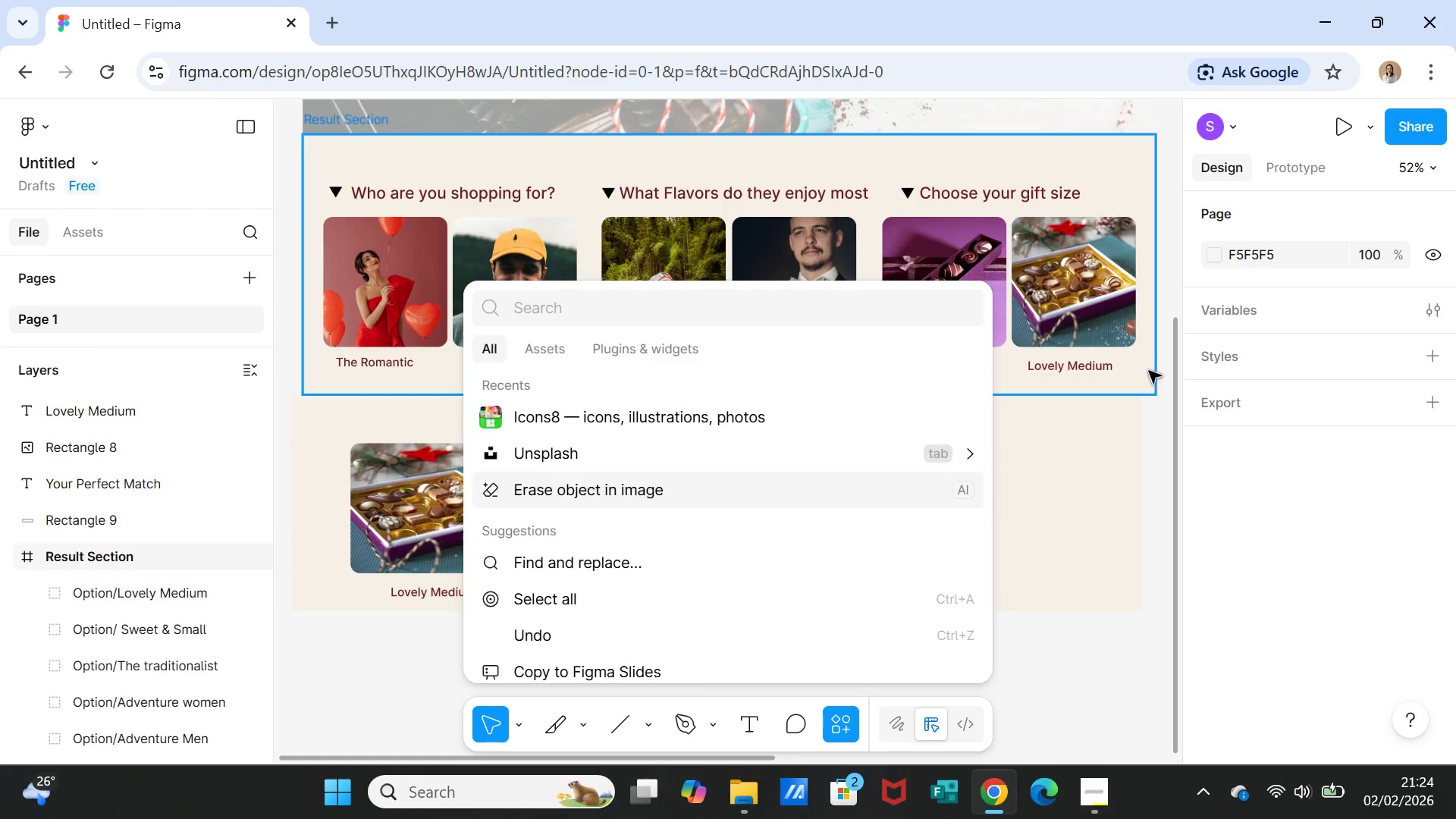 
left_click([1159, 421])
 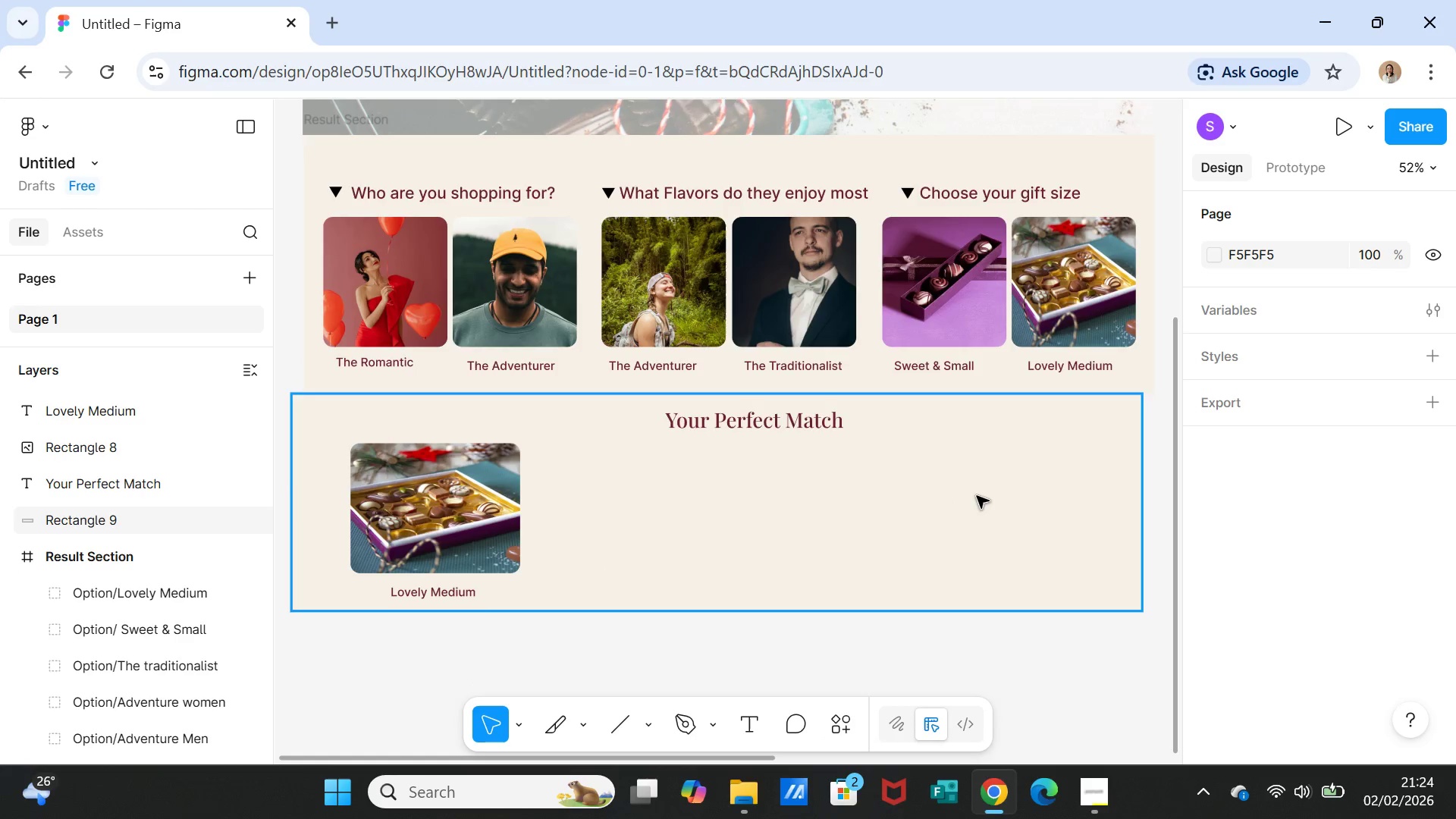 
scroll: coordinate [977, 496], scroll_direction: up, amount: 4.0
 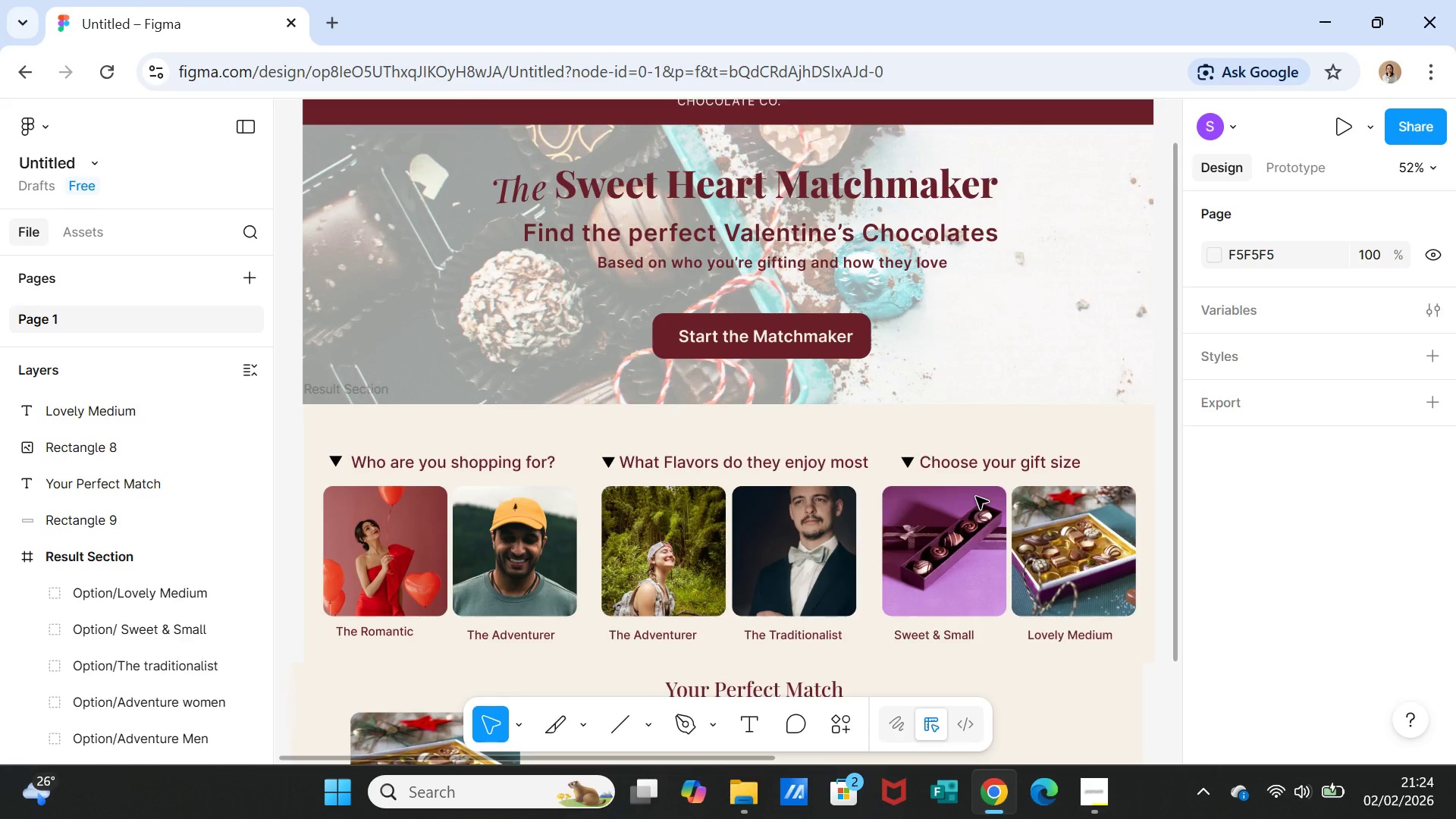 
scroll: coordinate [1134, 570], scroll_direction: down, amount: 5.0
 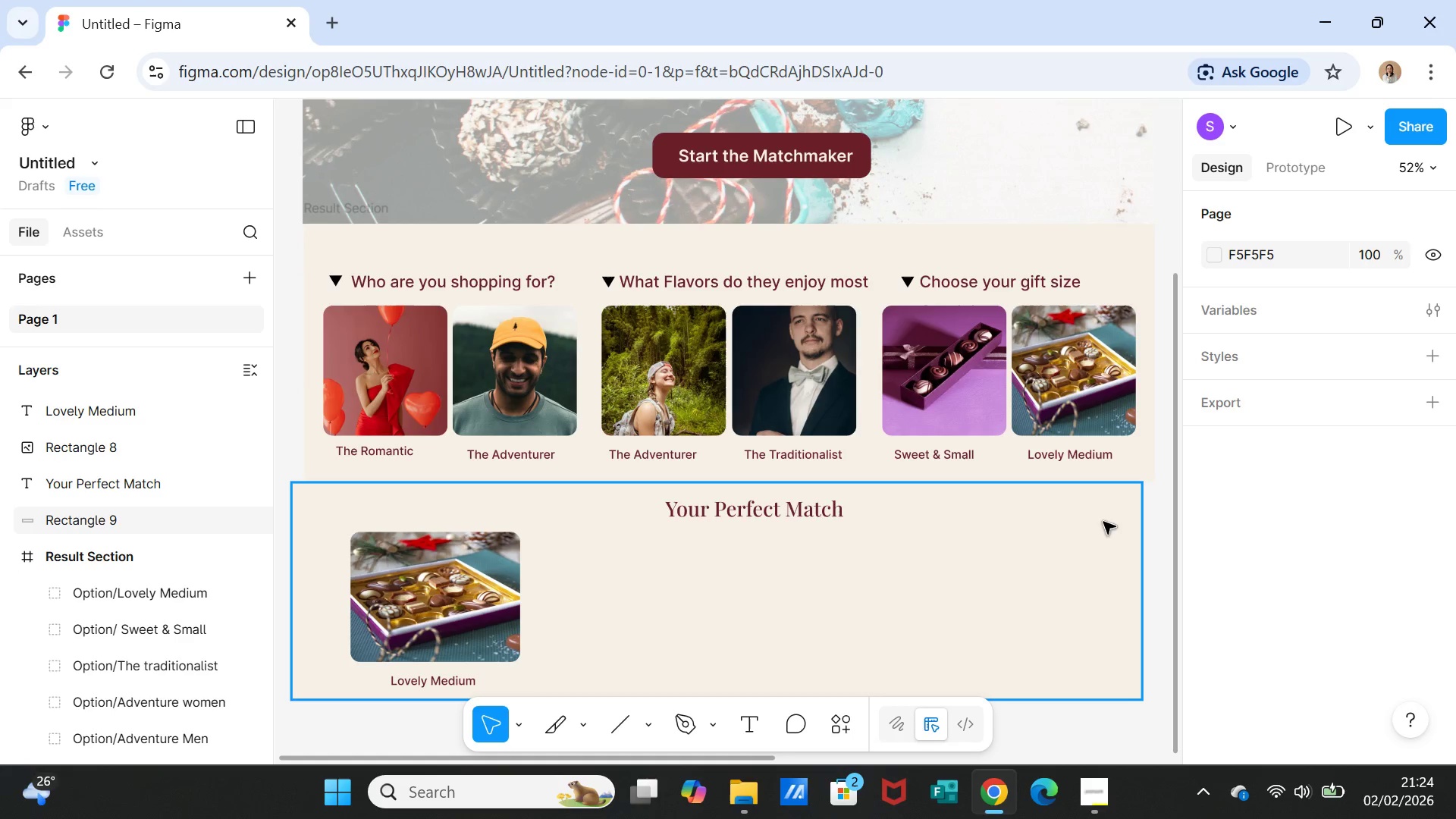 
left_click([1103, 522])
 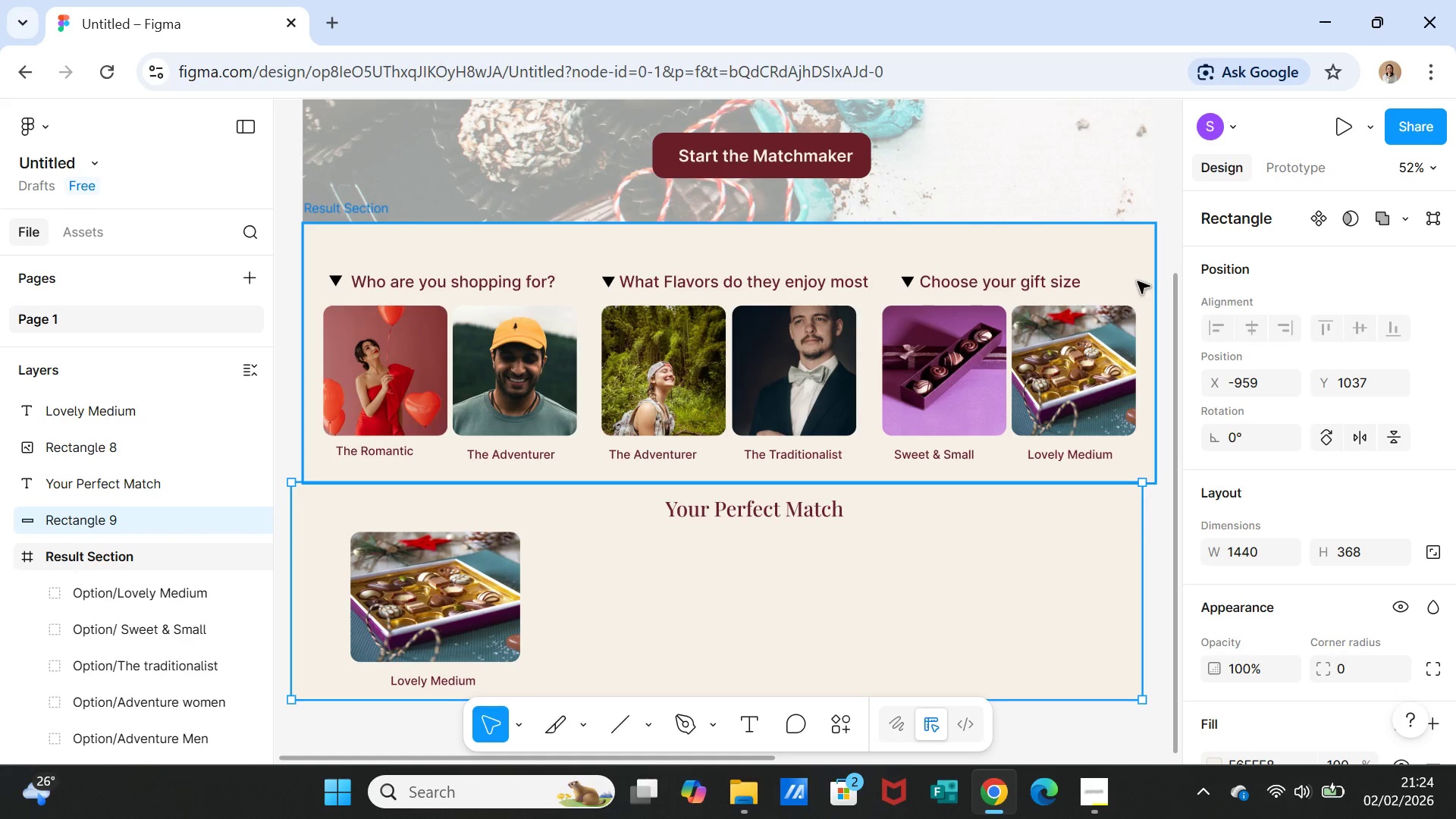 
wait(5.12)
 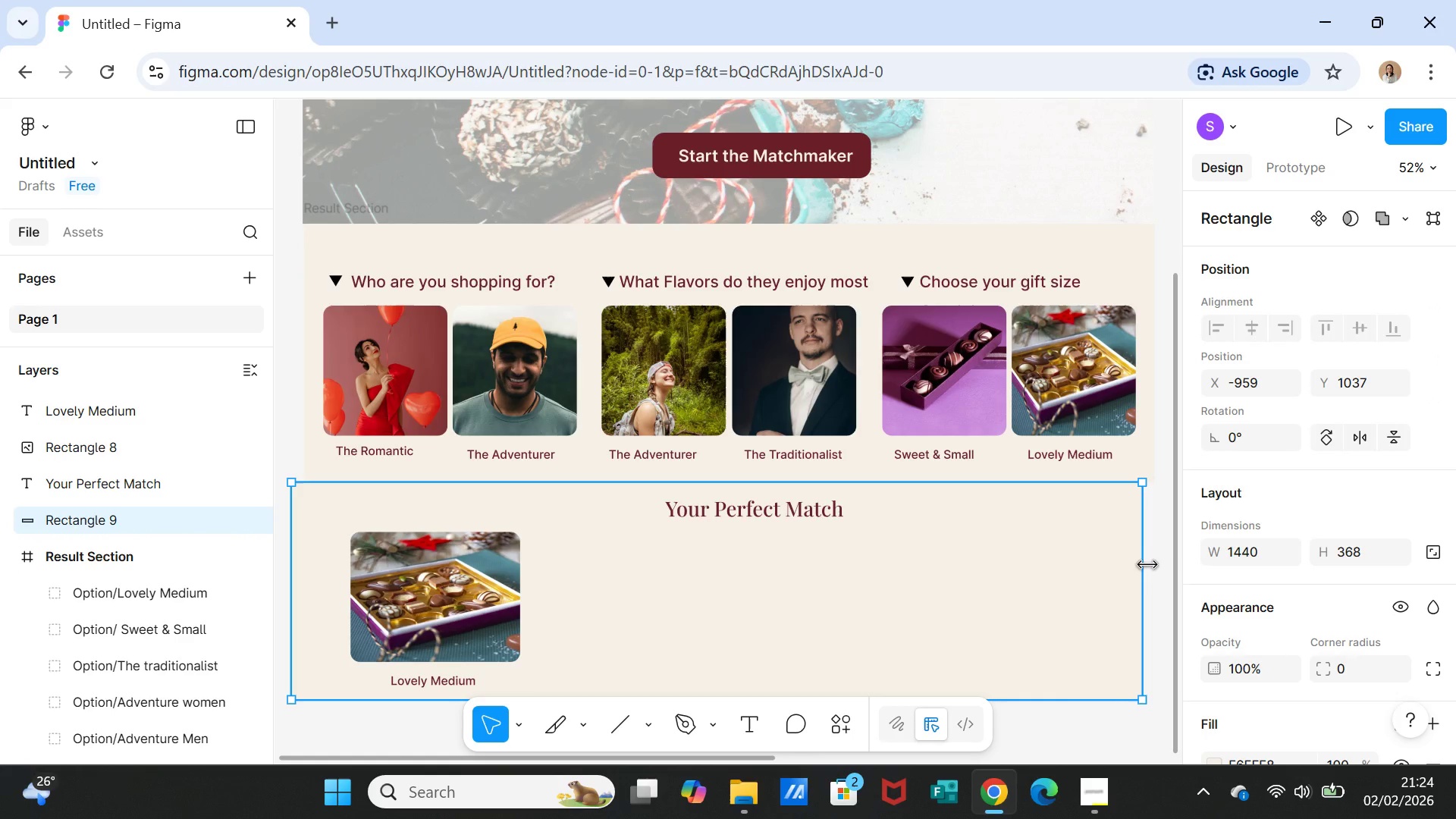 
left_click([1139, 268])
 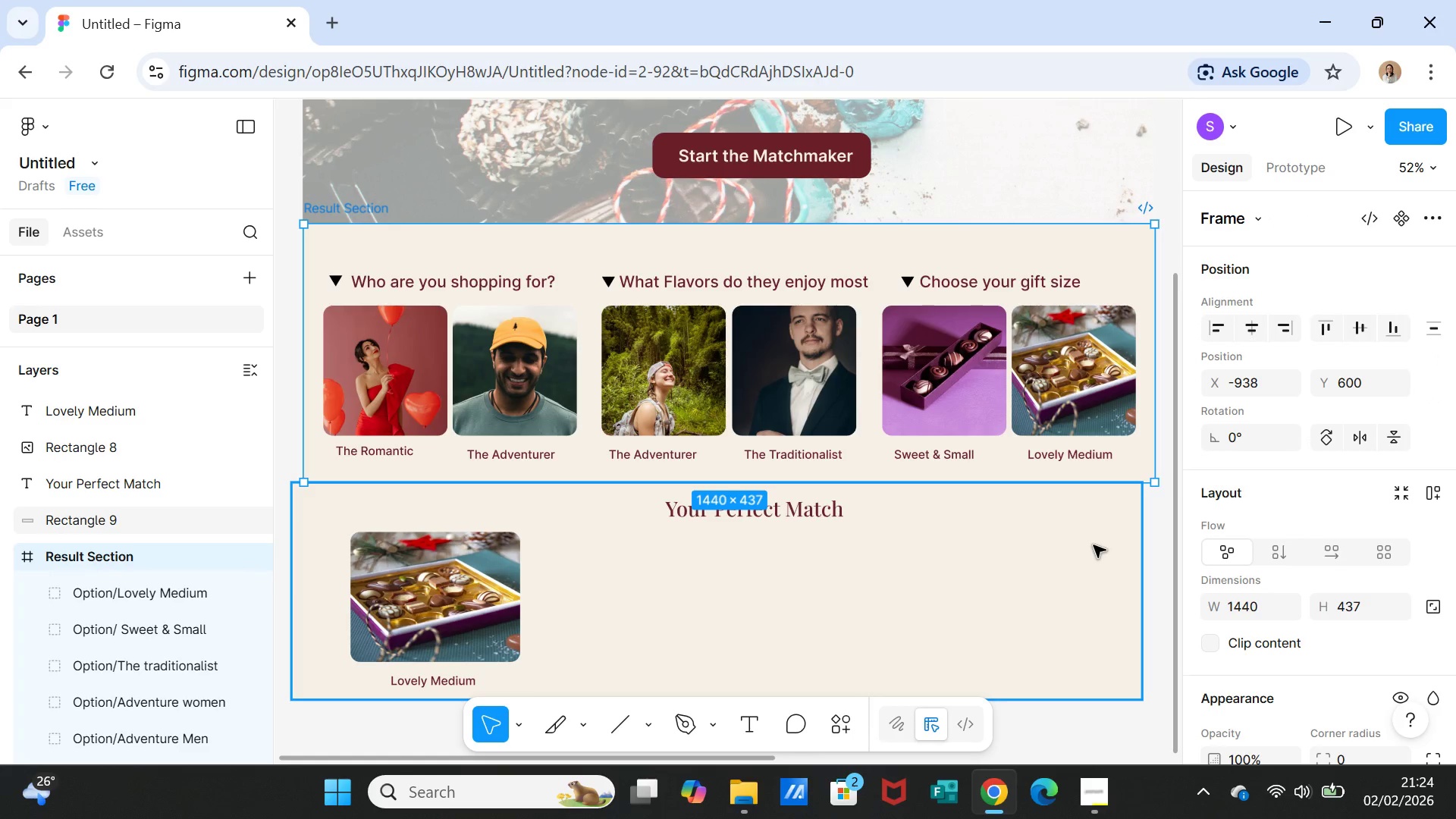 
left_click_drag(start_coordinate=[1094, 545], to_coordinate=[1107, 546])
 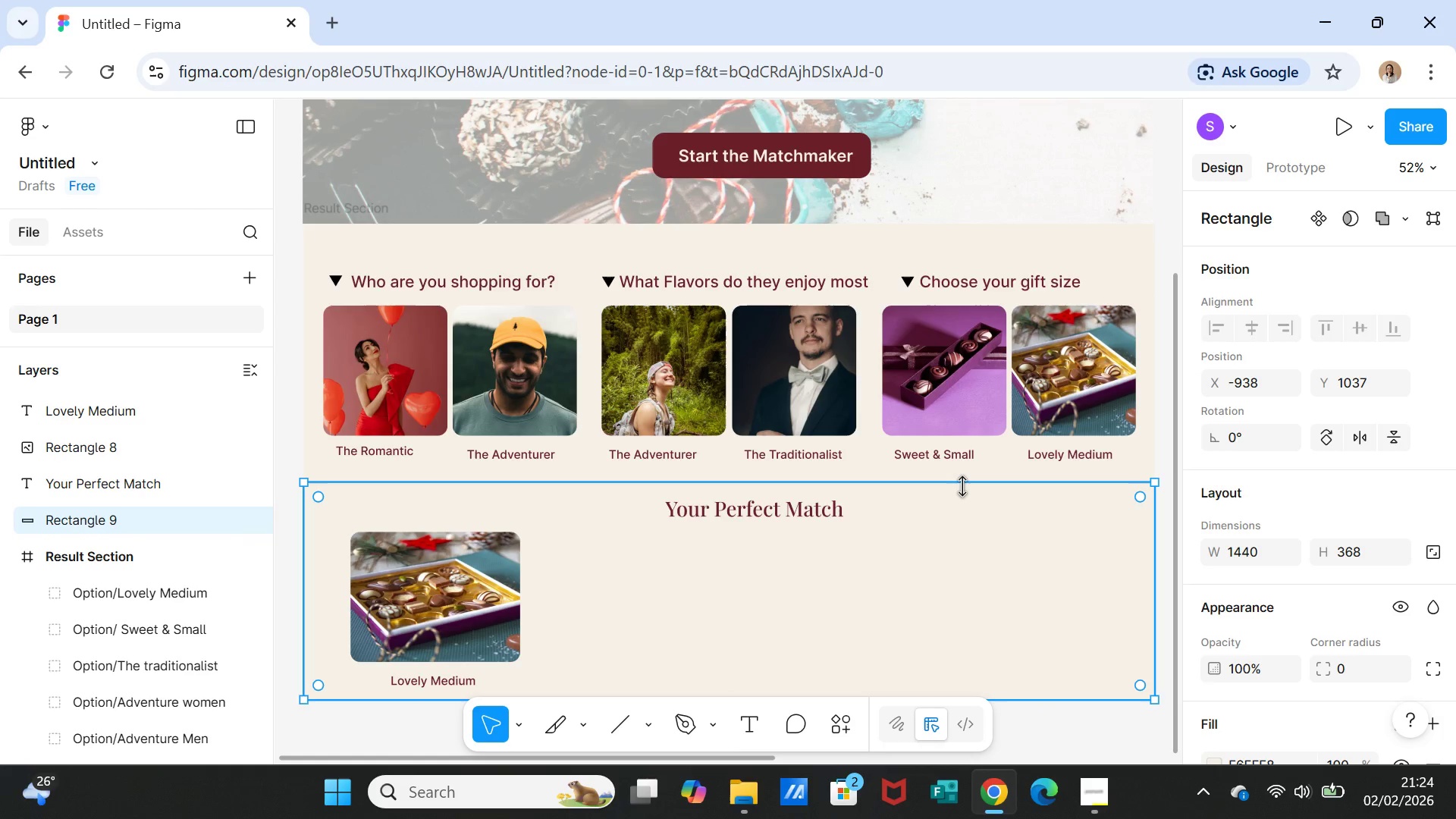 
scroll: coordinate [962, 485], scroll_direction: up, amount: 13.0
 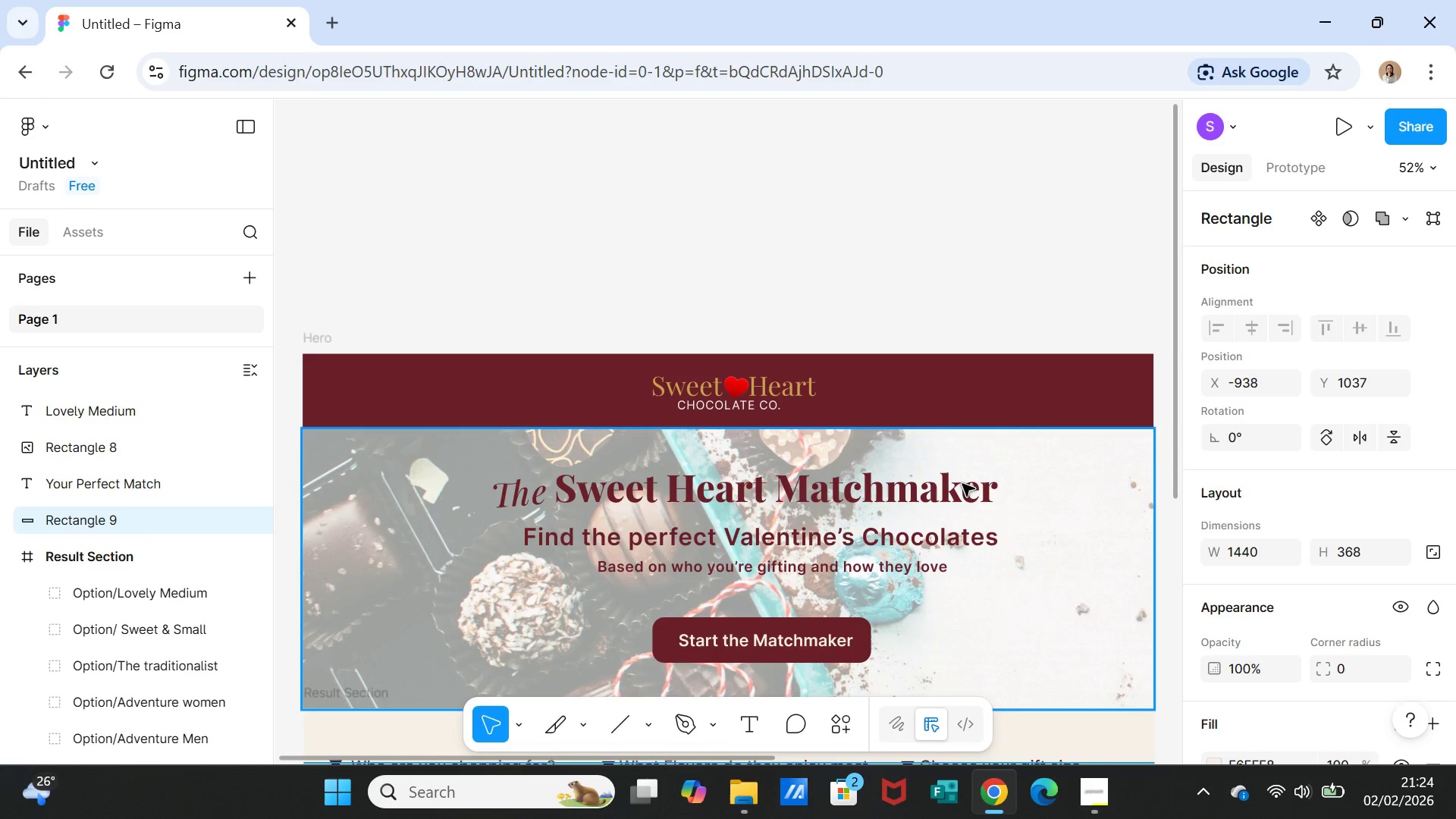 
scroll: coordinate [963, 485], scroll_direction: down, amount: 7.0
 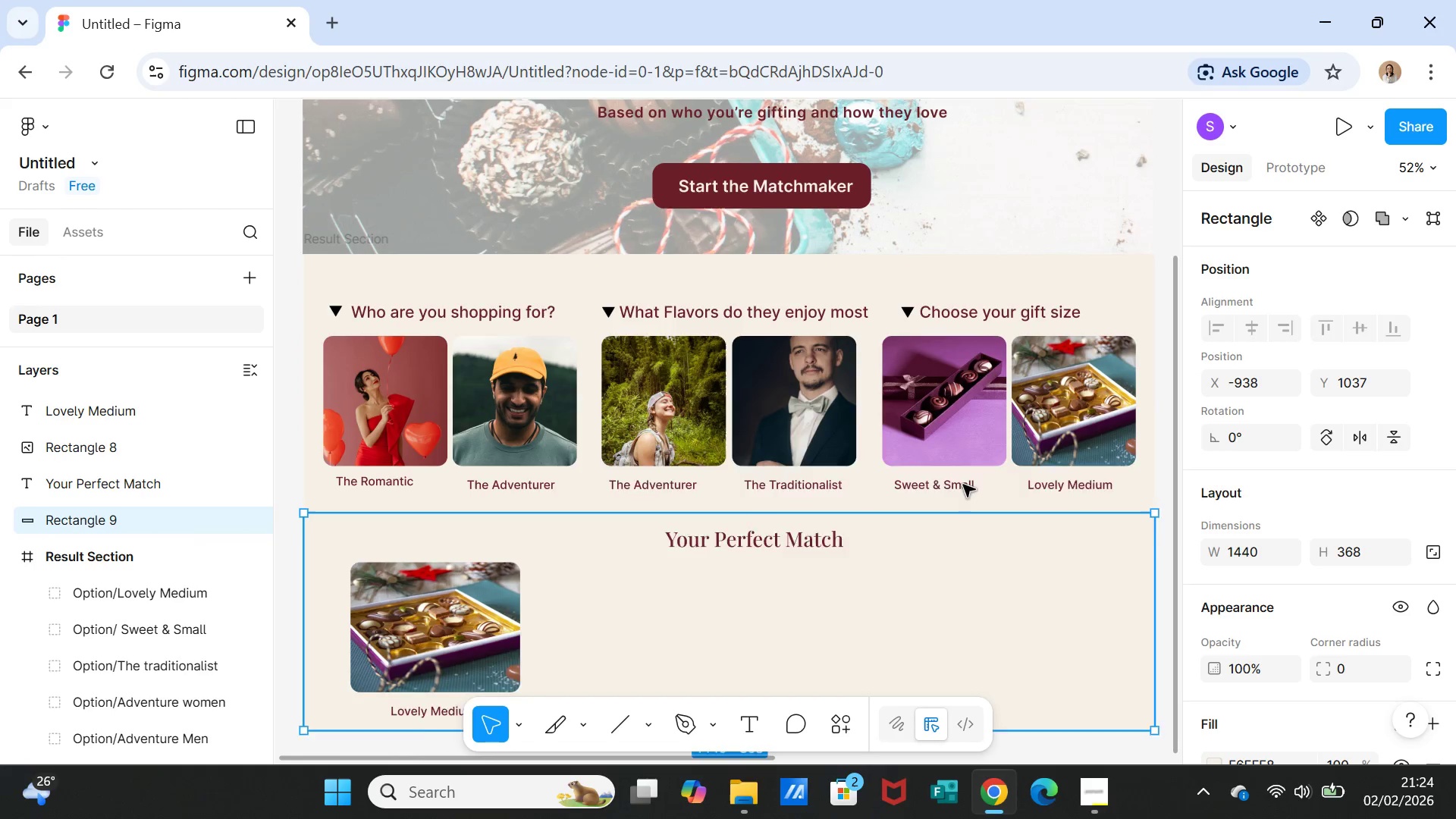 
scroll: coordinate [963, 485], scroll_direction: up, amount: 10.0
 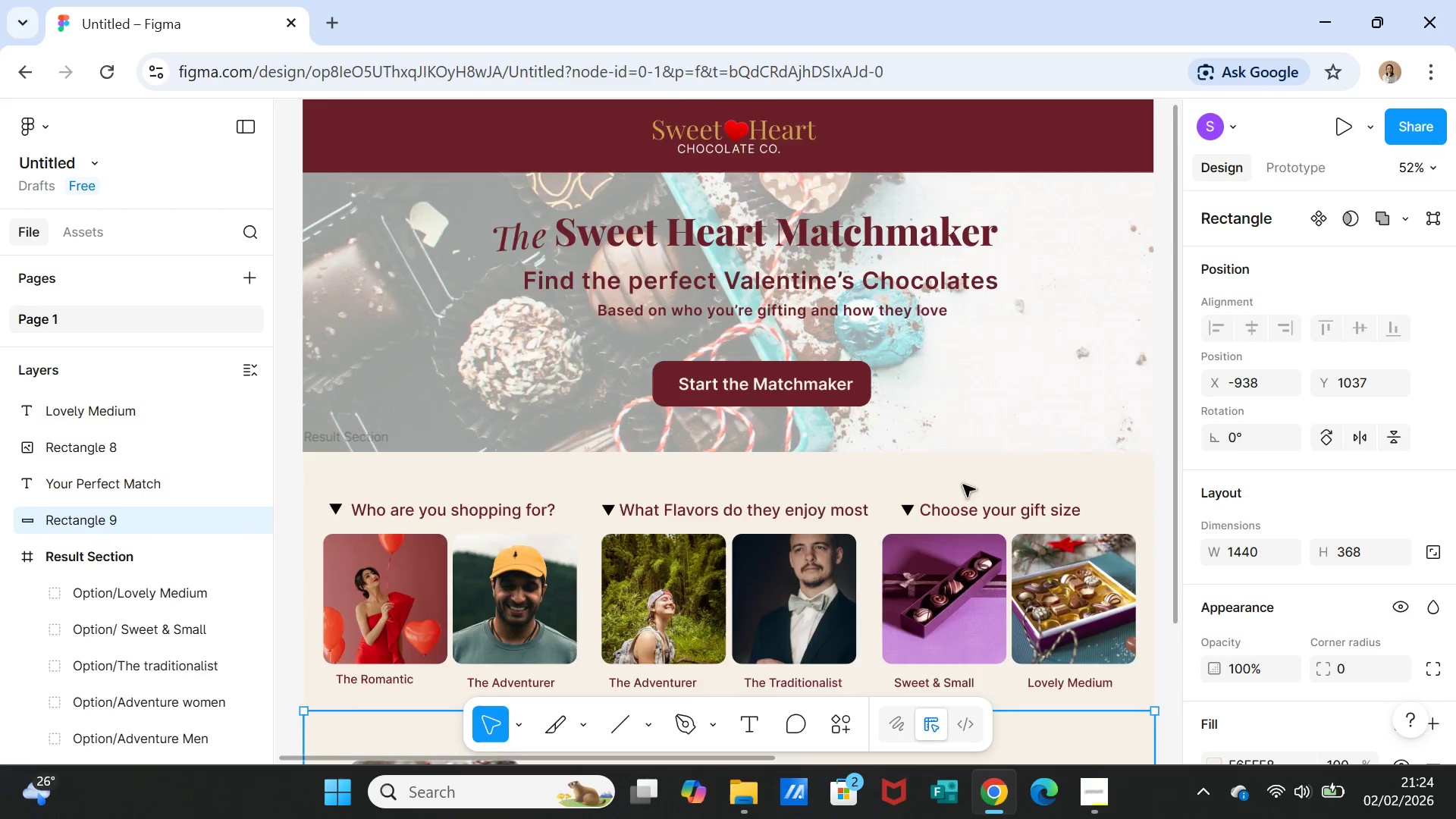 
scroll: coordinate [963, 485], scroll_direction: down, amount: 7.0
 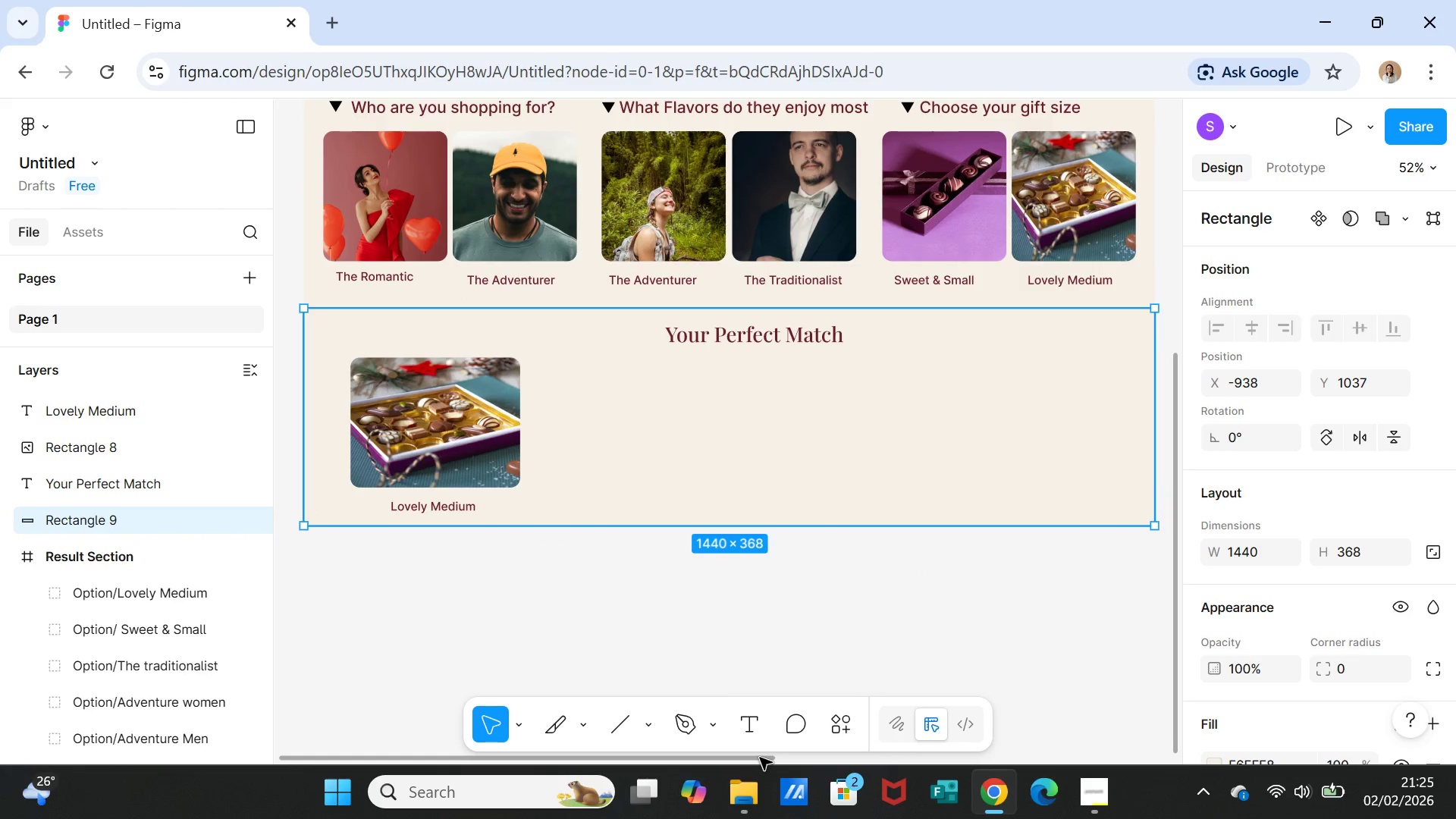 
left_click_drag(start_coordinate=[760, 758], to_coordinate=[1098, 758])
 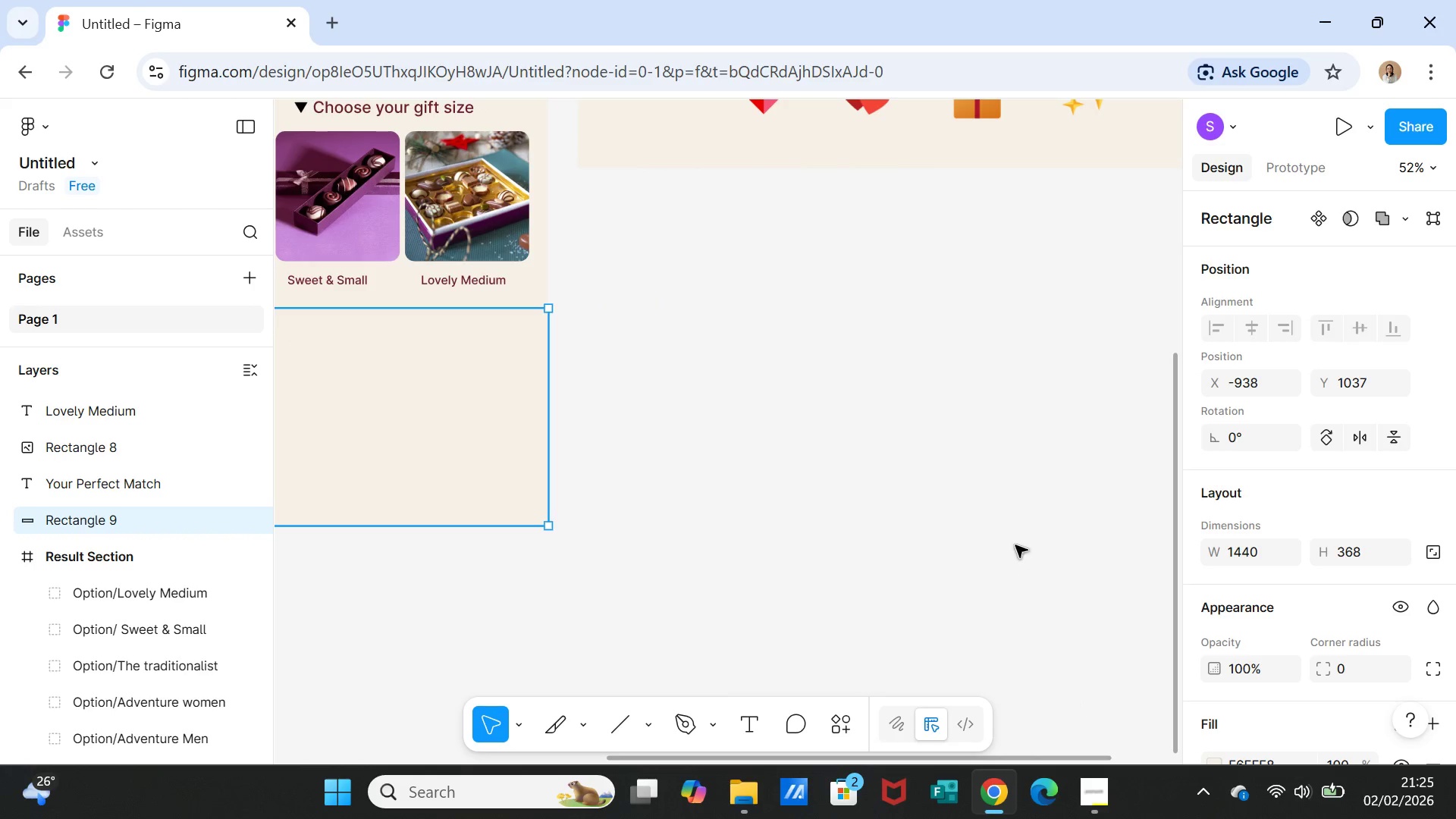 
scroll: coordinate [1011, 541], scroll_direction: up, amount: 11.0
 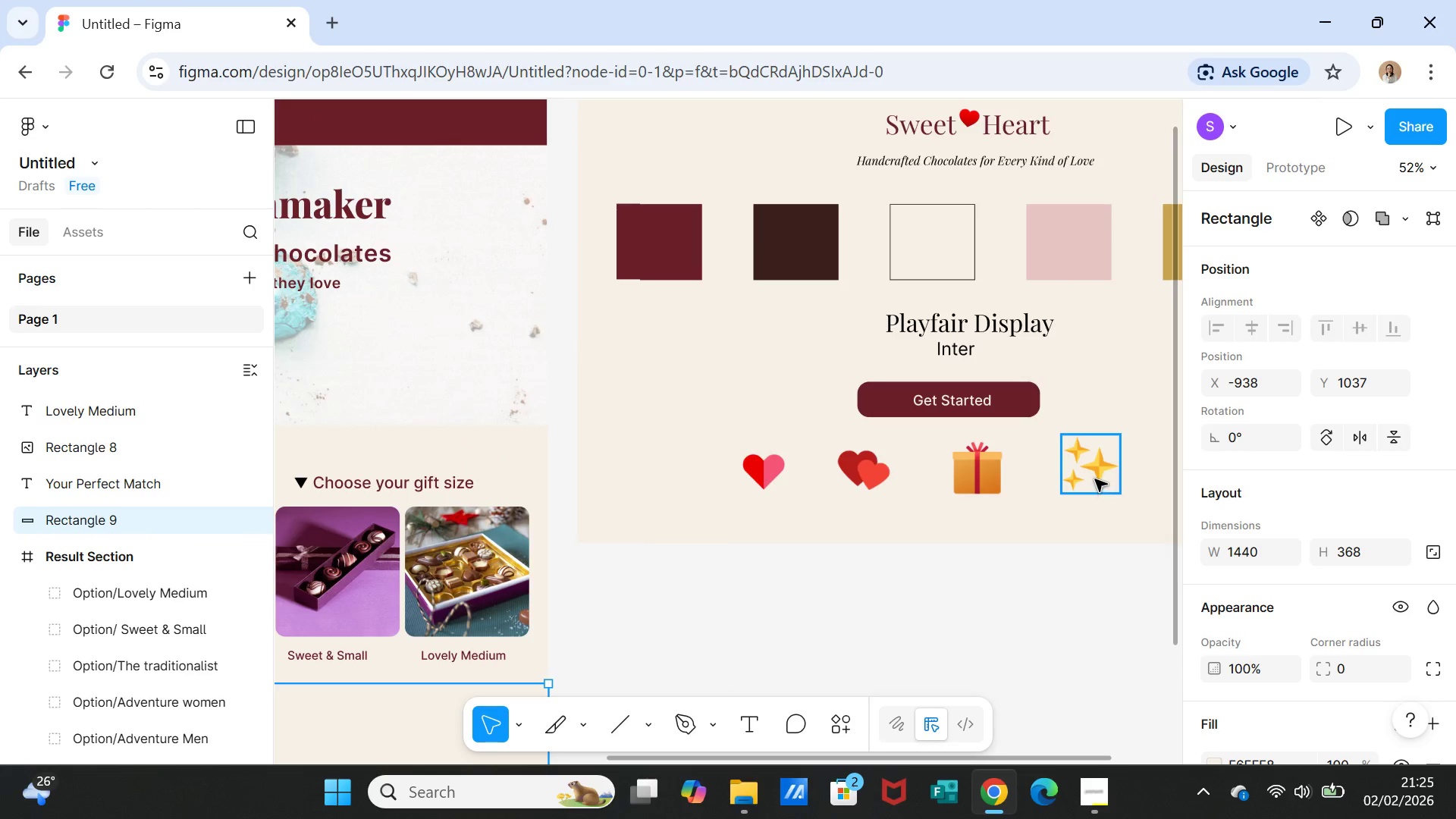 
left_click([1094, 479])
 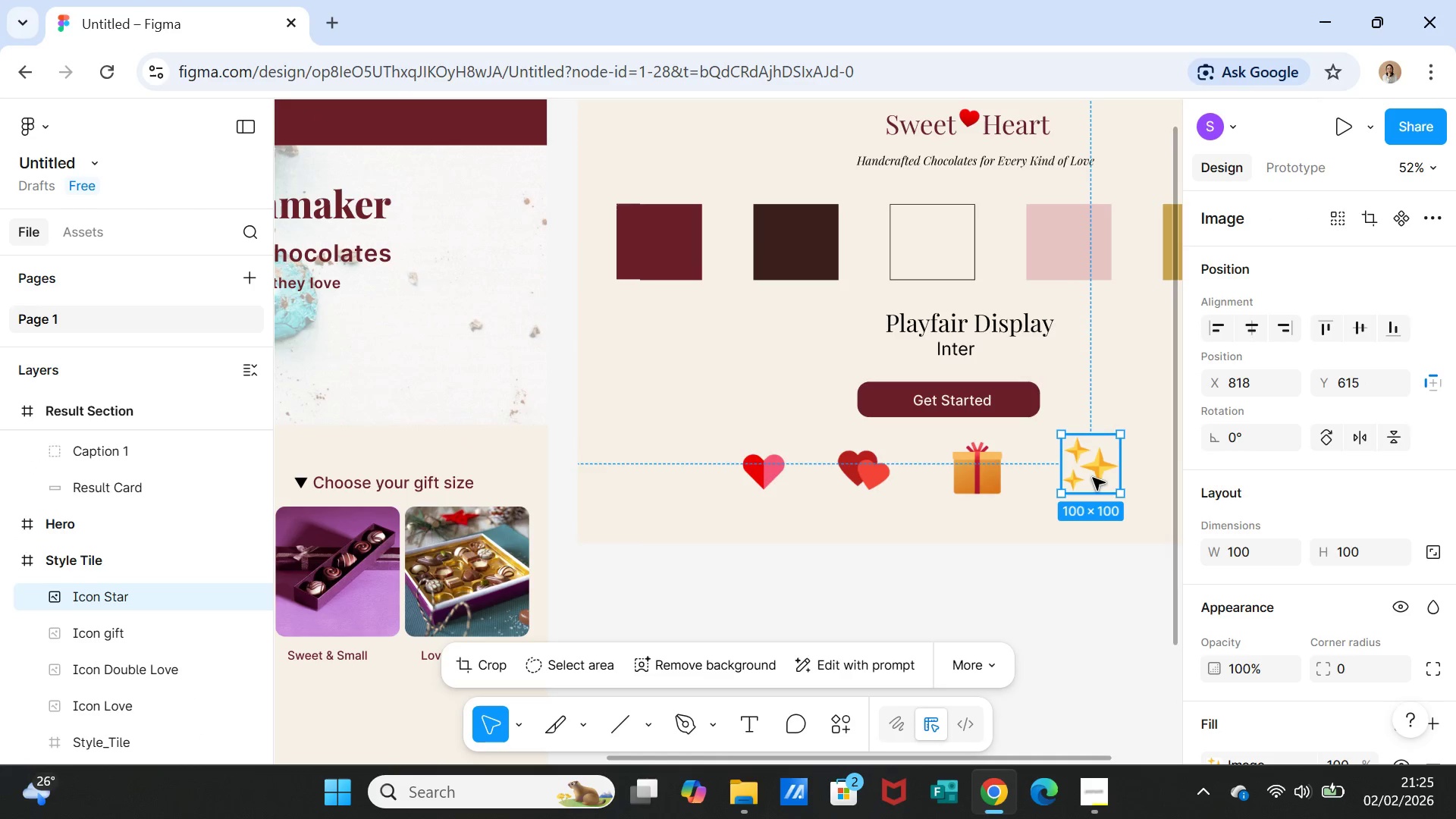 
key(Control+C)
 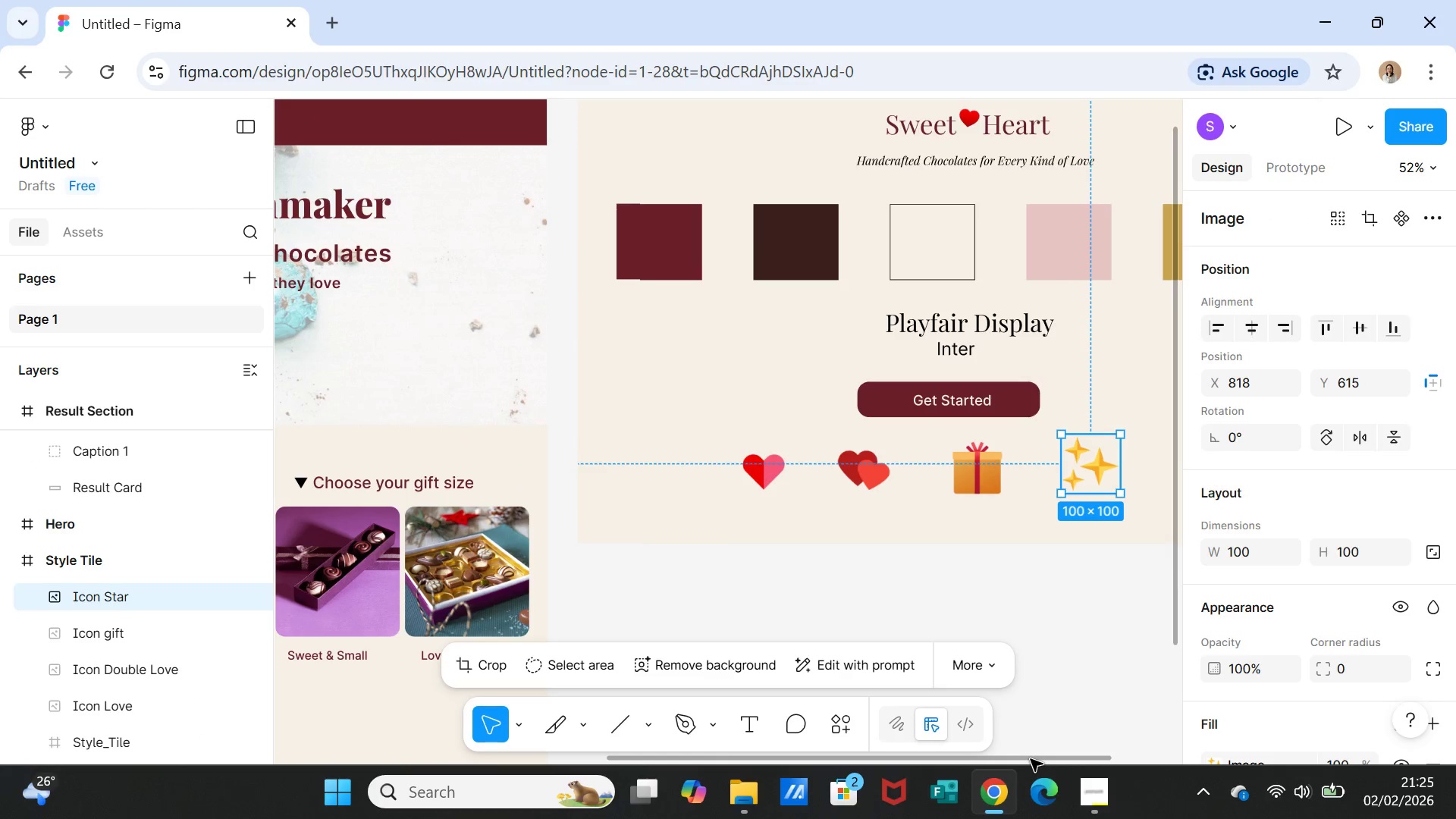 
left_click_drag(start_coordinate=[1031, 759], to_coordinate=[673, 757])
 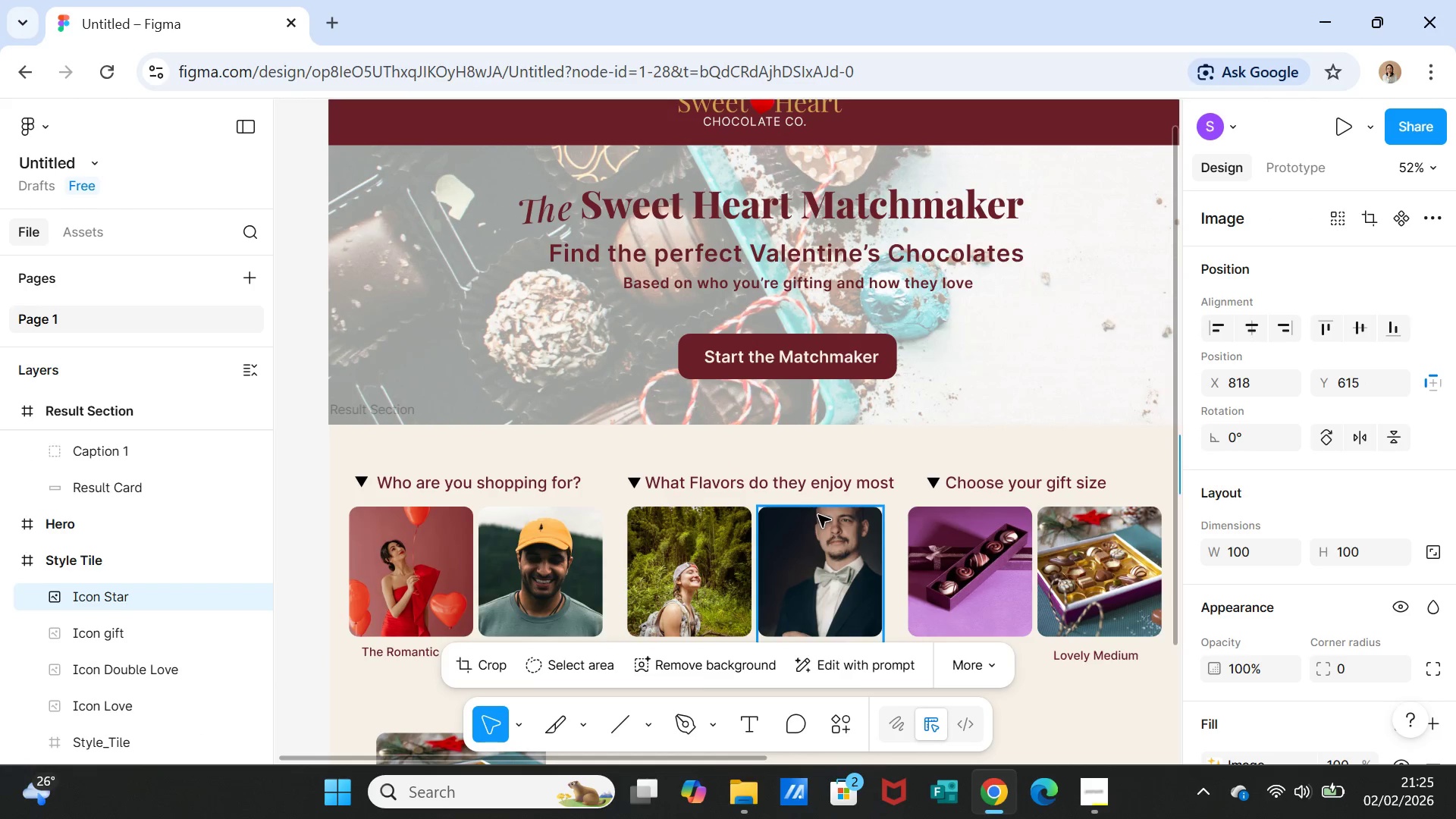 
scroll: coordinate [821, 516], scroll_direction: down, amount: 5.0
 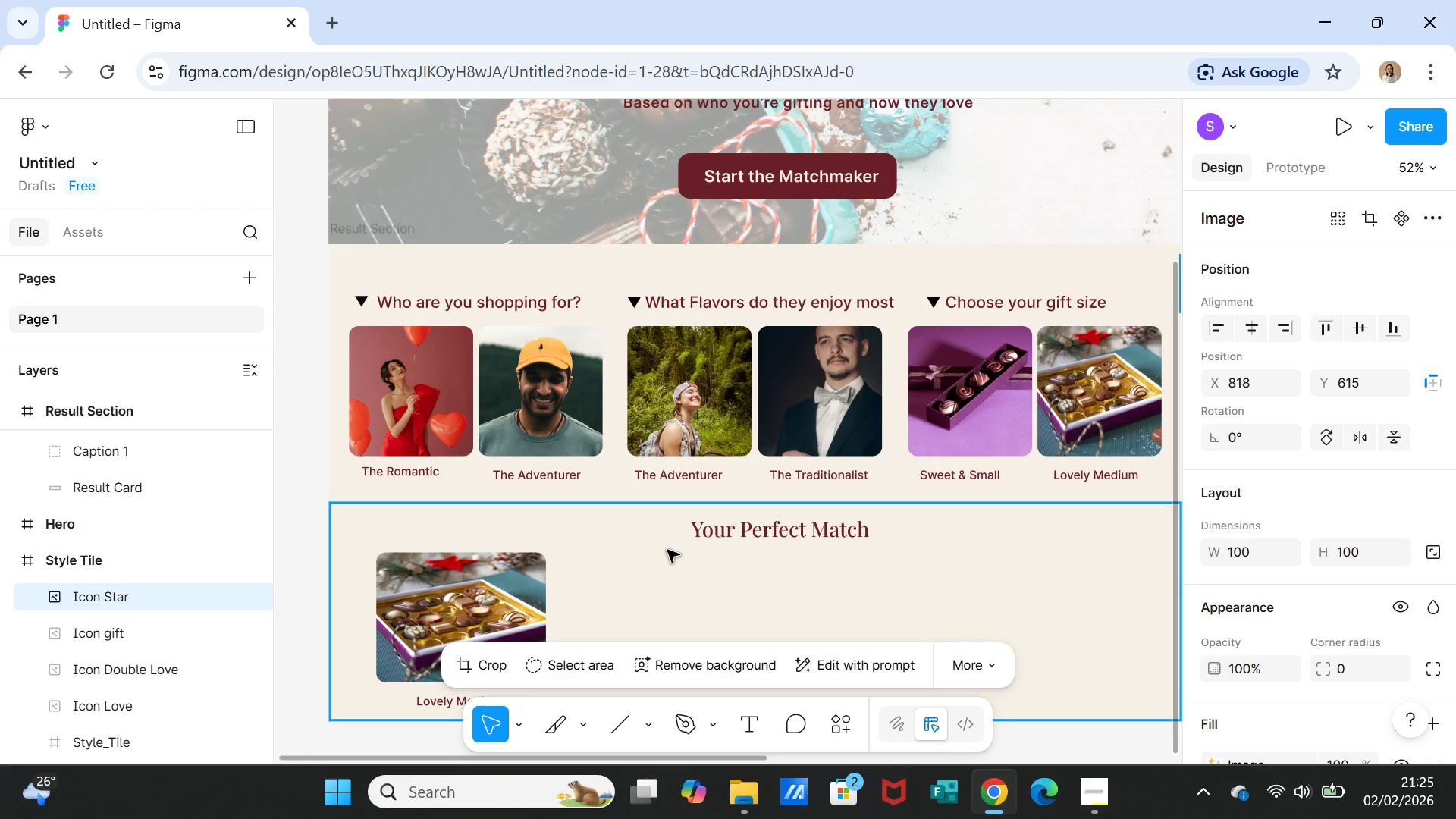 
left_click([660, 543])
 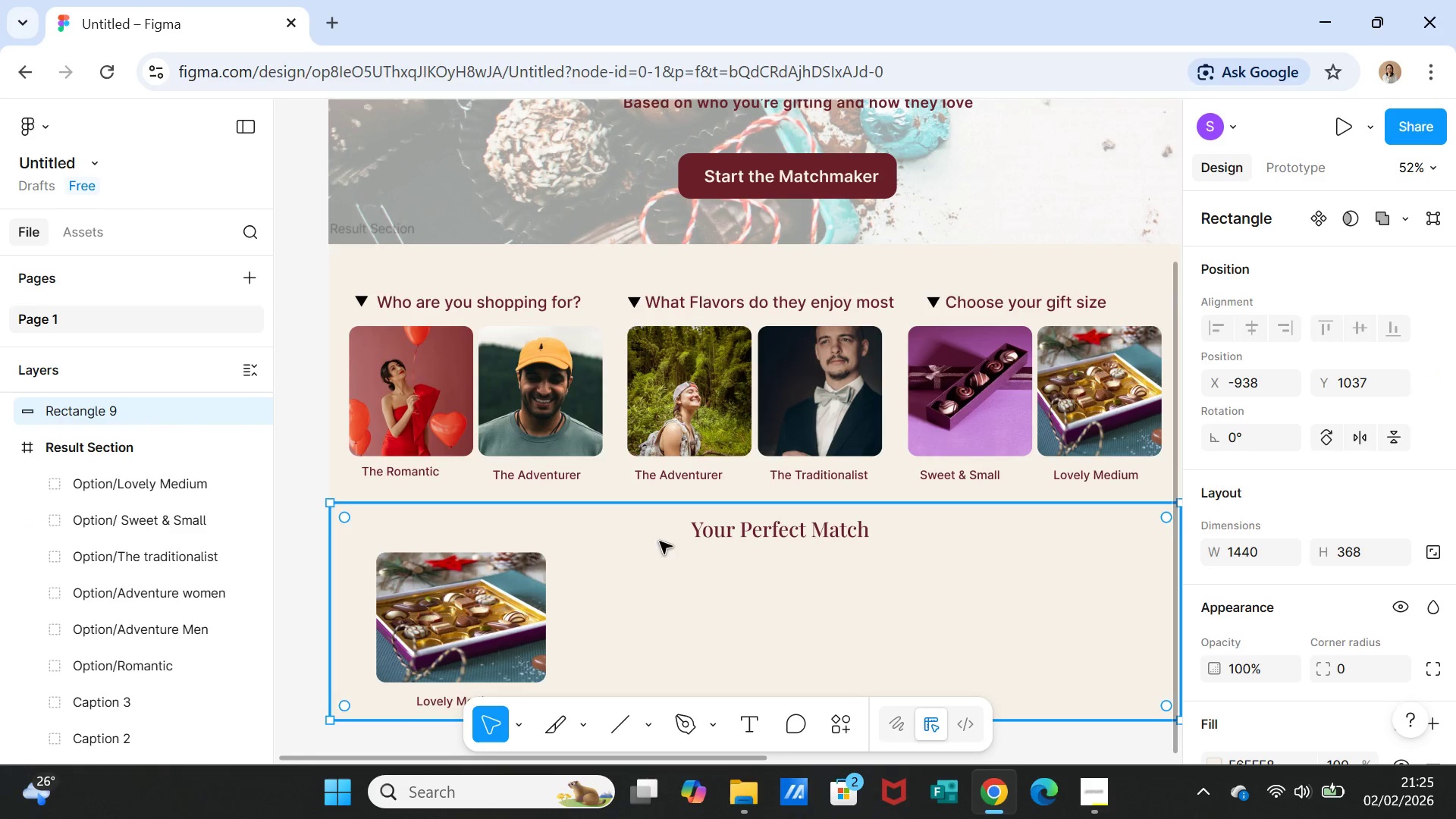 
key(Control+V)
 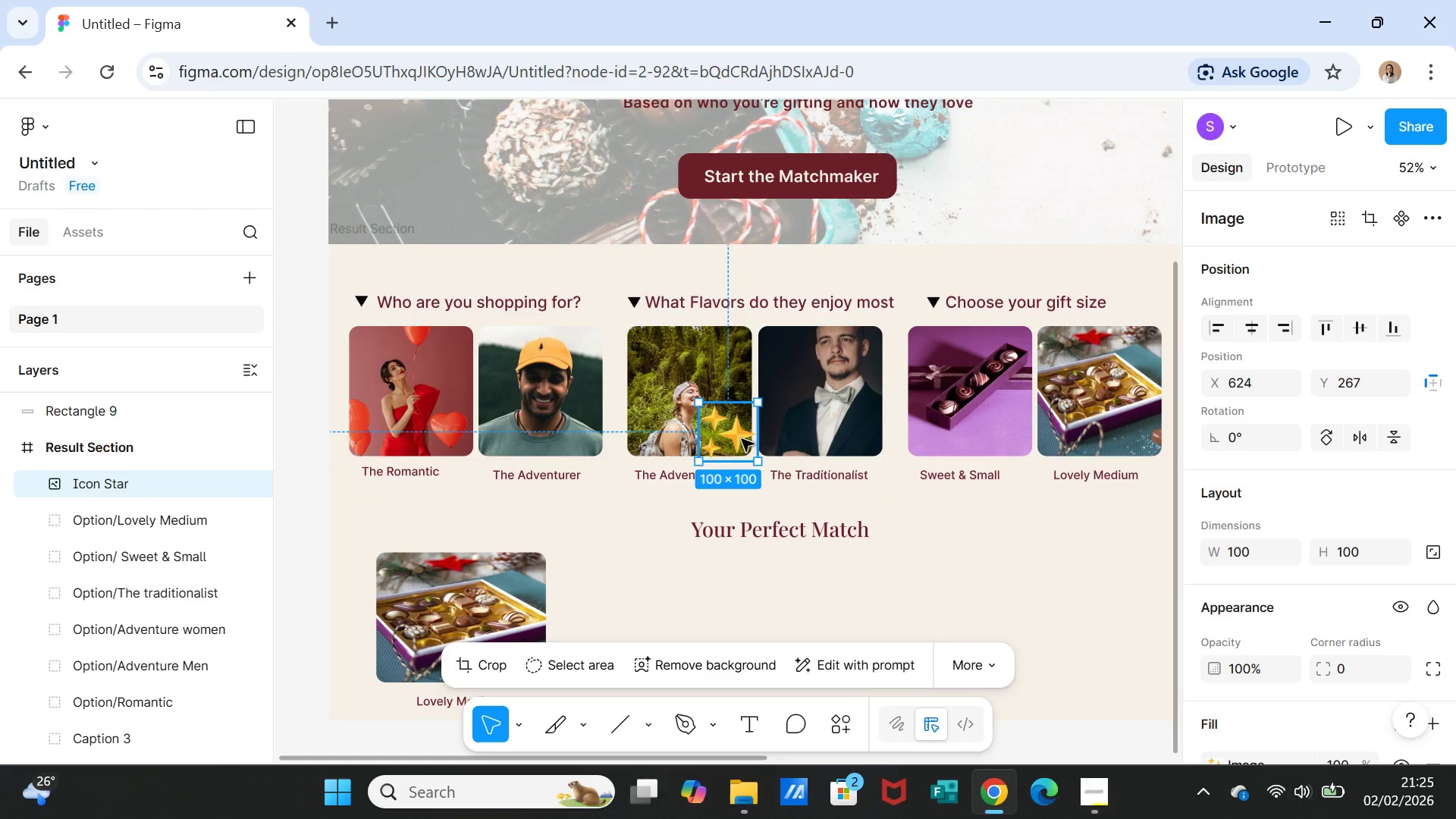 
left_click_drag(start_coordinate=[736, 431], to_coordinate=[663, 536])
 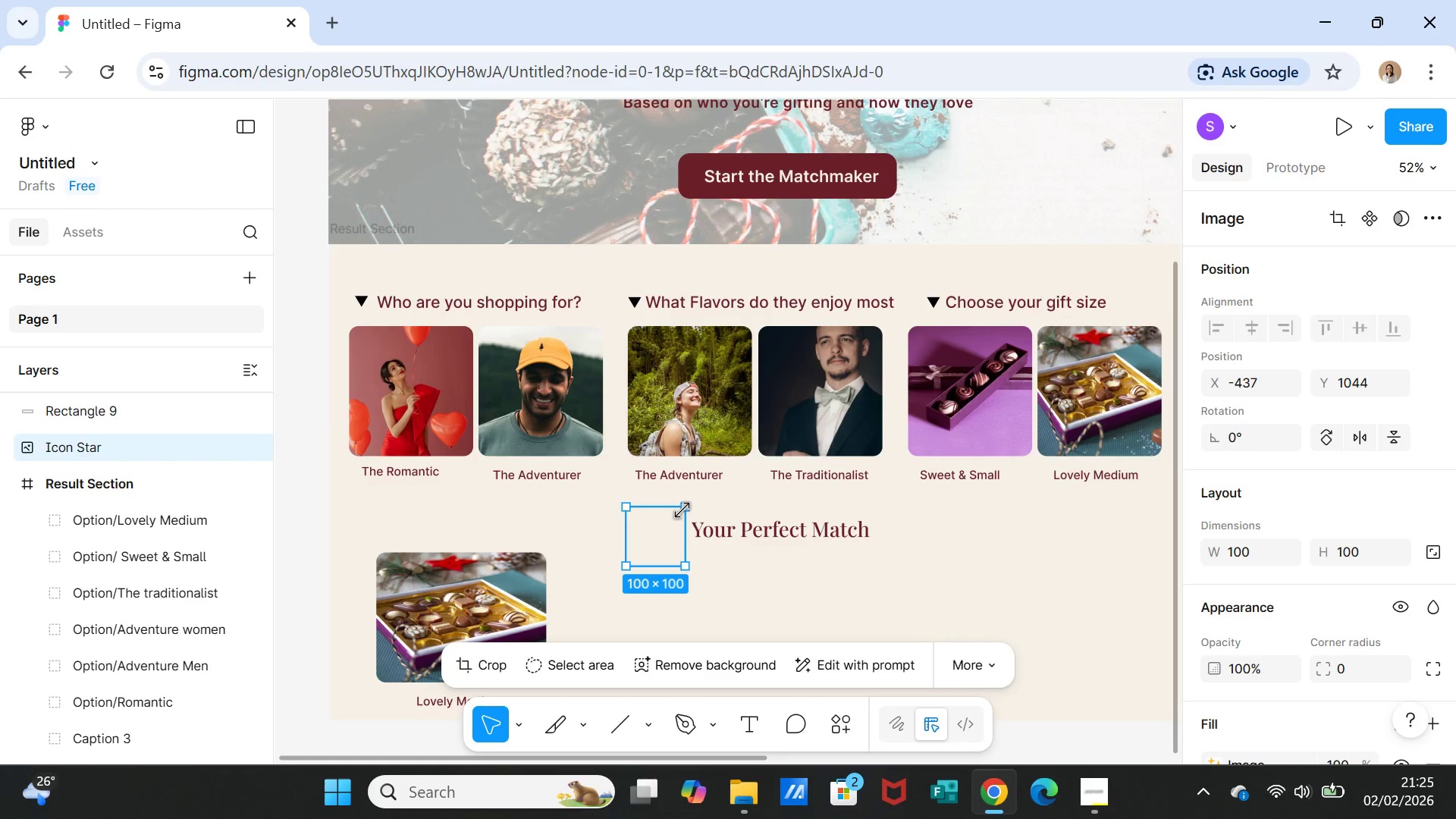 
left_click_drag(start_coordinate=[683, 507], to_coordinate=[676, 522])
 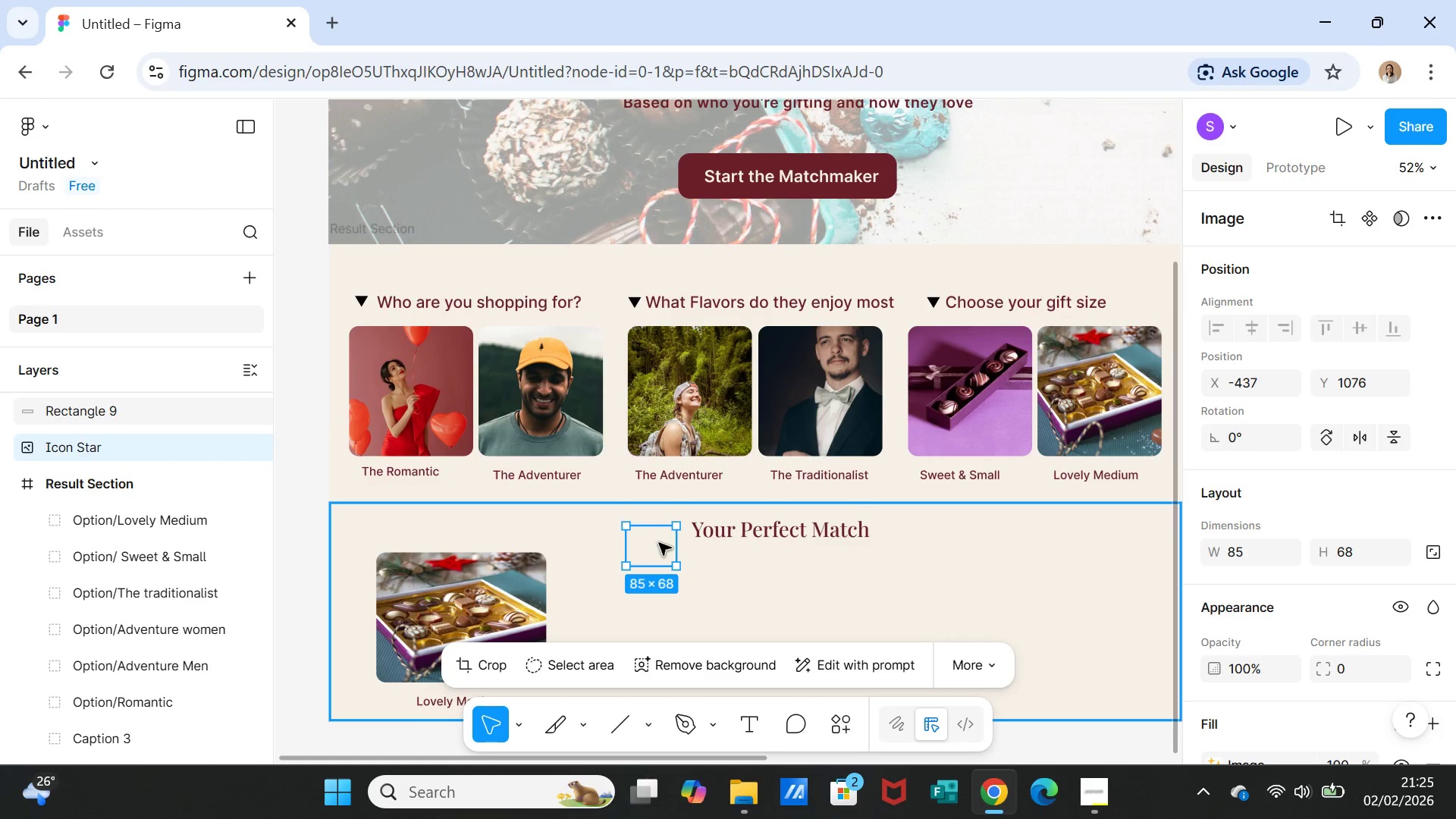 
left_click_drag(start_coordinate=[659, 543], to_coordinate=[664, 533])
 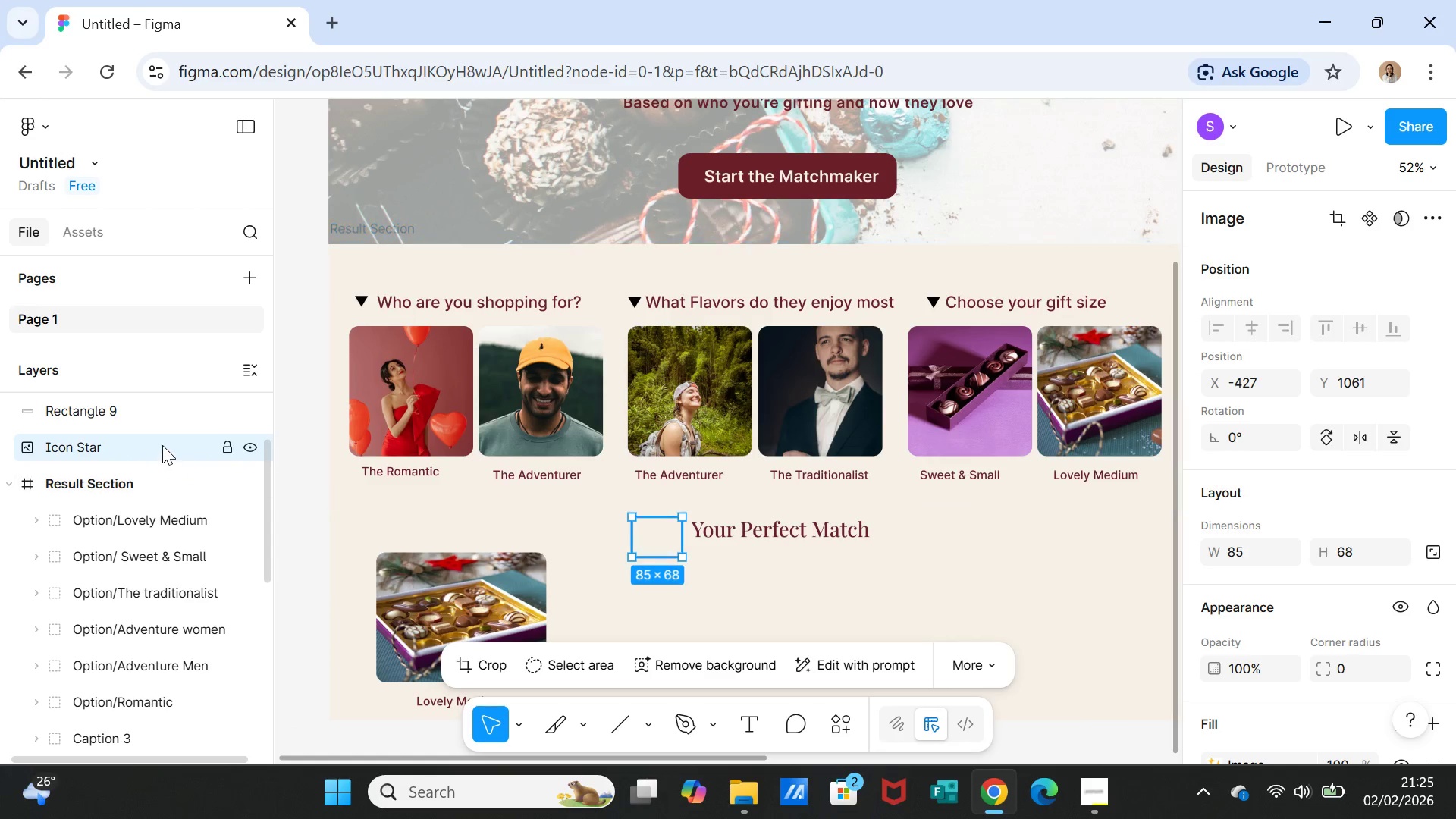 
left_click_drag(start_coordinate=[159, 435], to_coordinate=[159, 411])
 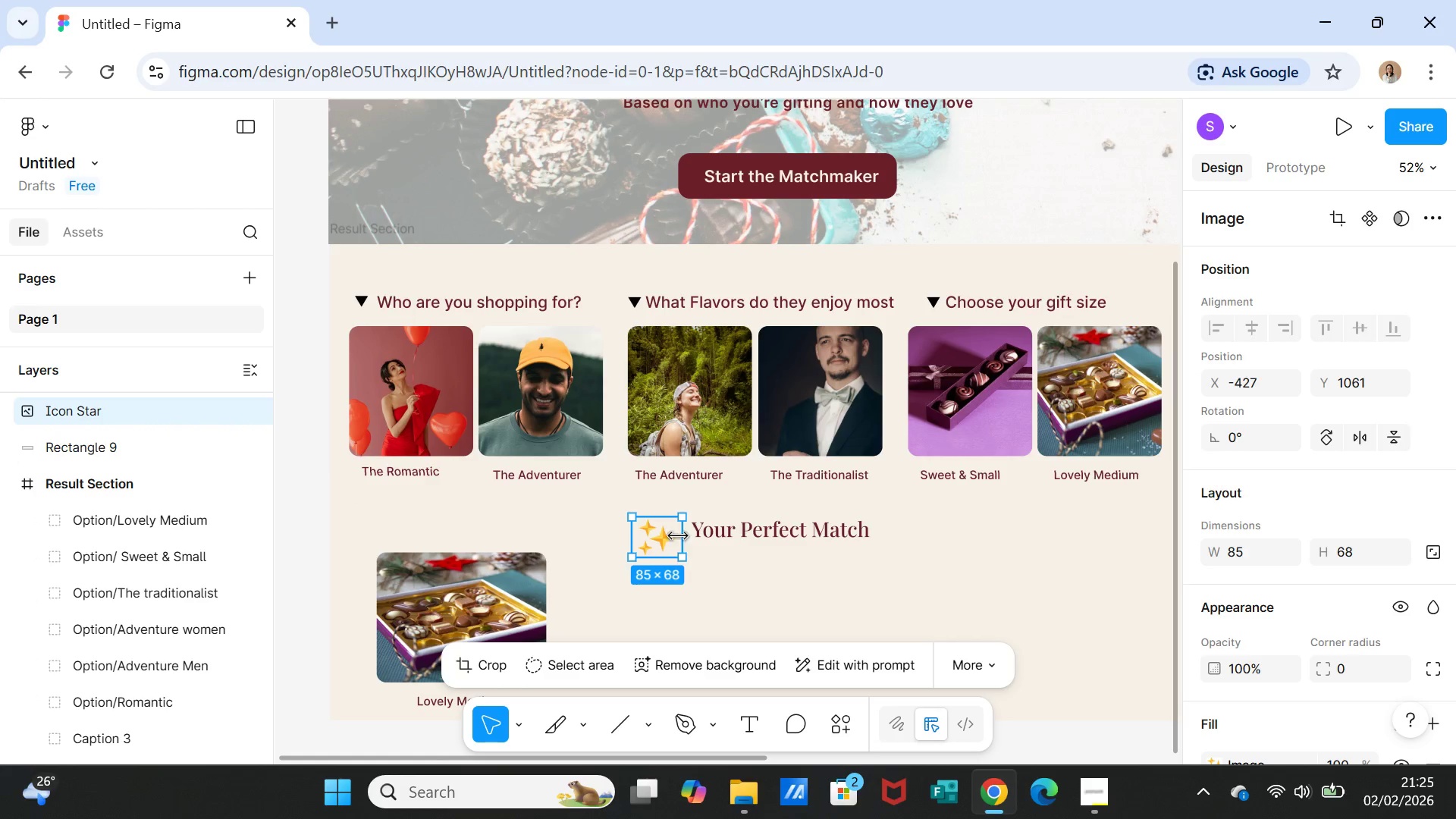 
left_click_drag(start_coordinate=[679, 520], to_coordinate=[672, 529])
 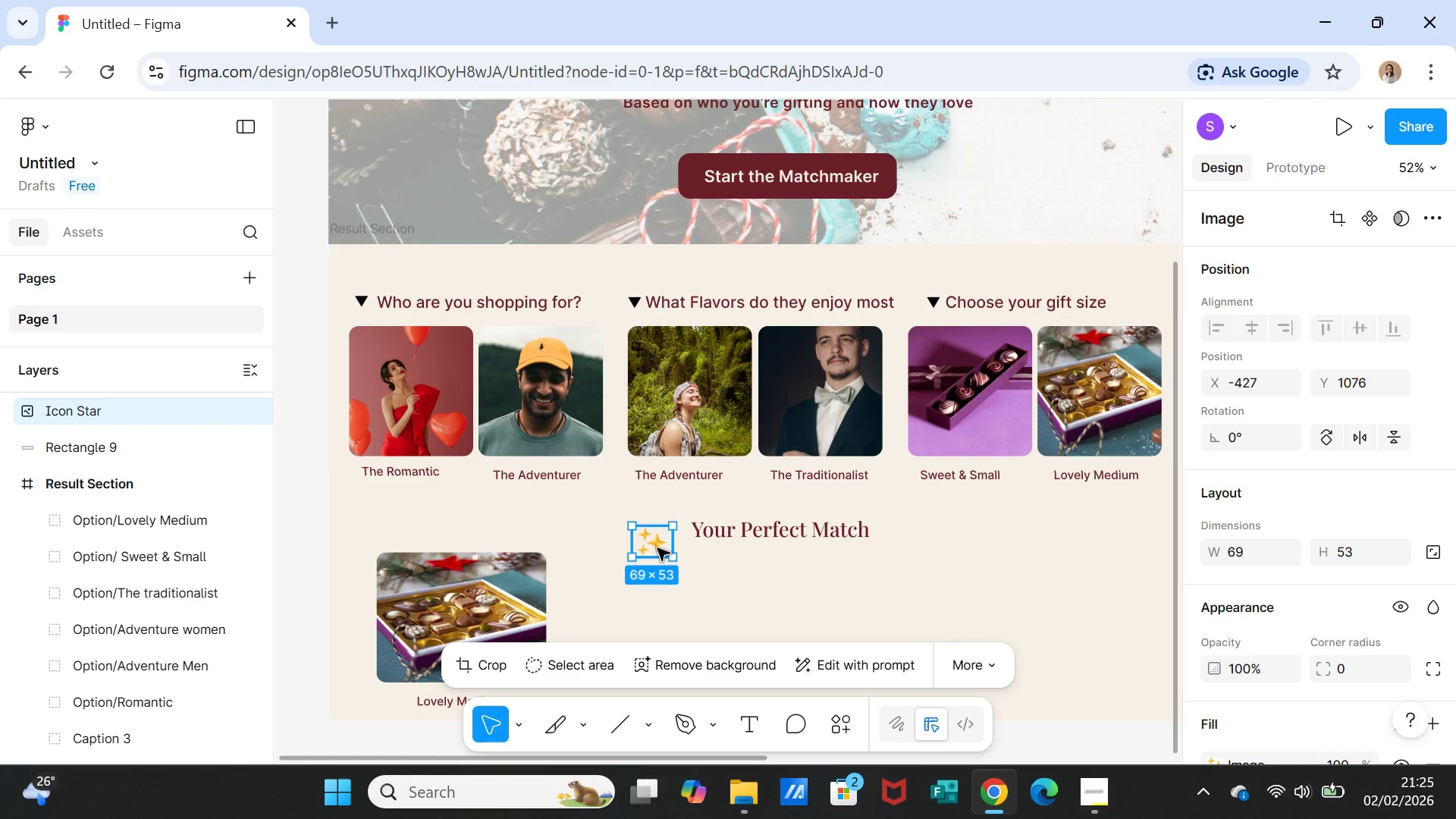 
left_click_drag(start_coordinate=[657, 548], to_coordinate=[672, 535])
 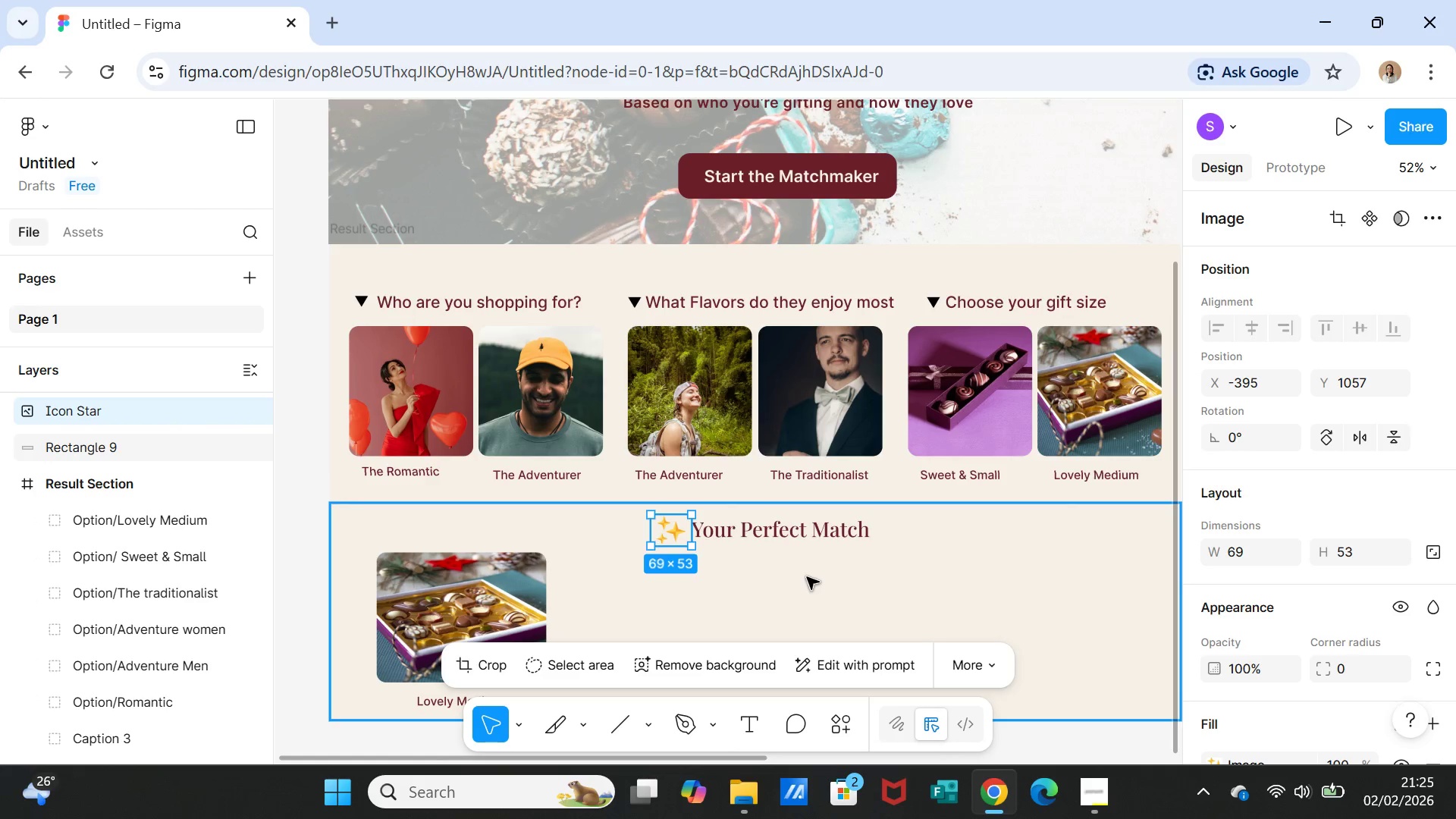 
left_click([807, 577])
 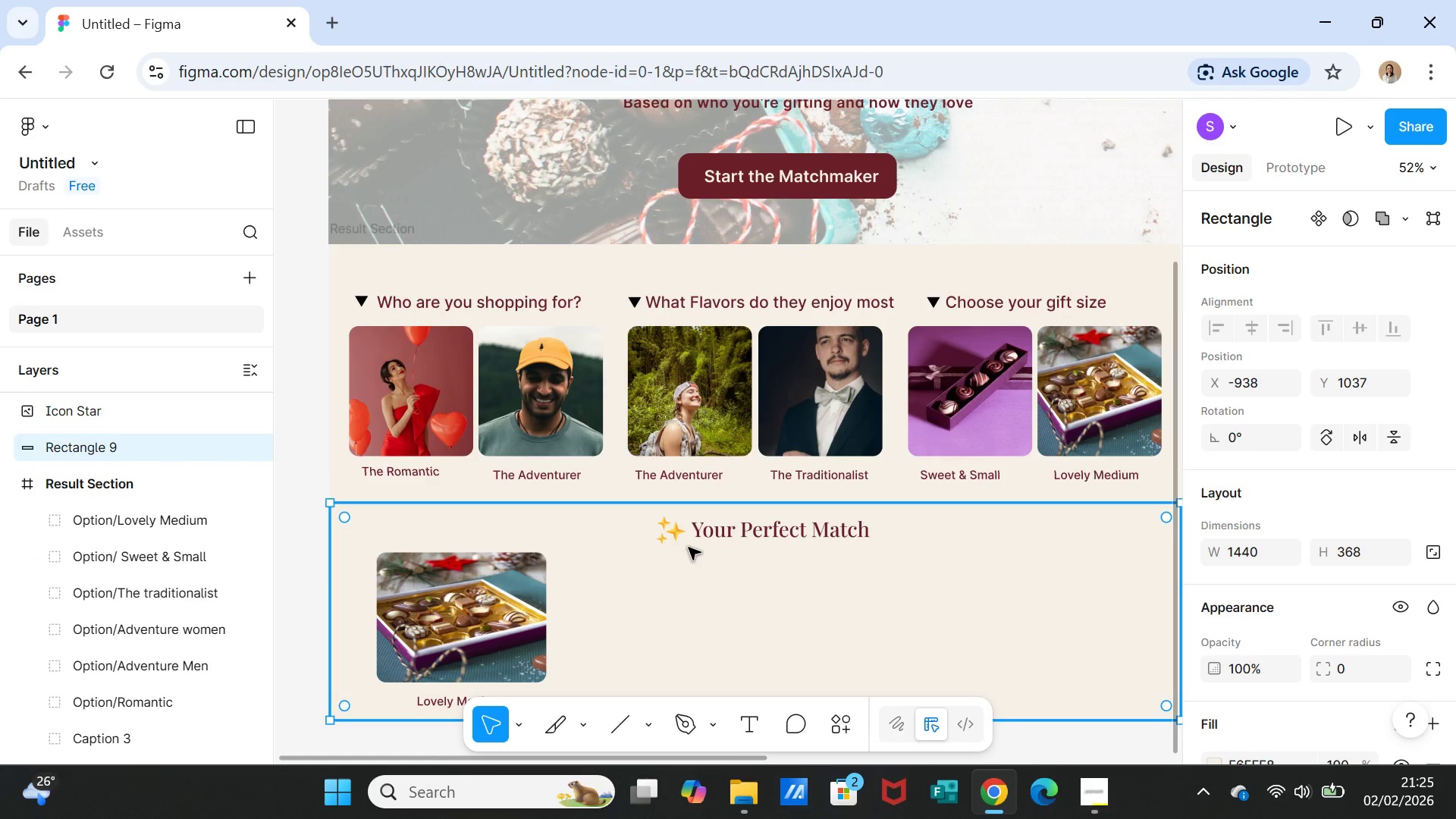 
left_click([676, 533])
 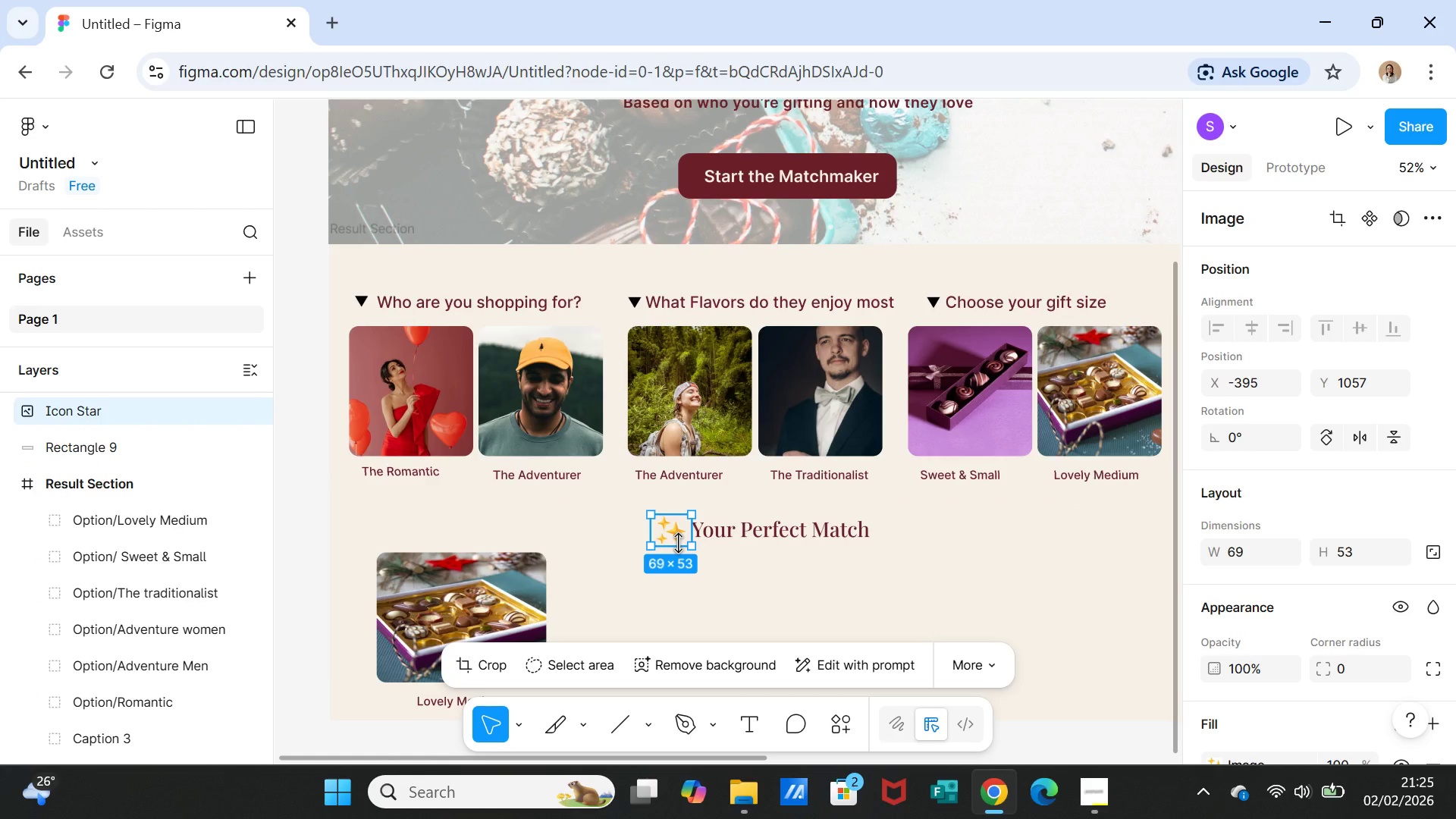 
key(Control+D)
 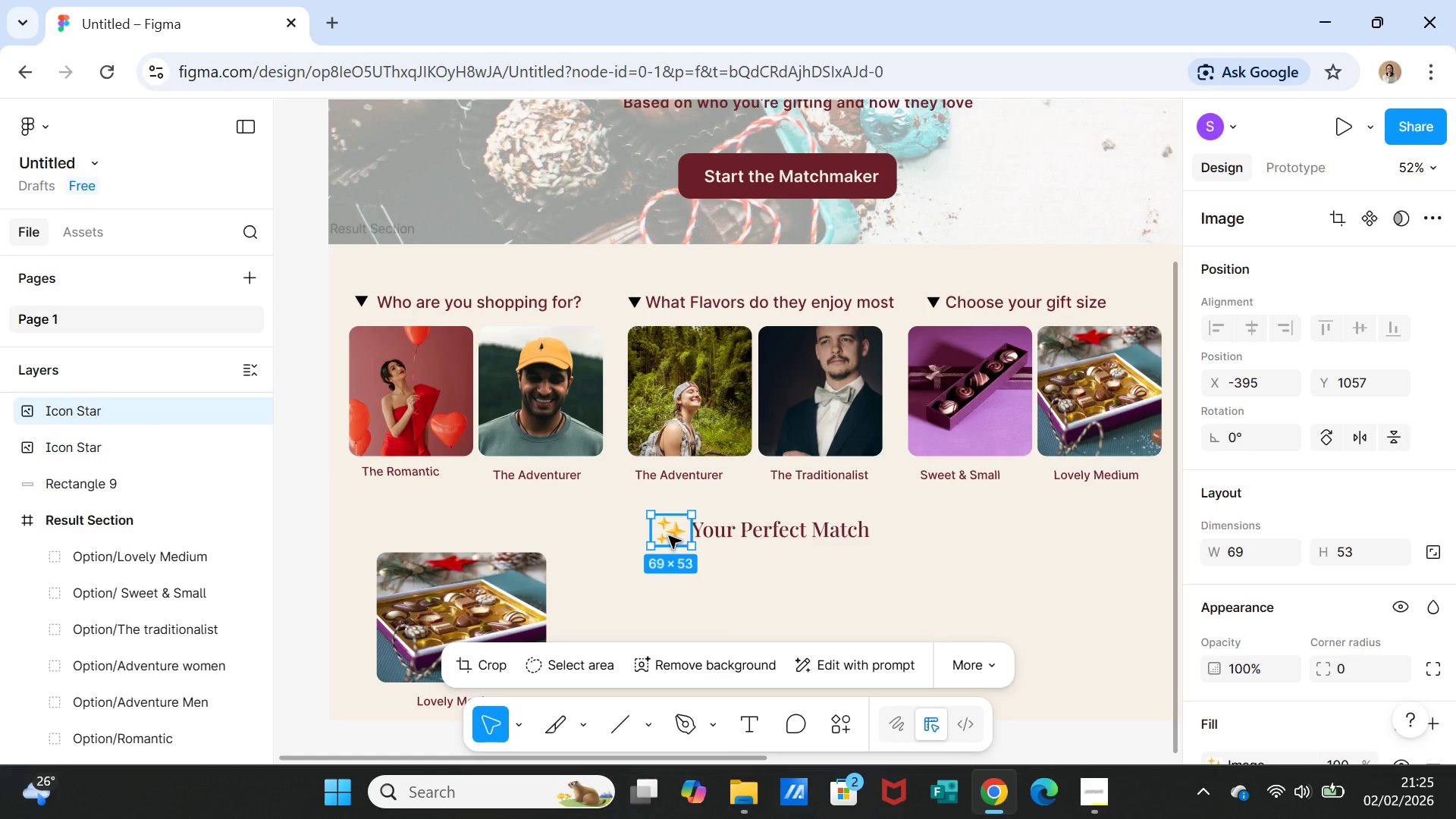 
left_click_drag(start_coordinate=[671, 533], to_coordinate=[902, 535])
 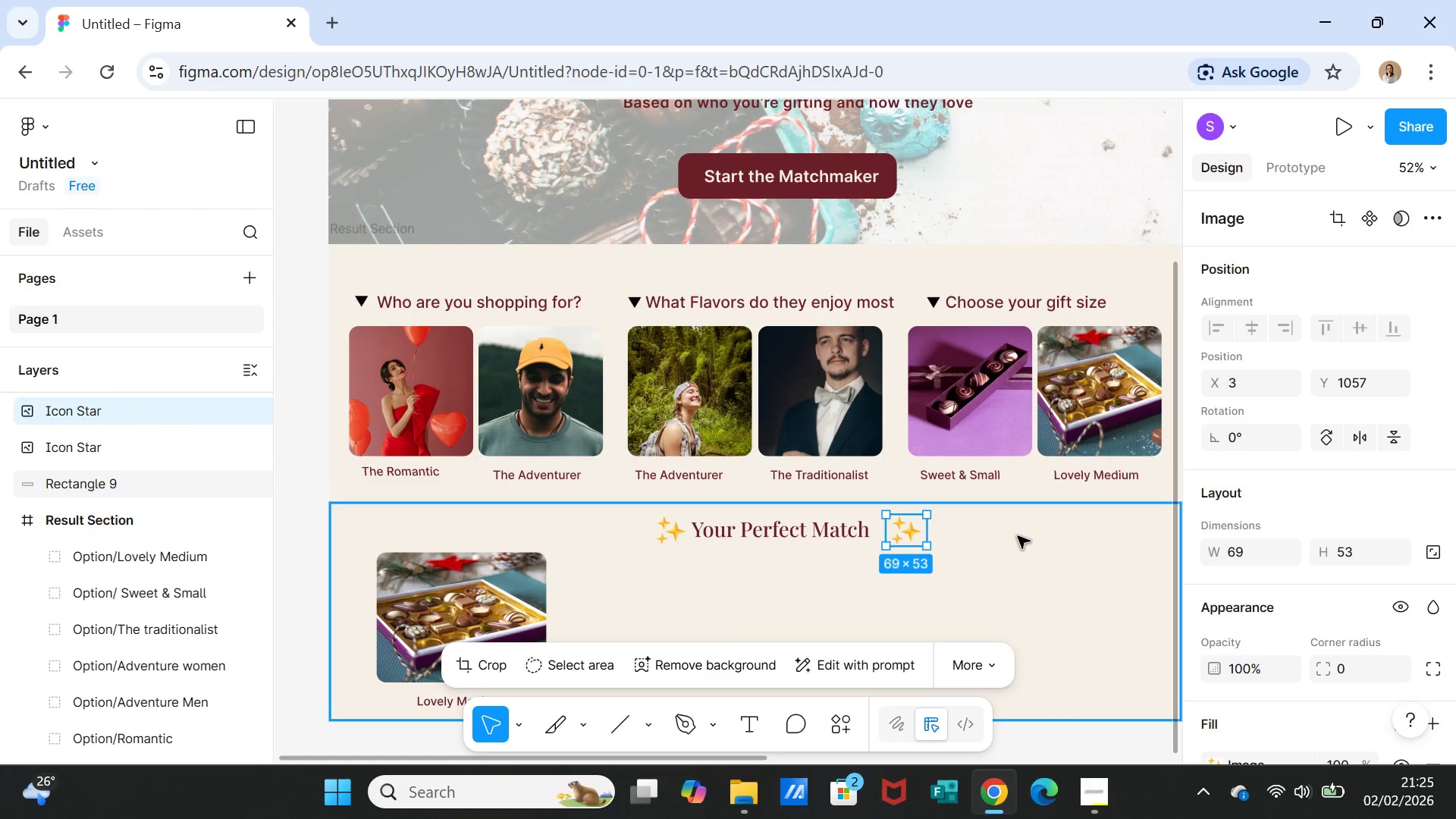 
left_click([1018, 536])
 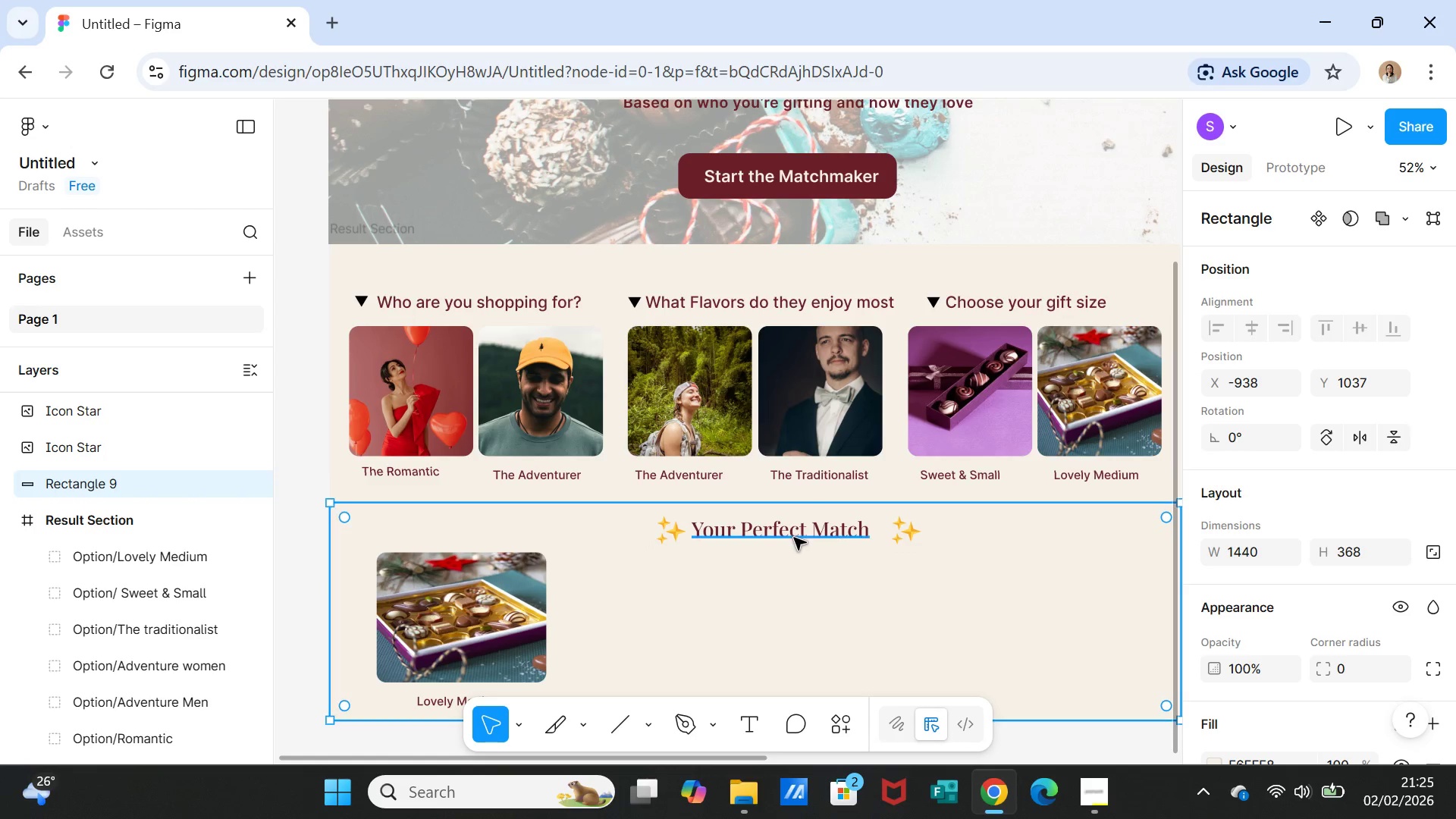 
left_click([792, 532])
 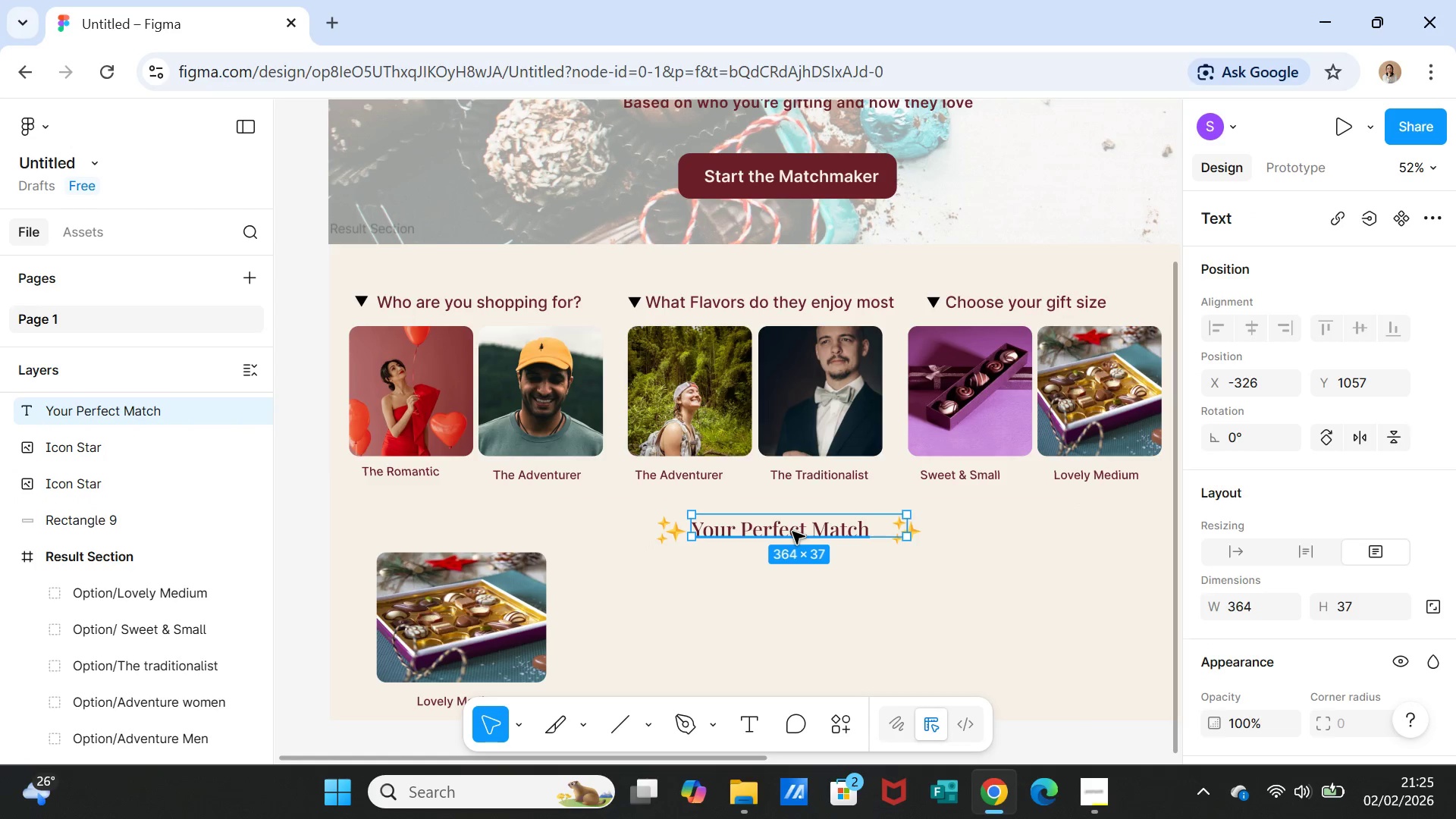 
left_click_drag(start_coordinate=[792, 532], to_coordinate=[799, 532])
 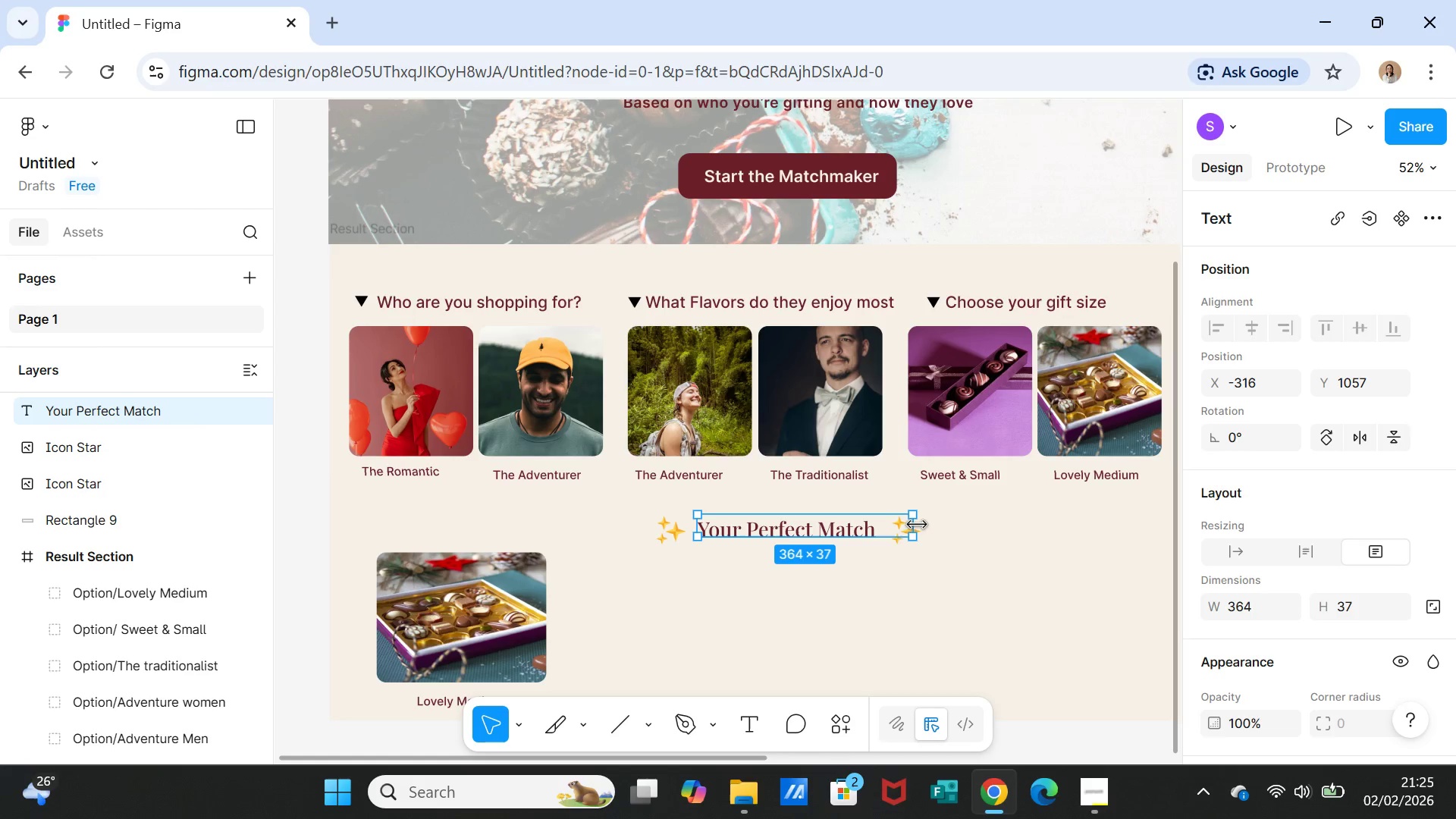 
left_click_drag(start_coordinate=[916, 524], to_coordinate=[890, 522])
 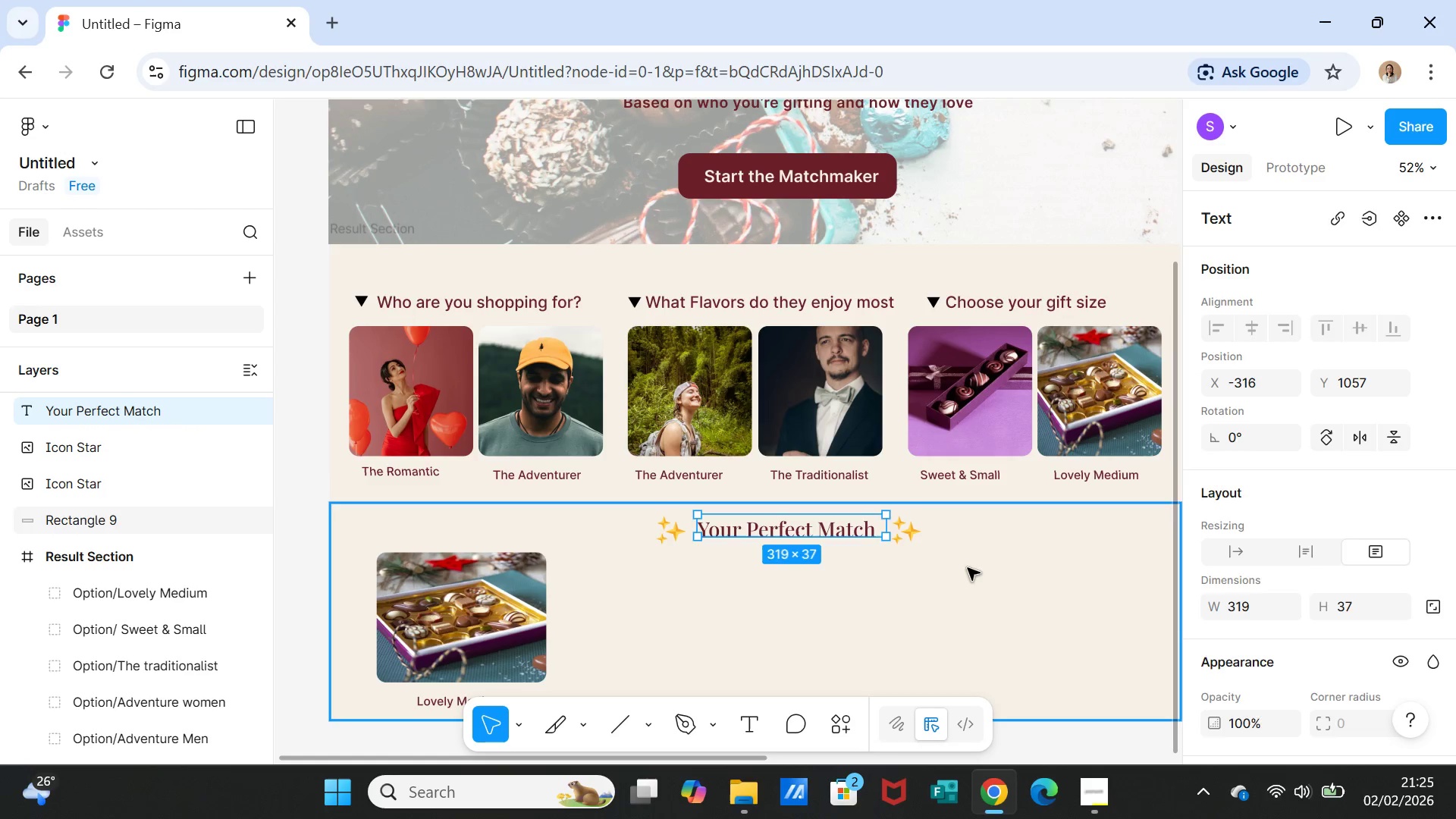 
left_click([968, 568])
 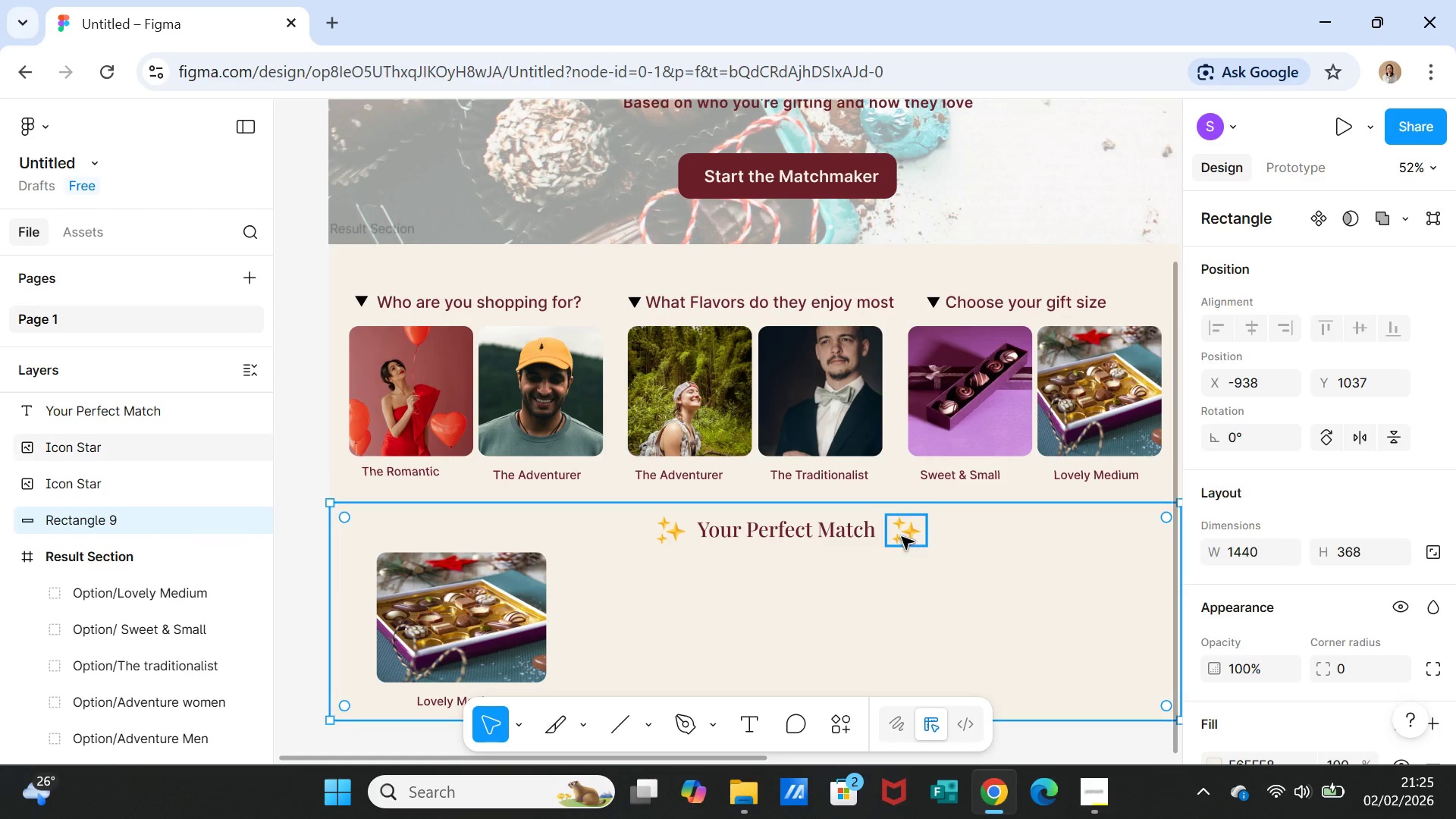 
left_click([899, 534])
 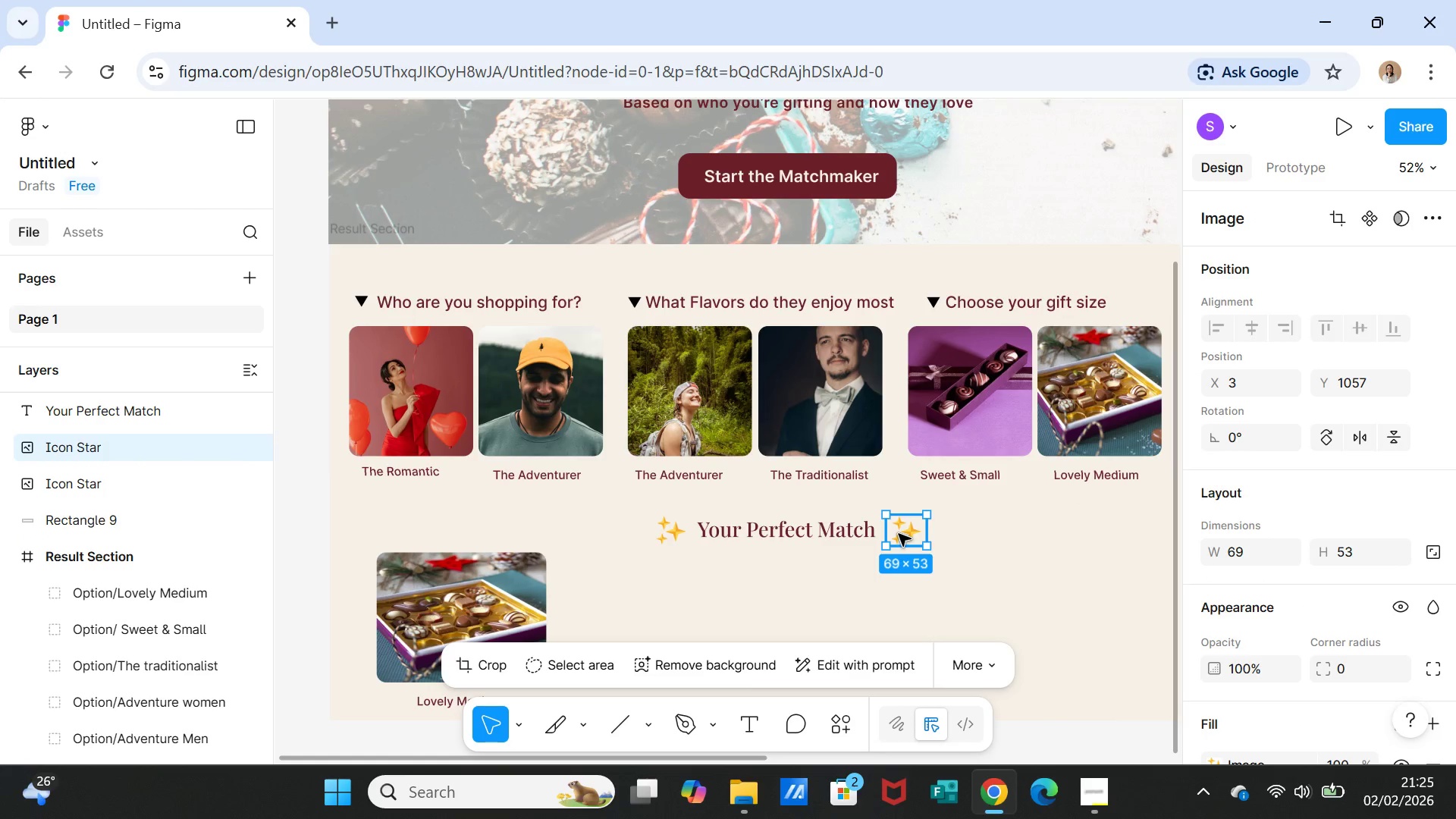 
left_click_drag(start_coordinate=[899, 534], to_coordinate=[893, 534])
 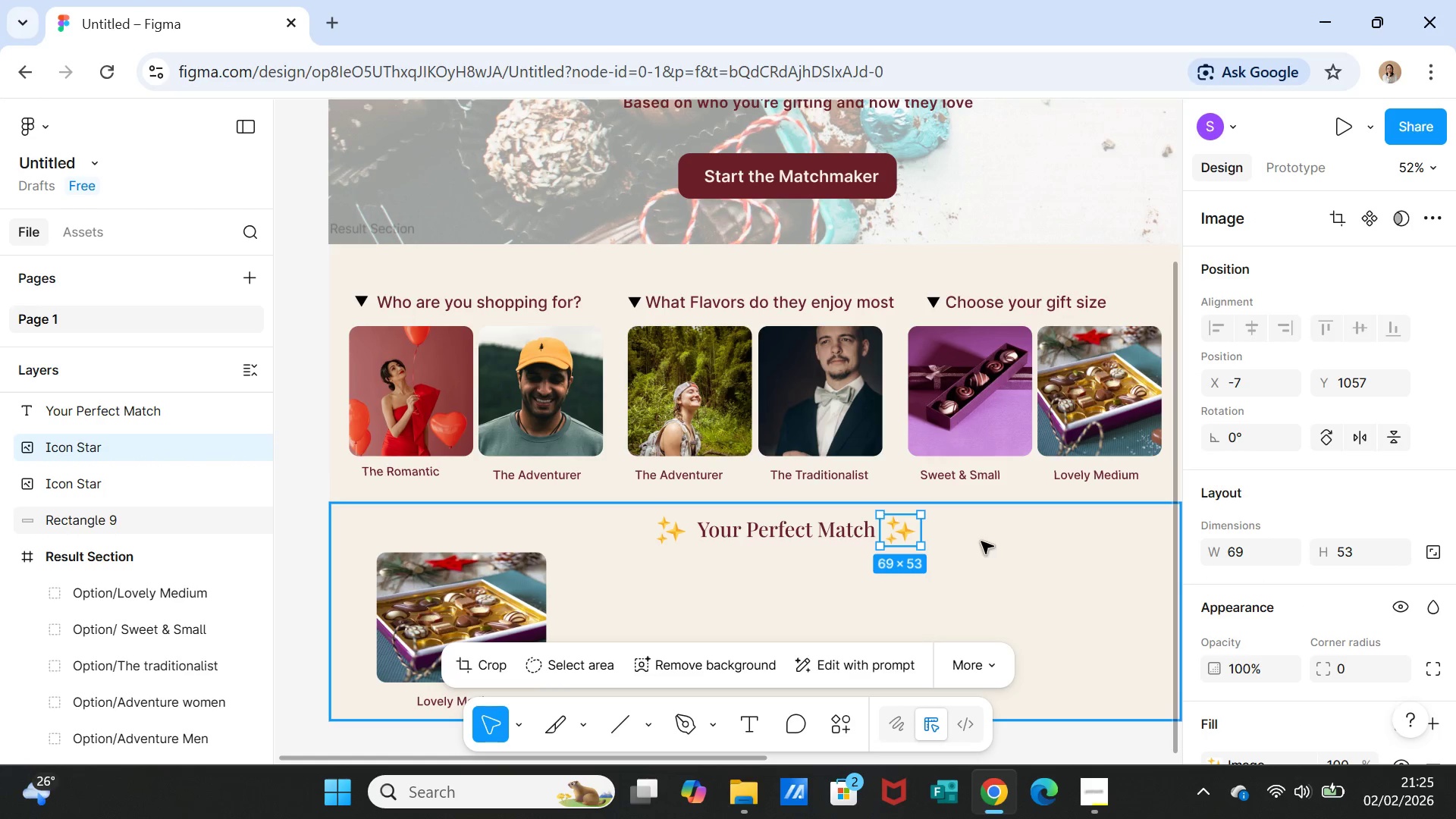 
left_click([981, 541])
 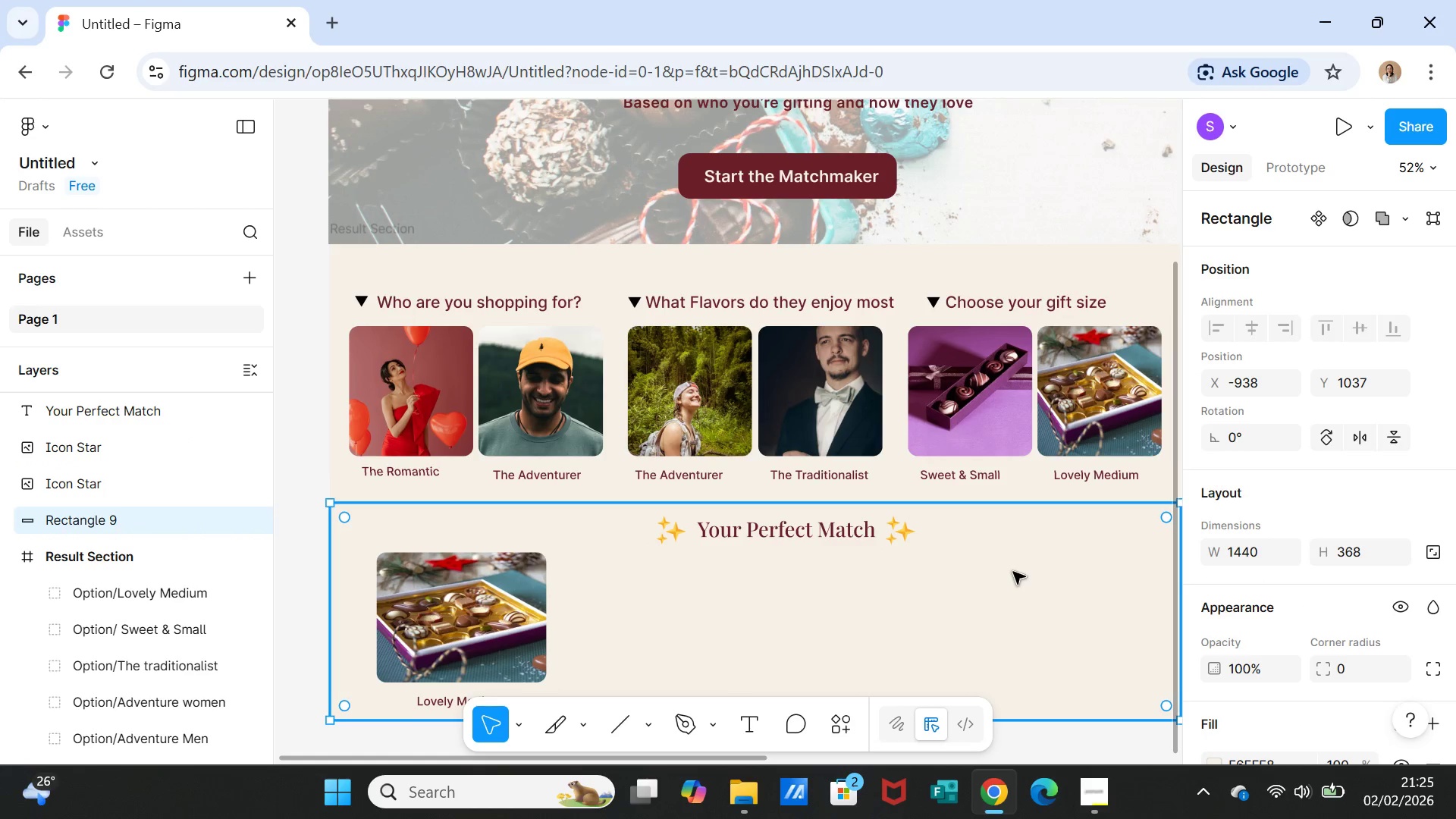 
scroll: coordinate [1018, 576], scroll_direction: down, amount: 5.0
 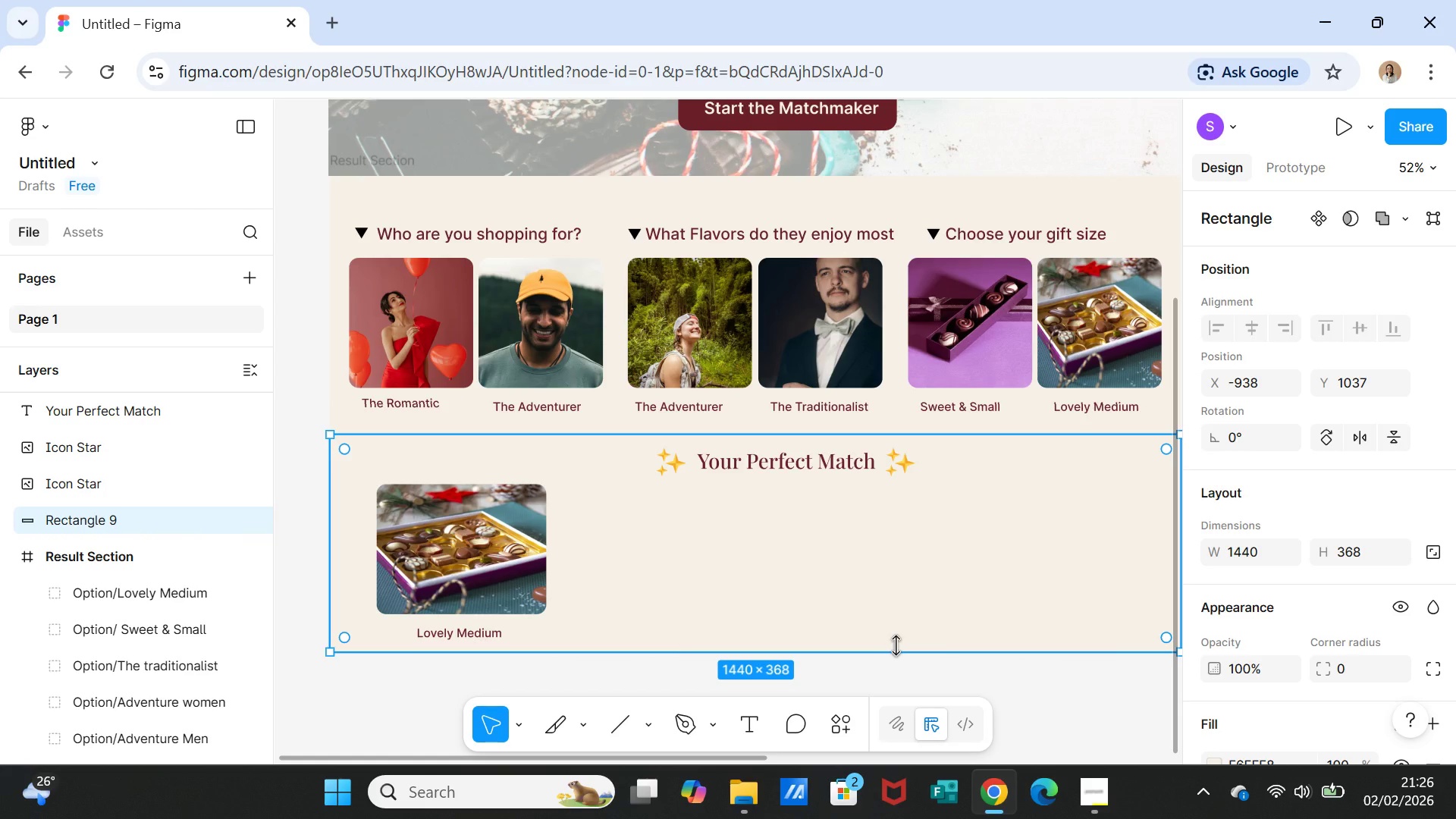 
wait(8.83)
 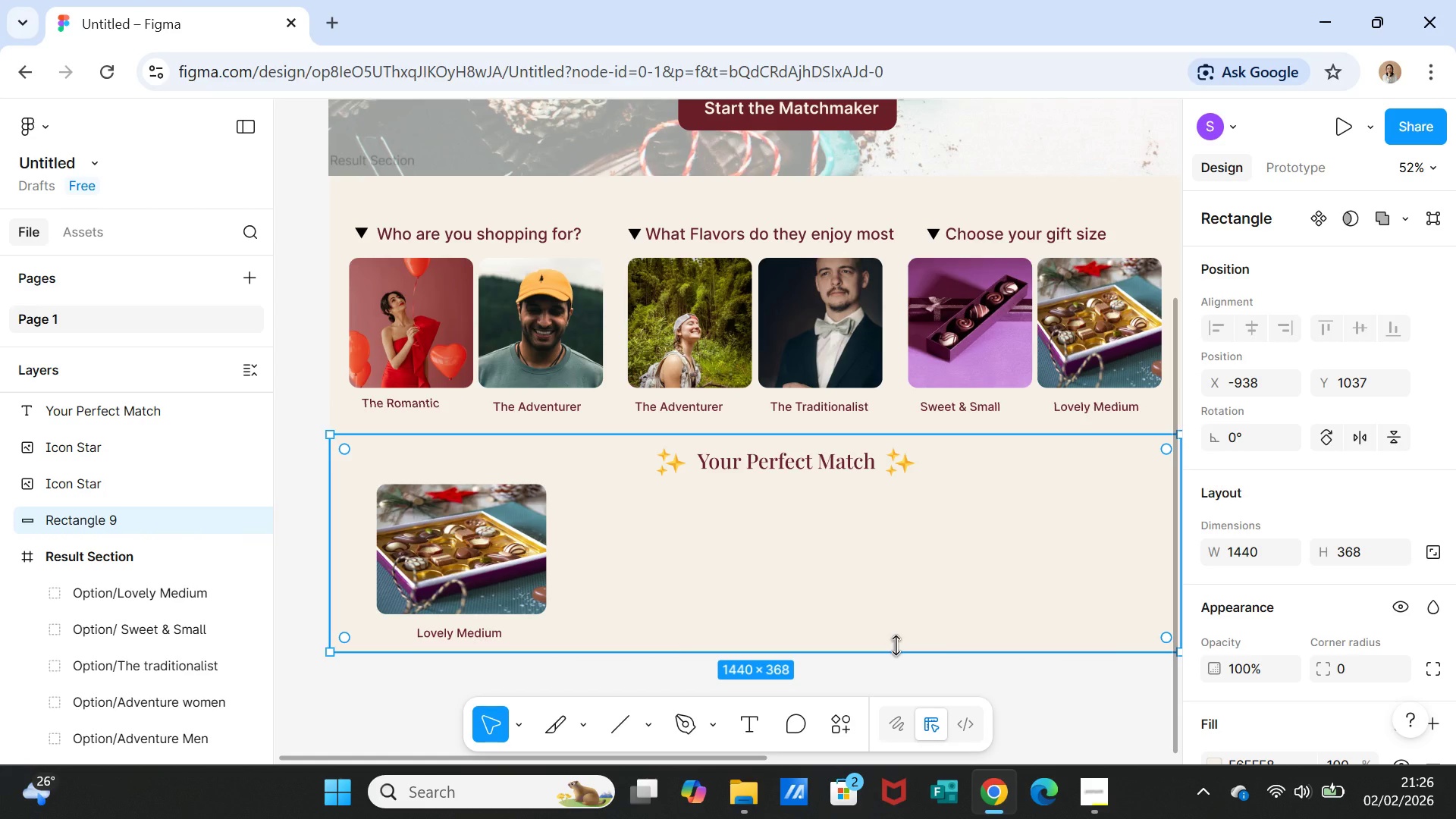 
left_click([481, 633])
 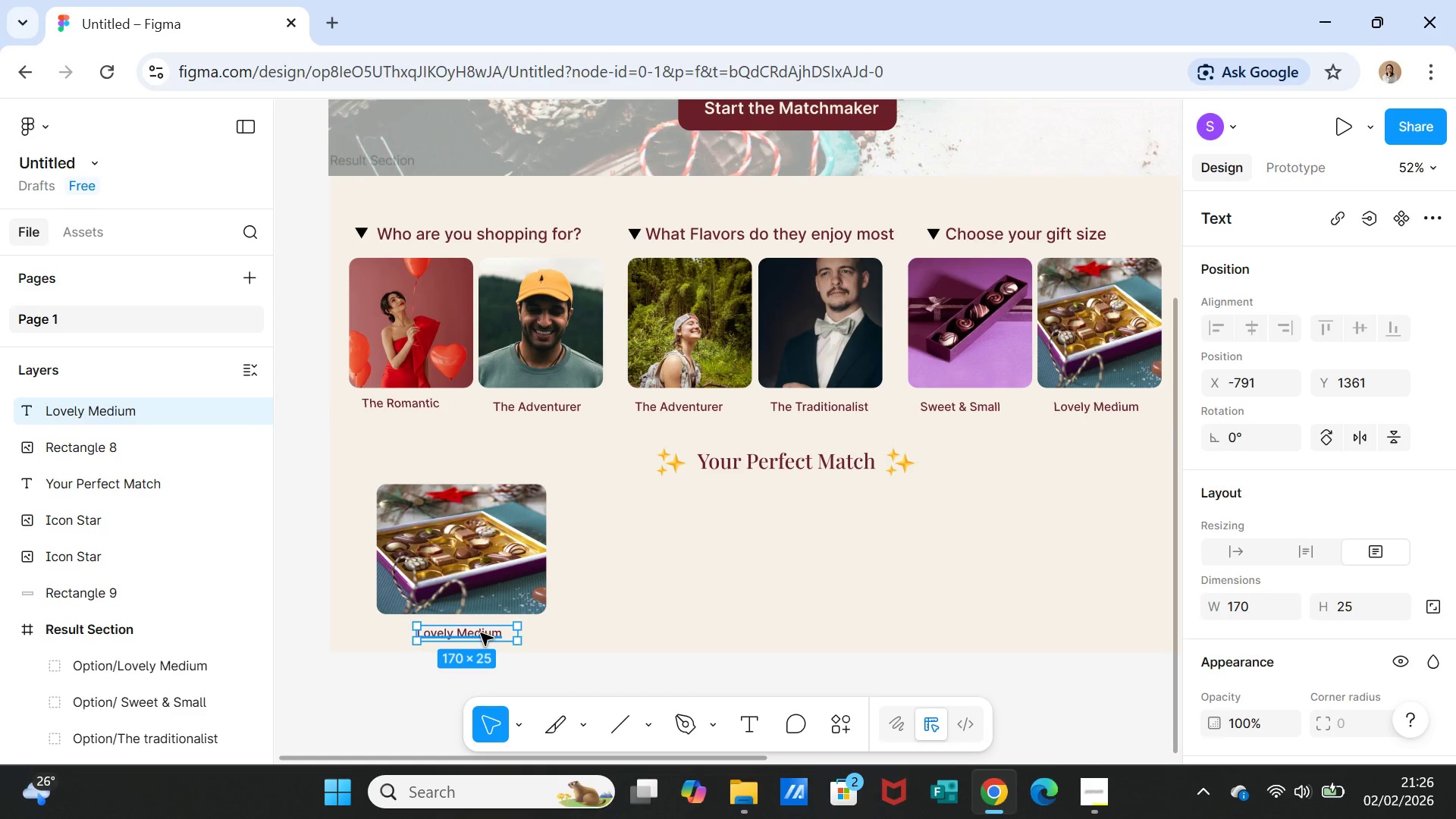 
left_click_drag(start_coordinate=[481, 633], to_coordinate=[721, 502])
 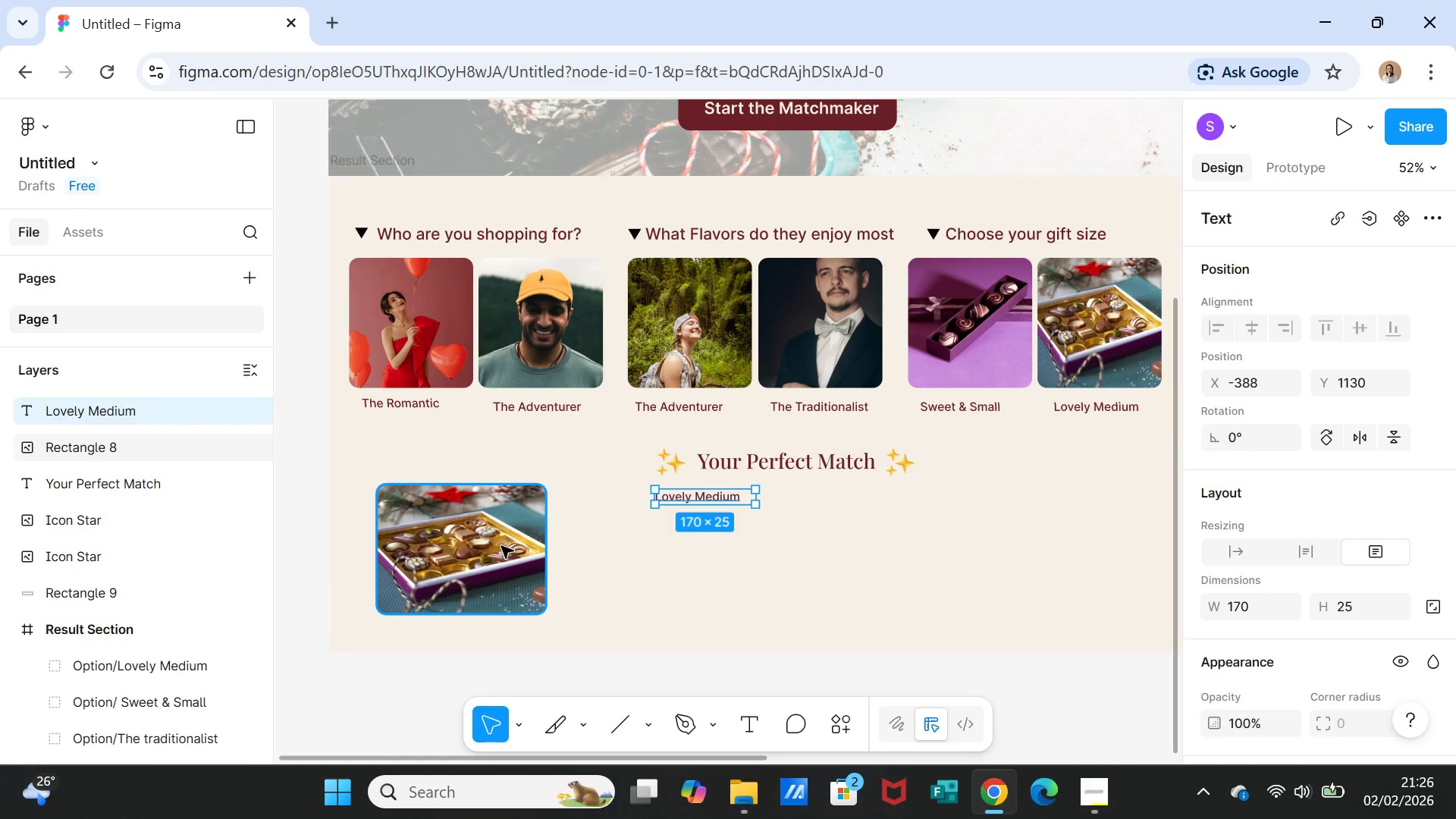 
left_click_drag(start_coordinate=[501, 546], to_coordinate=[512, 554])
 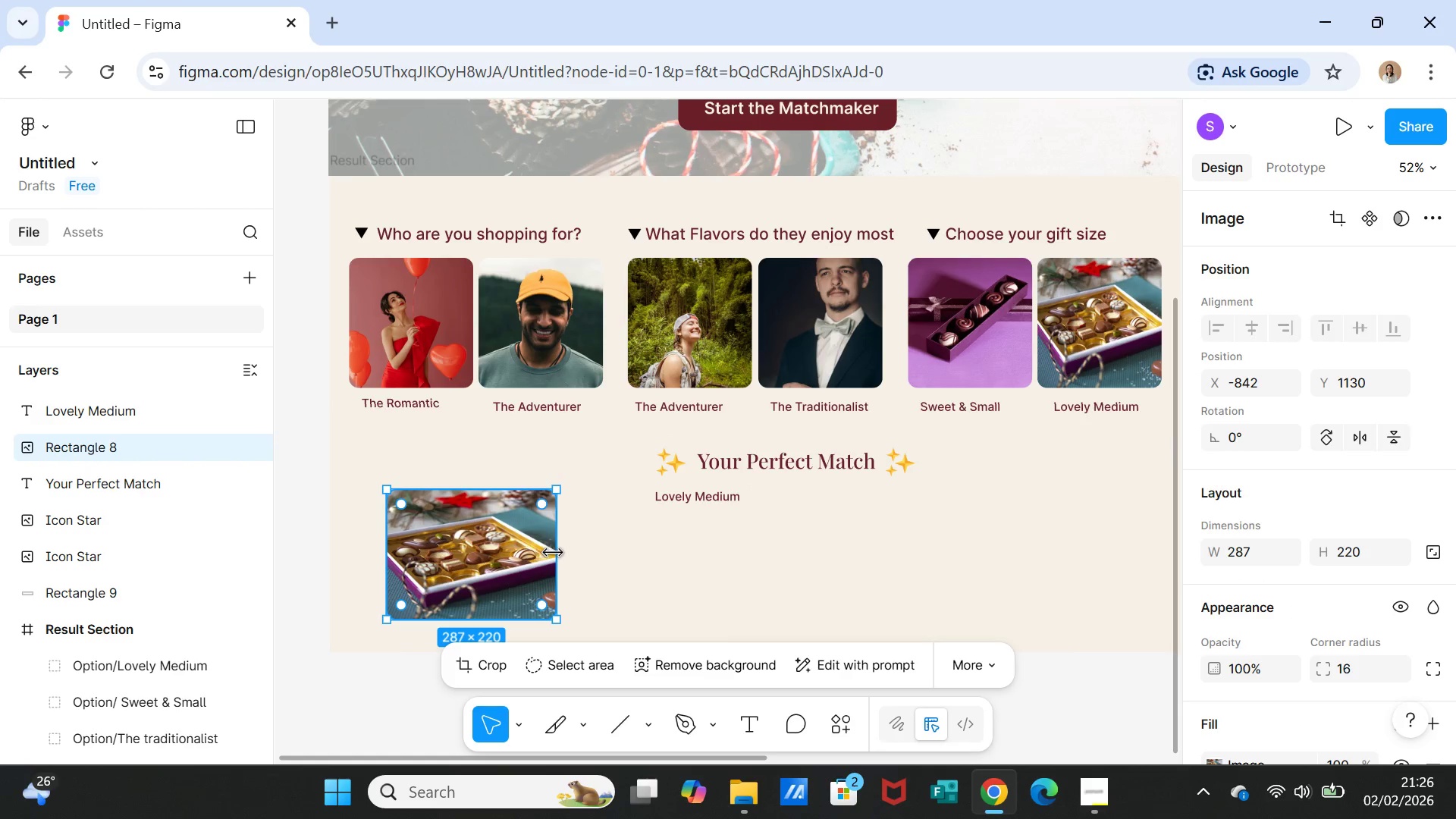 
left_click_drag(start_coordinate=[553, 553], to_coordinate=[598, 558])
 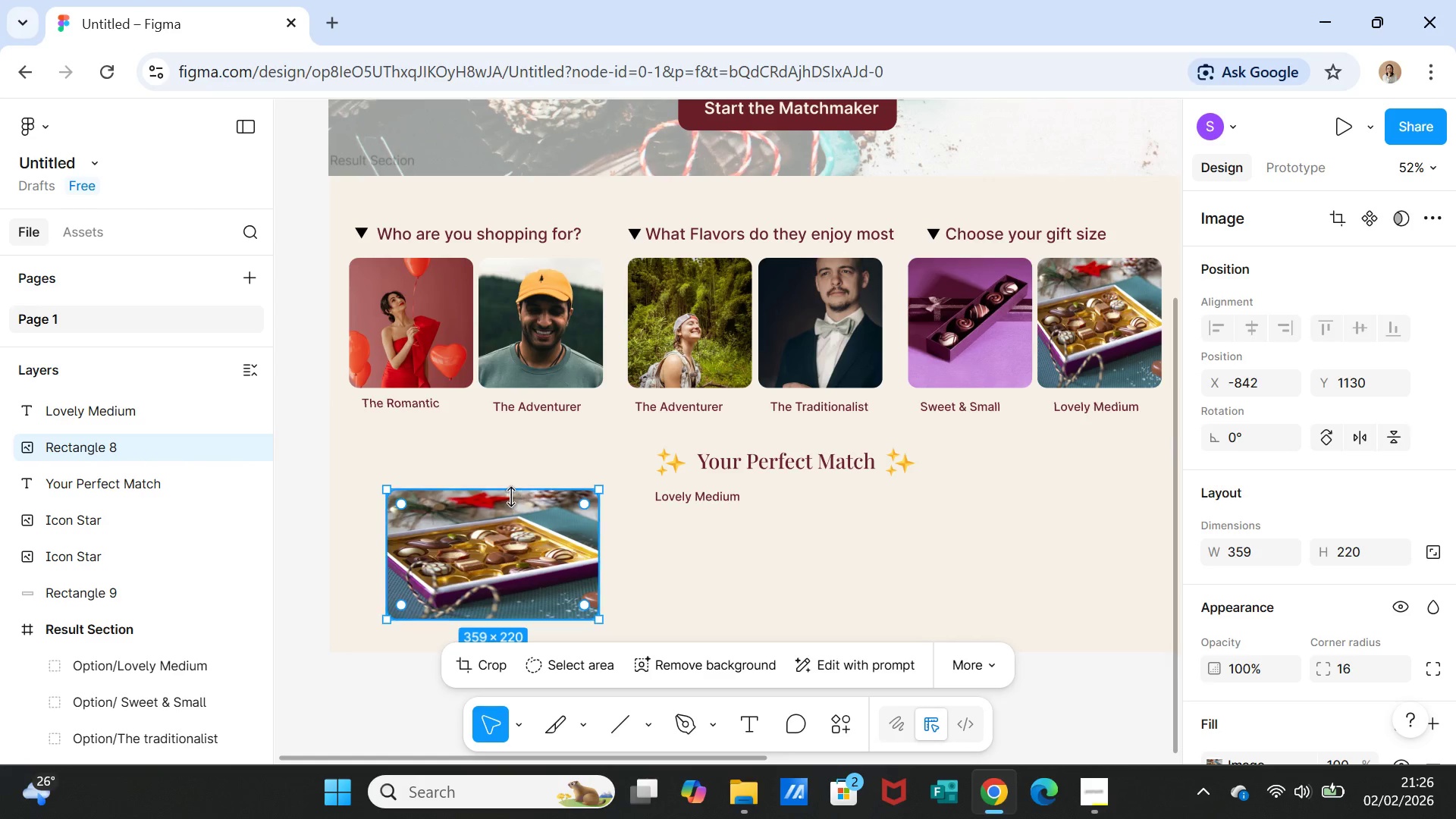 
left_click([512, 506])
 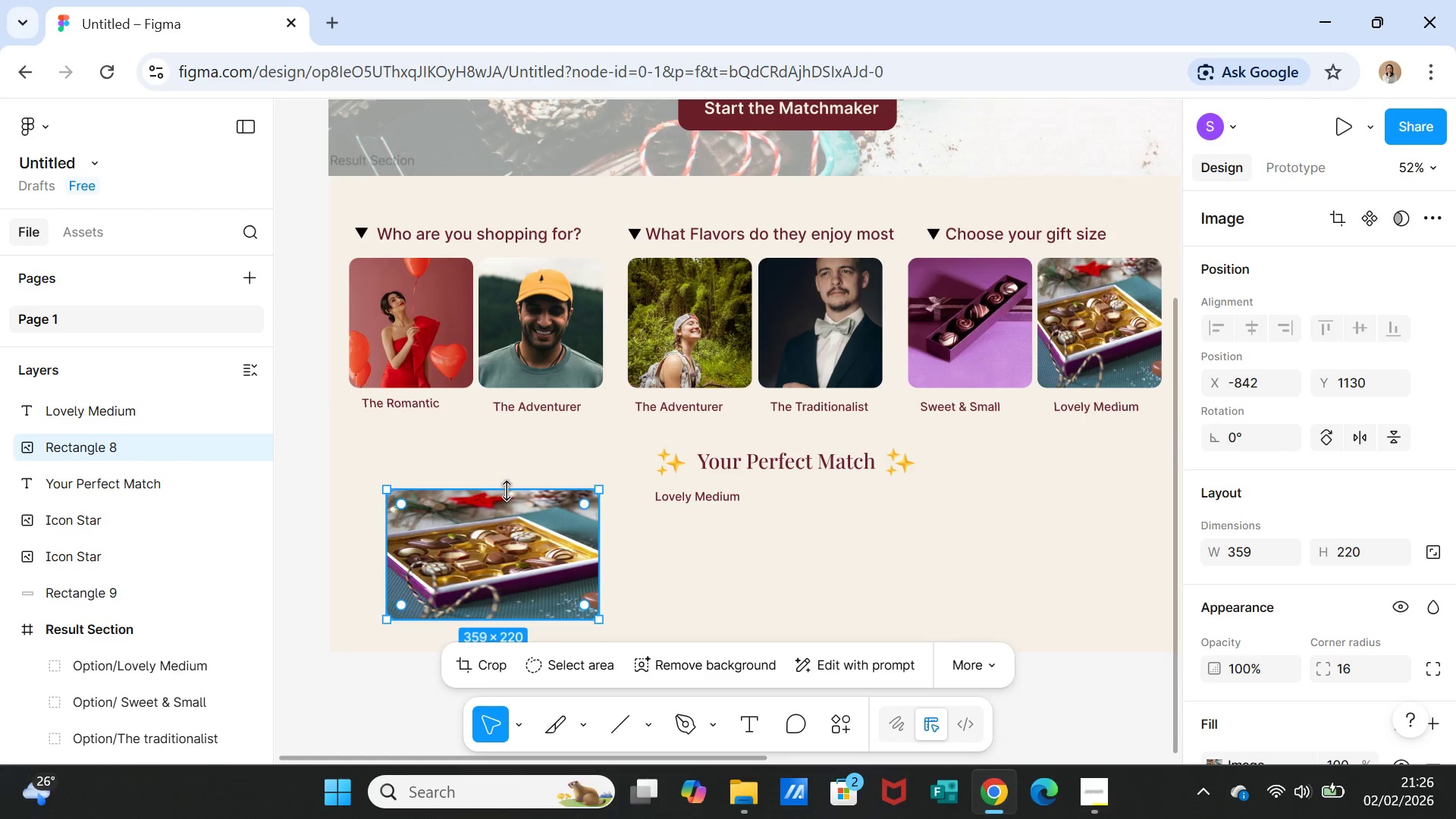 
left_click_drag(start_coordinate=[507, 491], to_coordinate=[507, 471])
 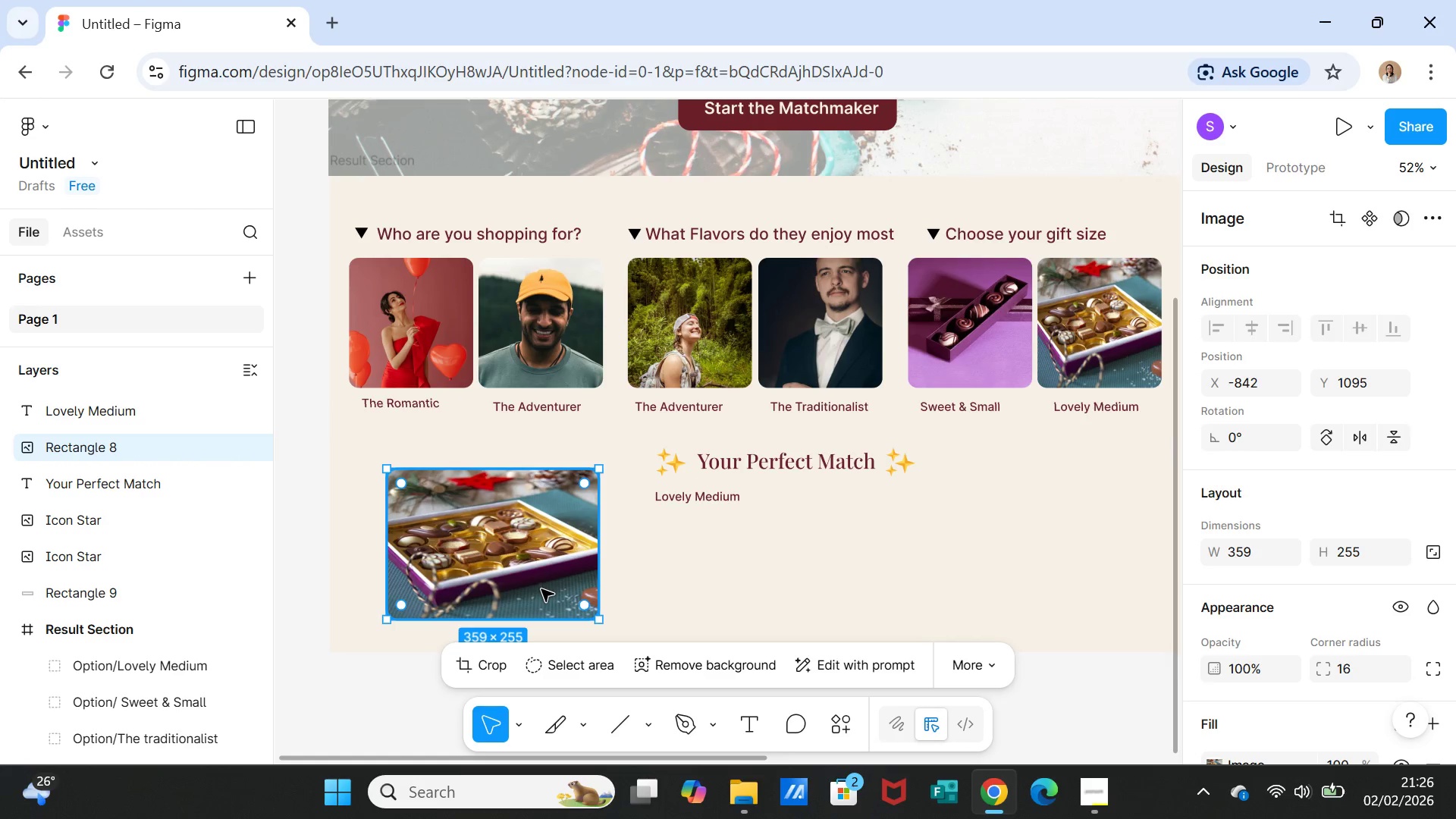 
scroll: coordinate [511, 589], scroll_direction: down, amount: 3.0
 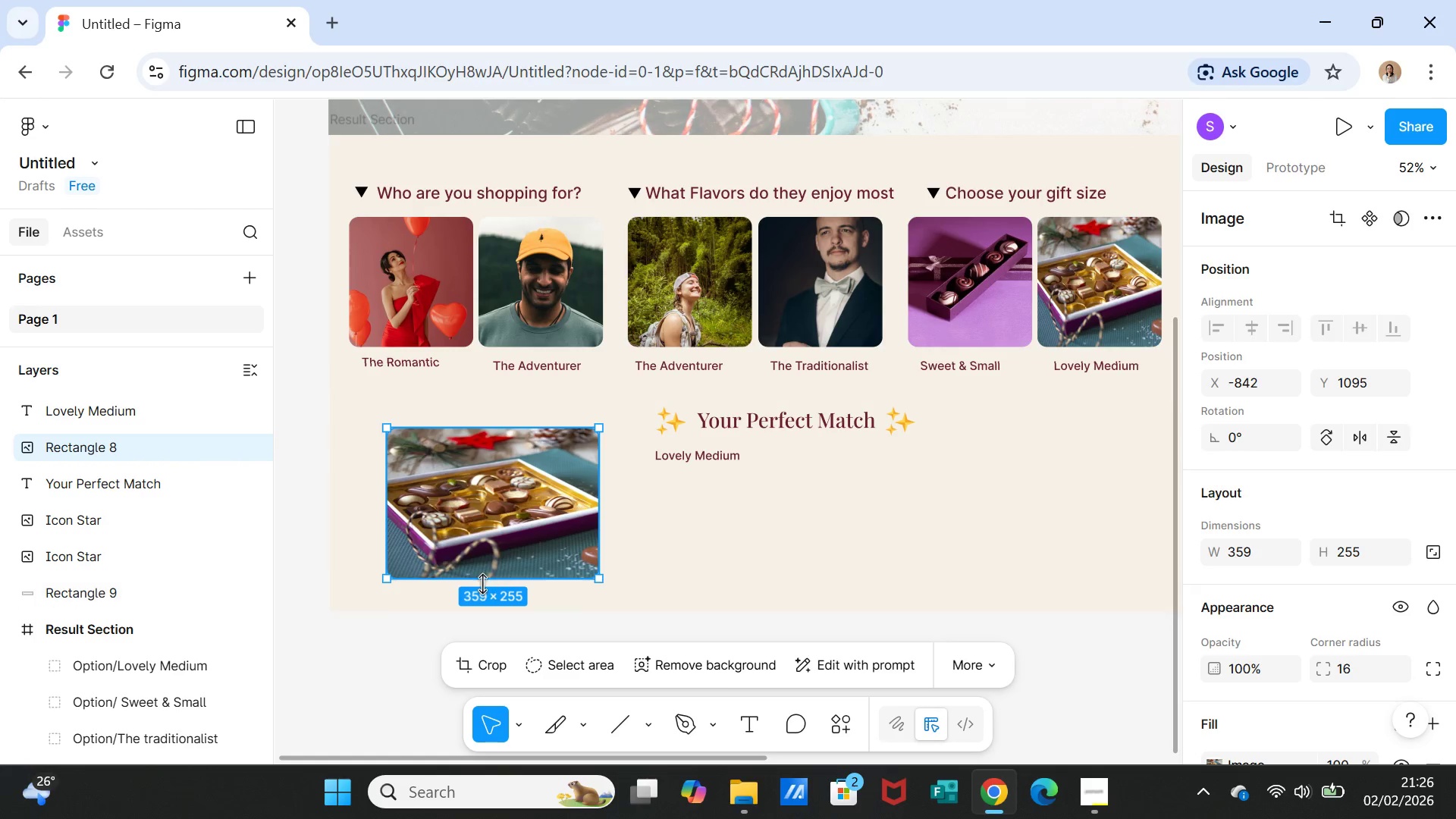 
left_click_drag(start_coordinate=[488, 581], to_coordinate=[488, 595])
 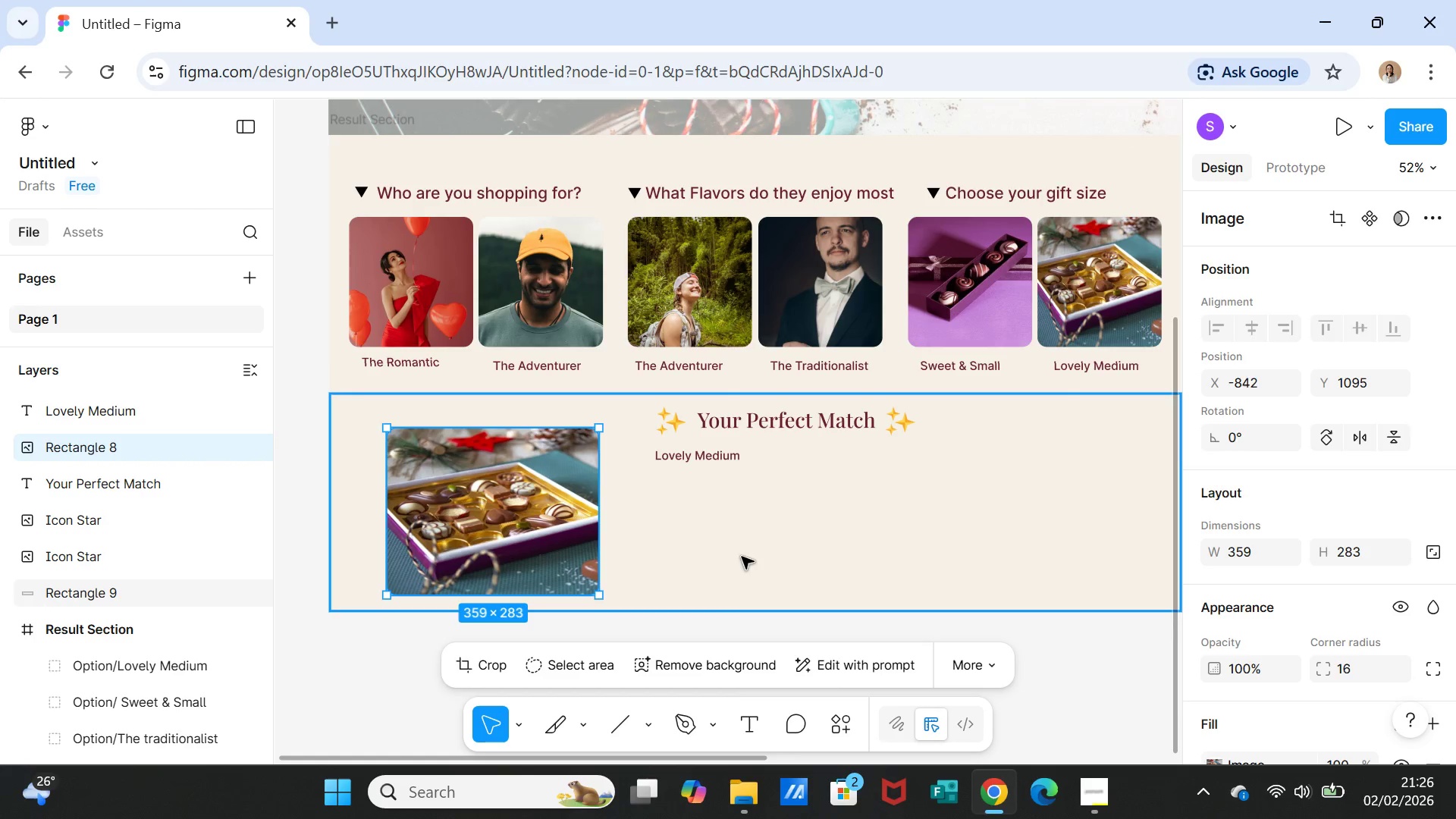 
left_click([742, 557])
 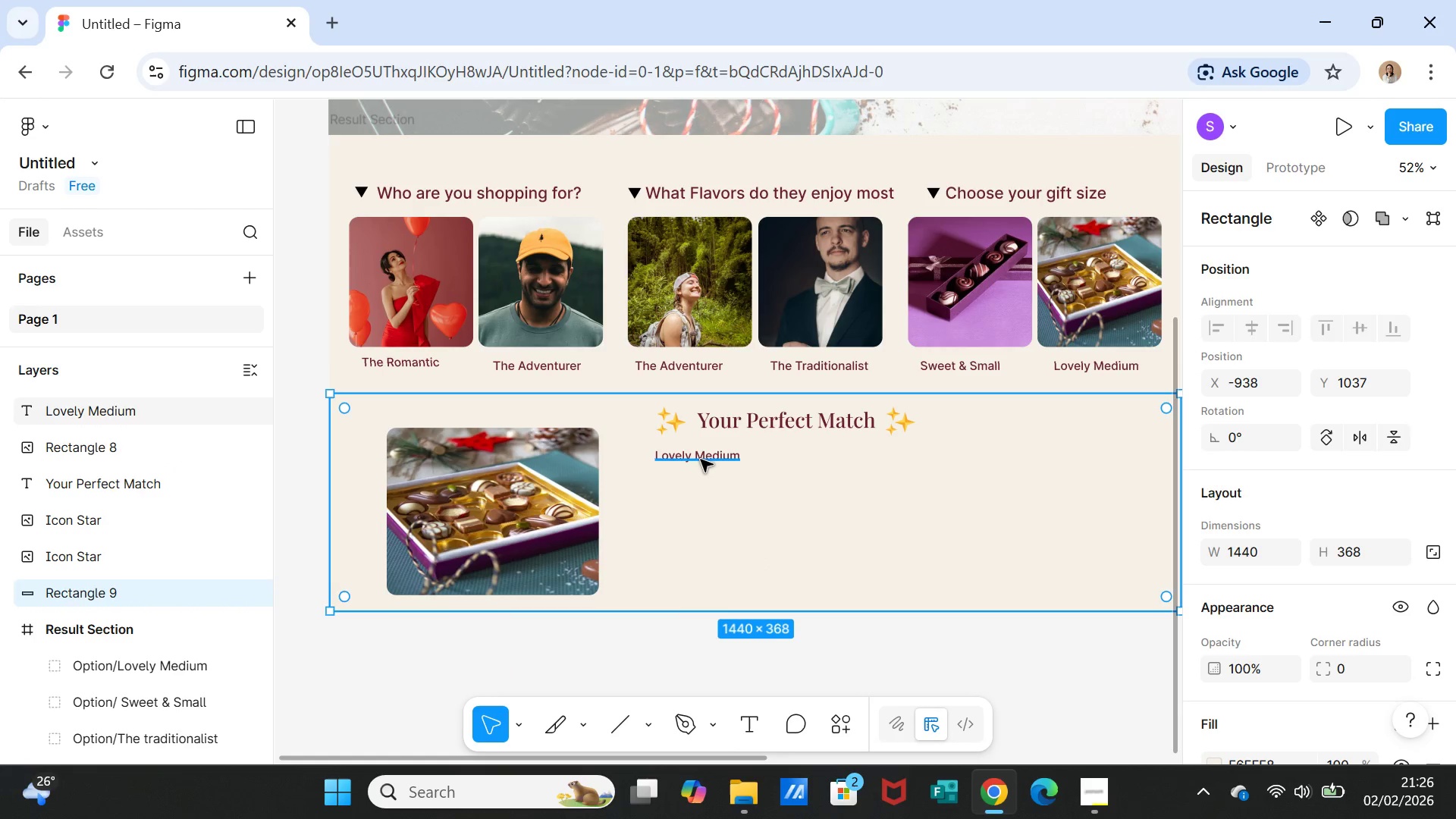 
left_click_drag(start_coordinate=[699, 458], to_coordinate=[720, 458])
 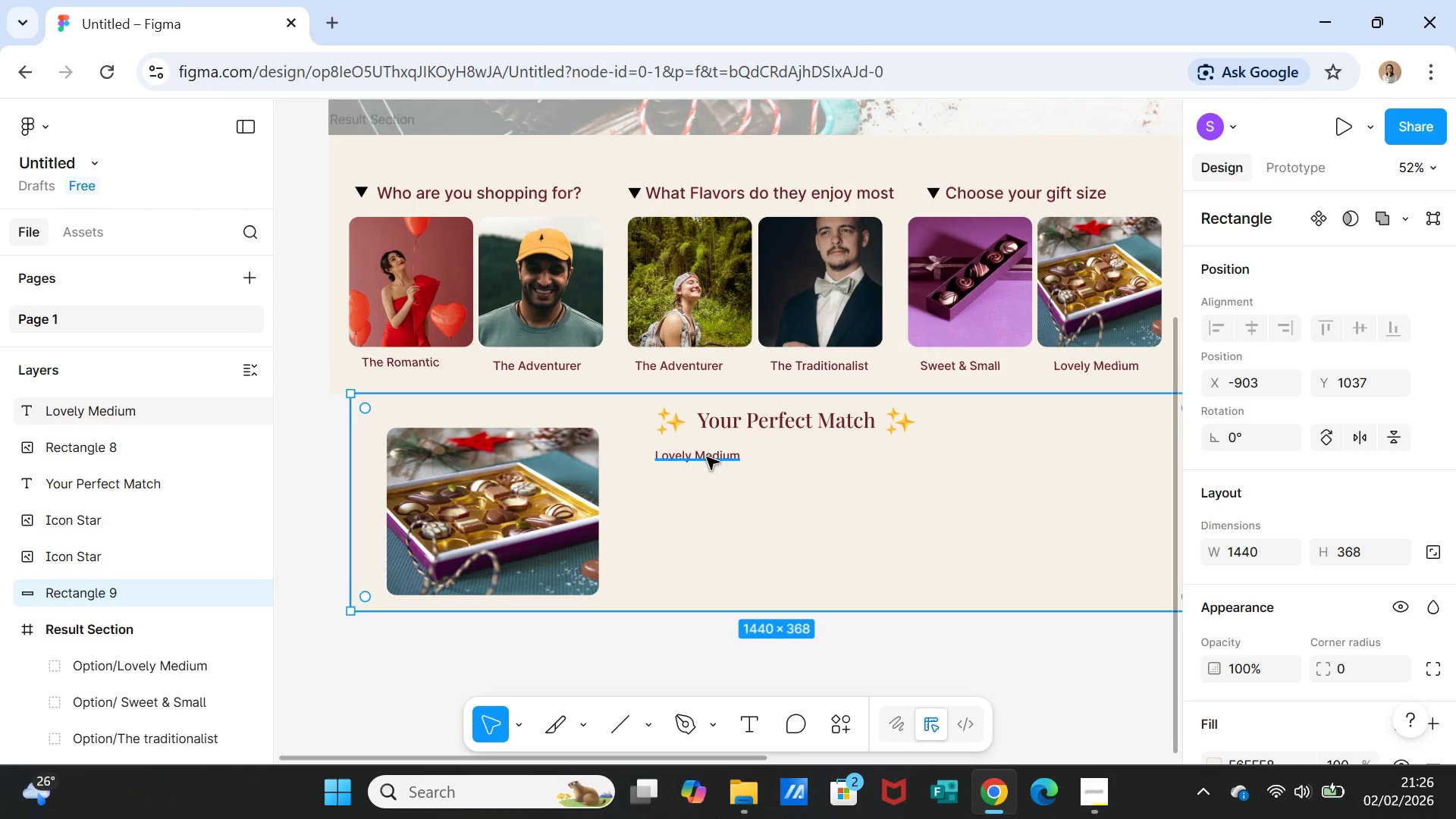 
left_click([707, 457])
 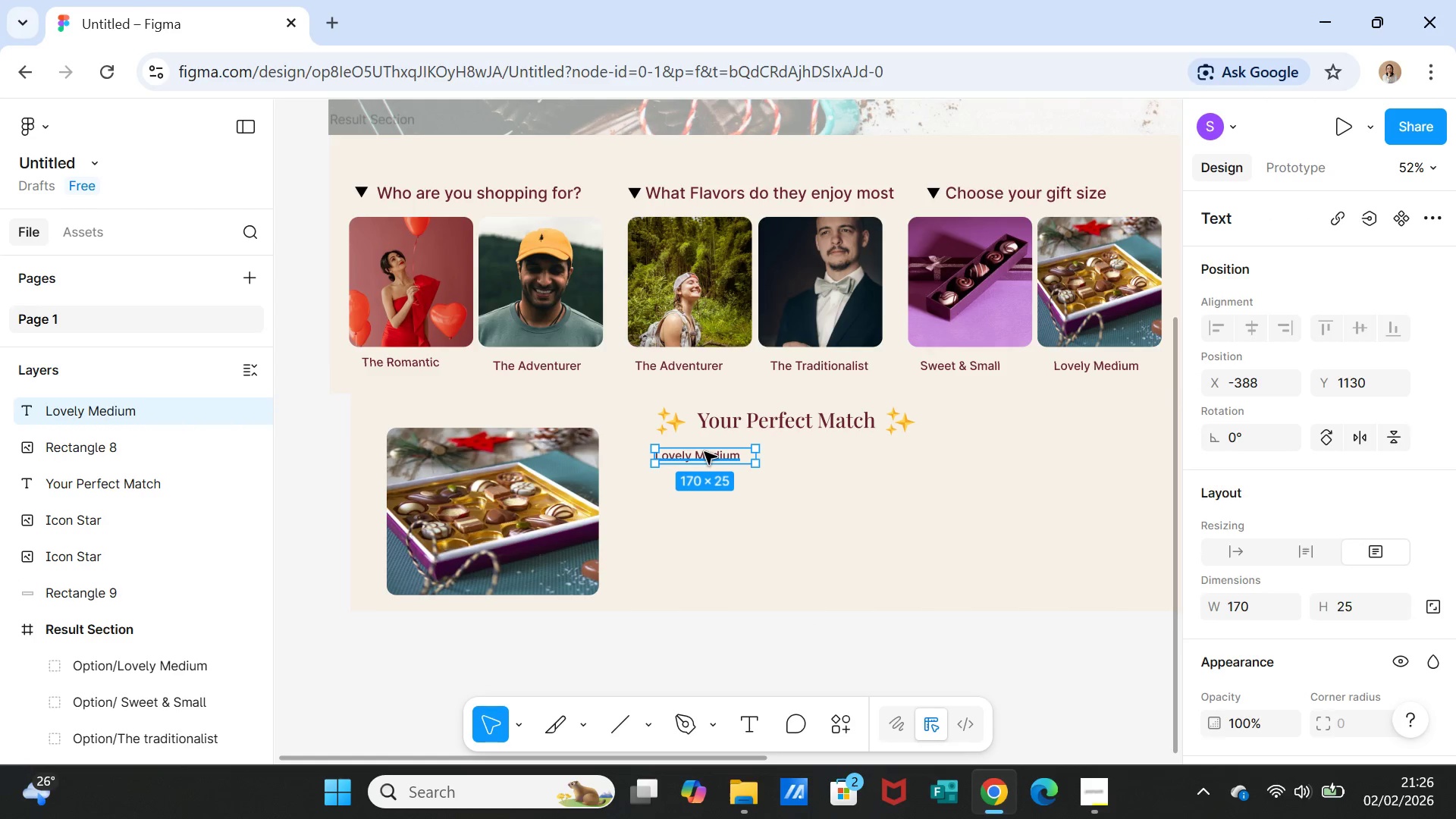 
left_click_drag(start_coordinate=[704, 452], to_coordinate=[733, 451])
 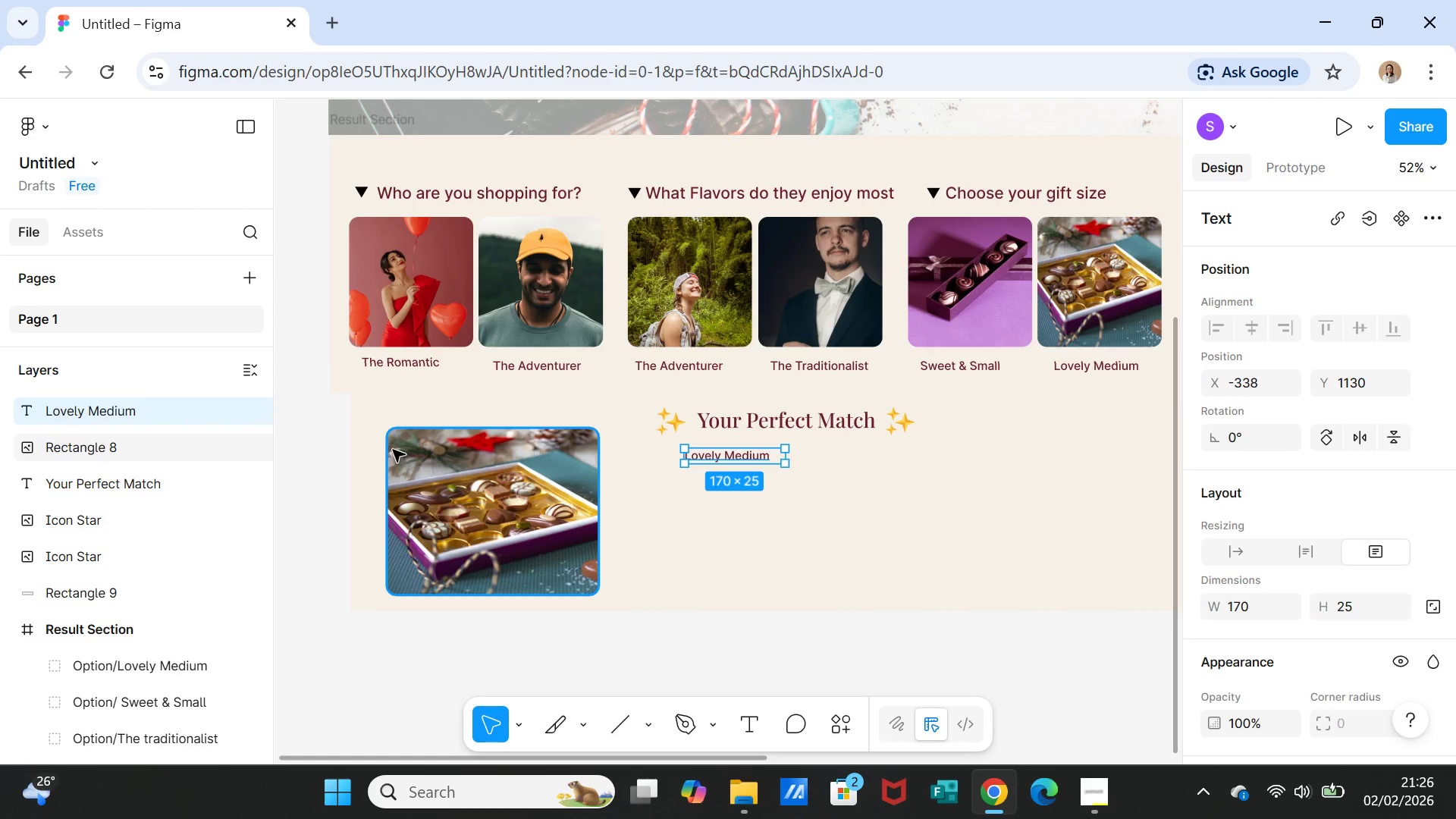 
left_click([400, 449])
 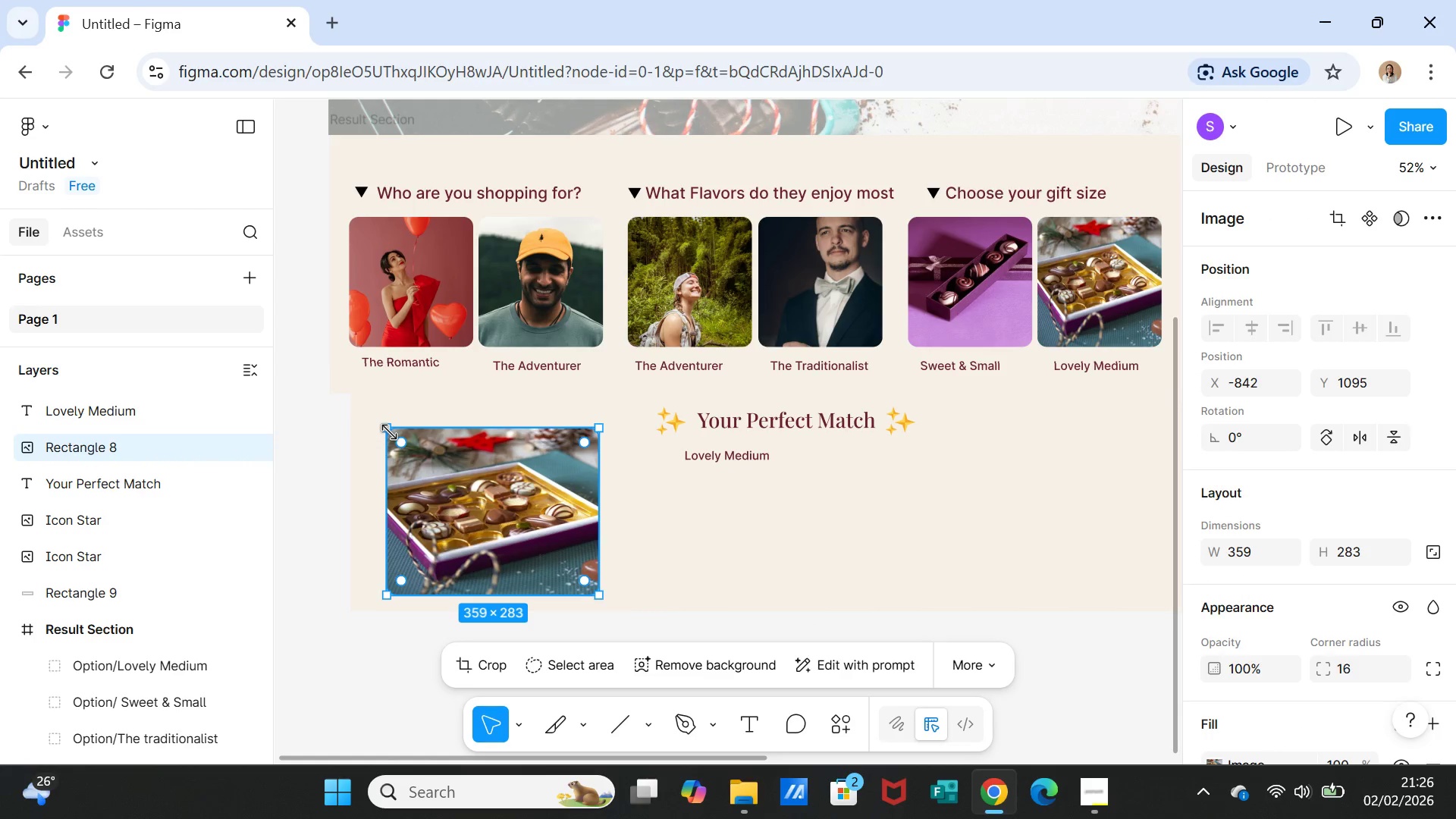 
left_click_drag(start_coordinate=[390, 431], to_coordinate=[404, 442])
 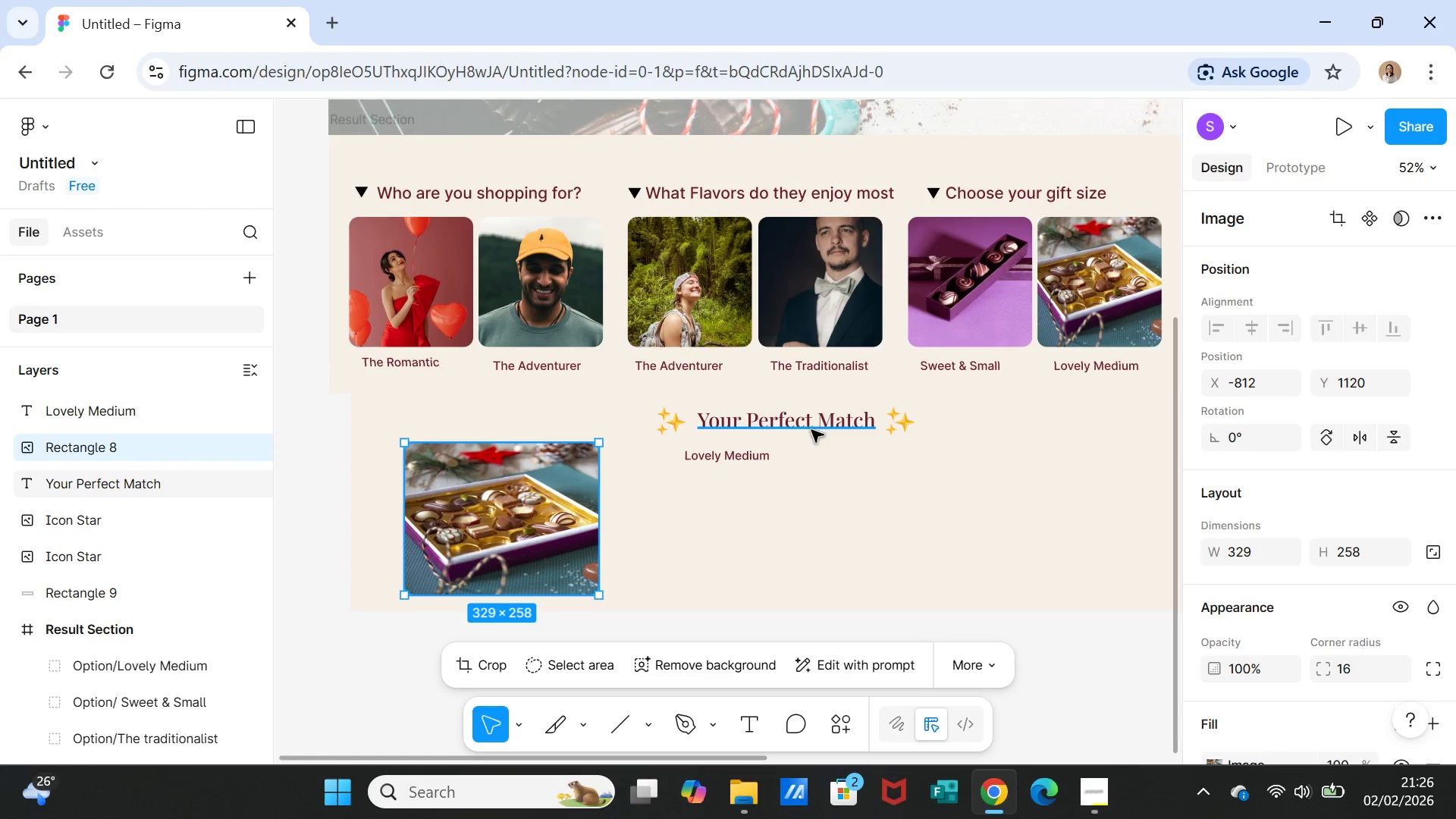 
left_click([808, 425])
 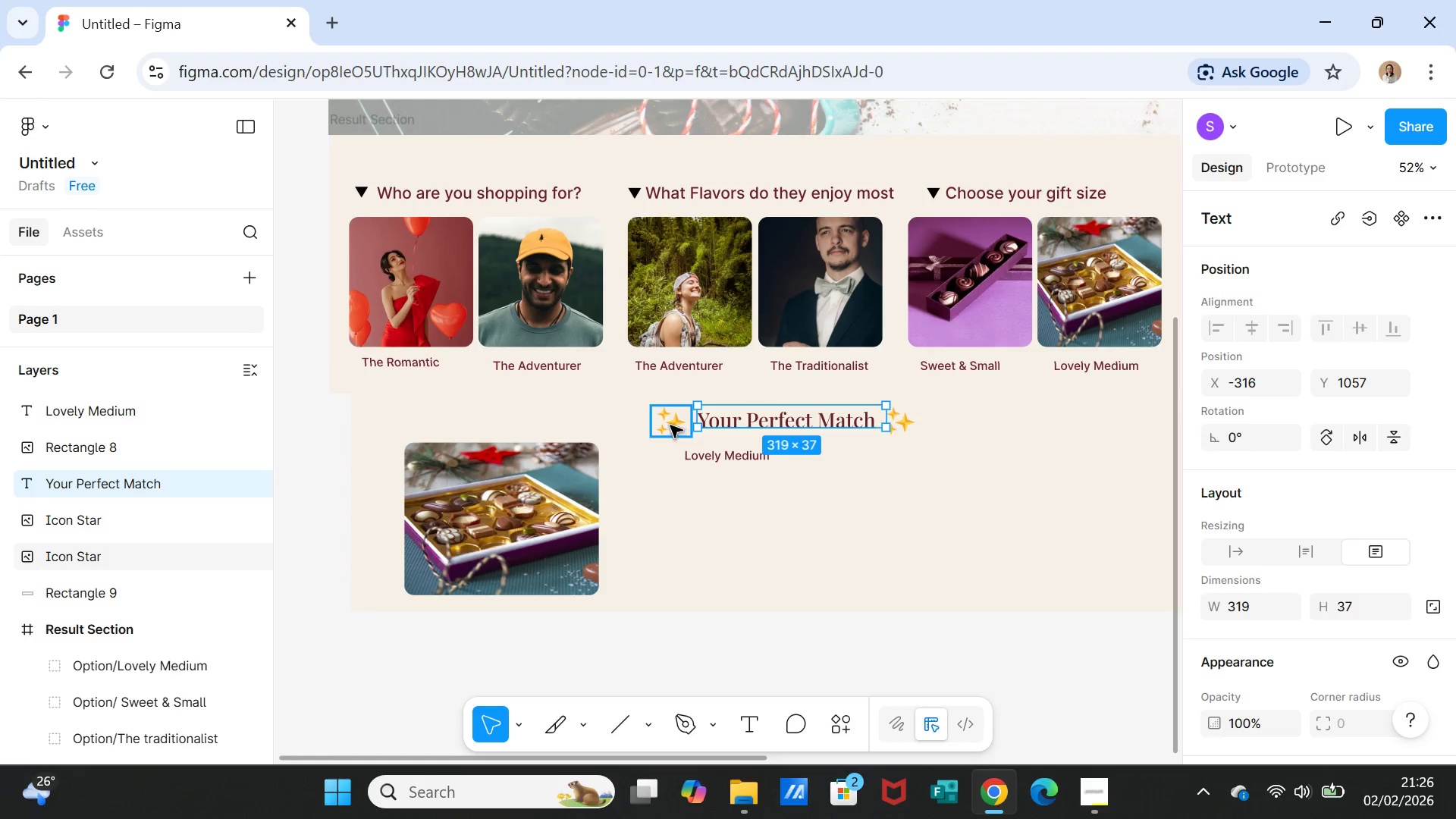 
left_click_drag(start_coordinate=[667, 423], to_coordinate=[618, 415])
 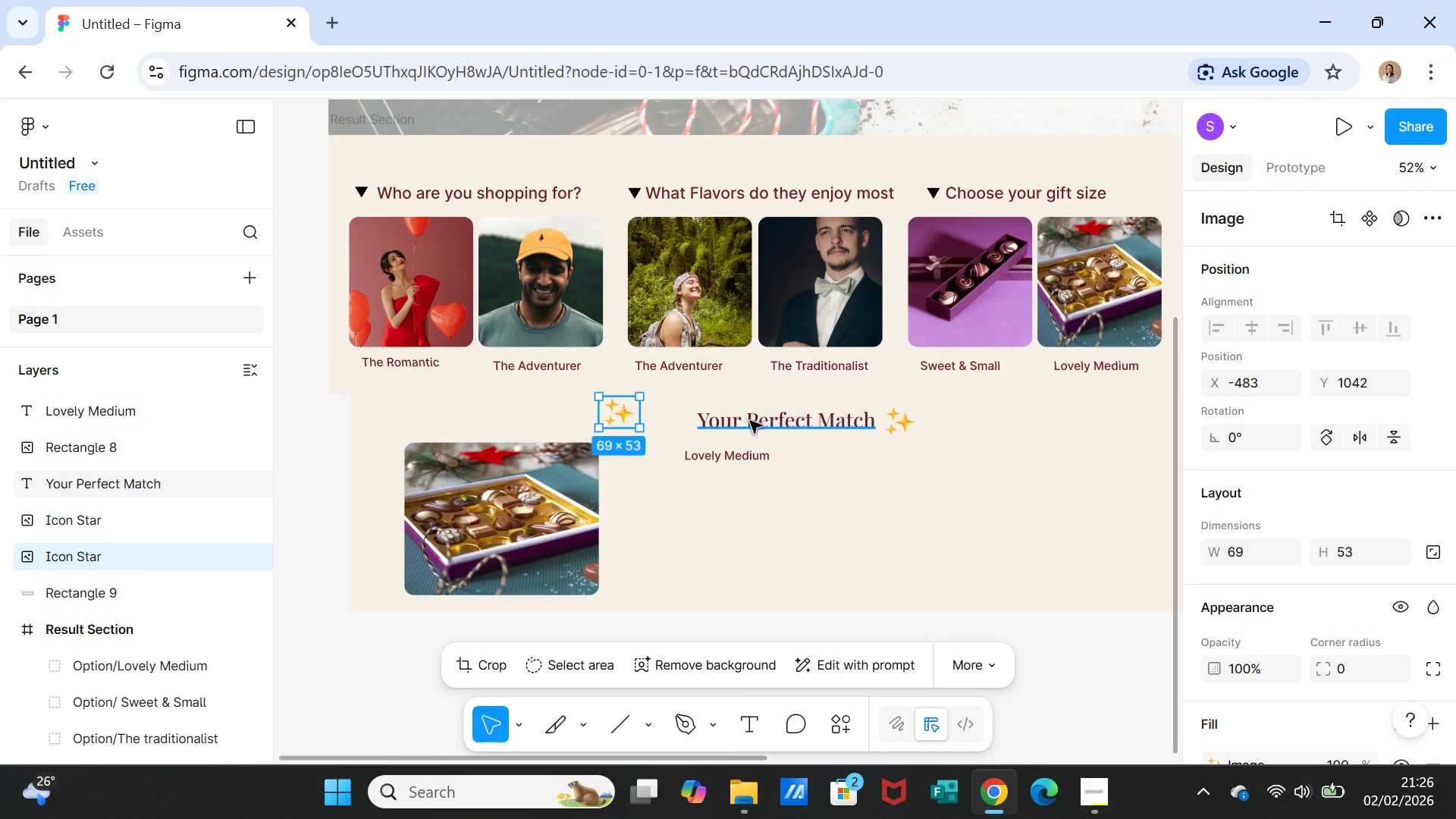 
left_click([750, 422])
 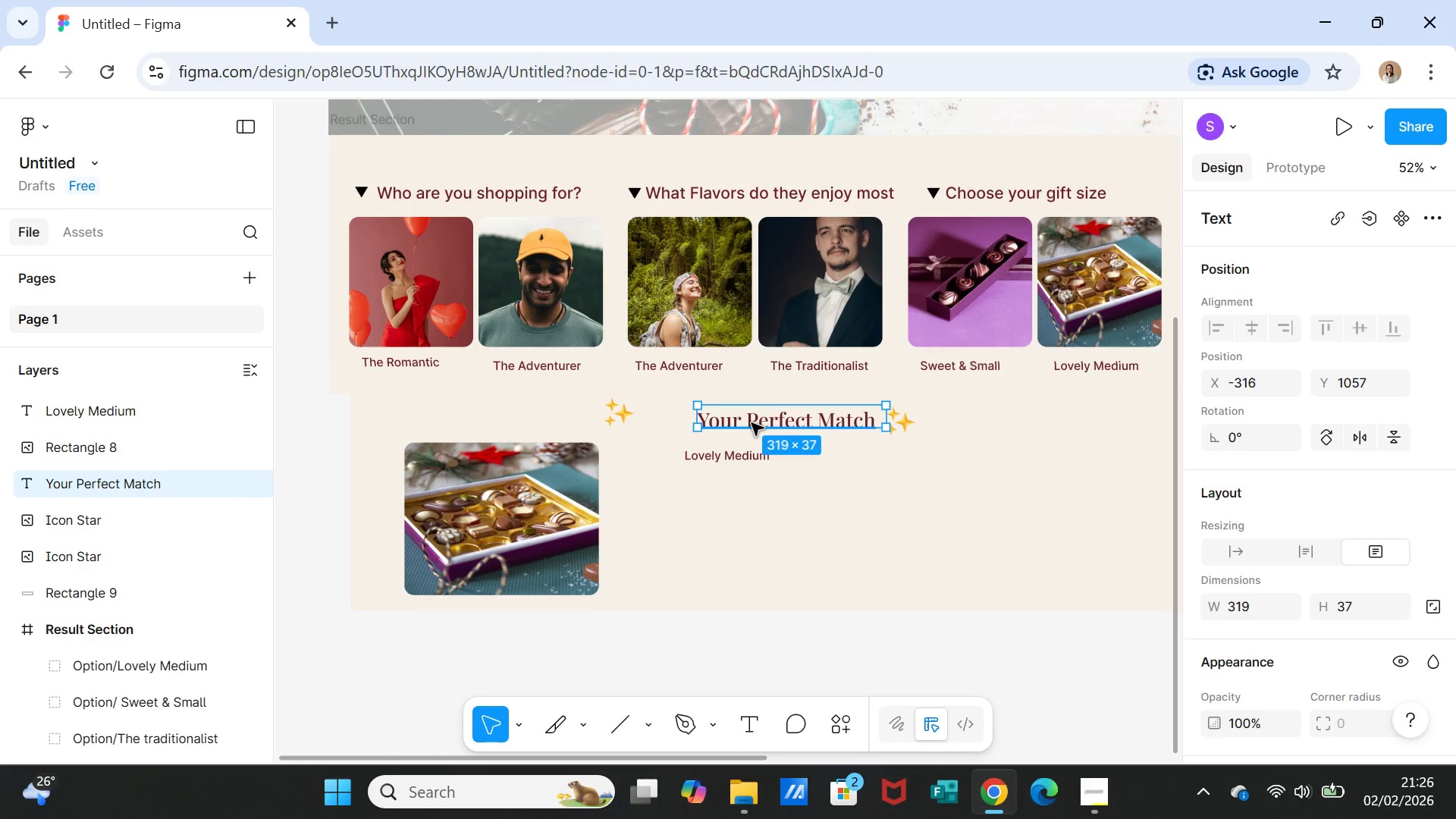 
left_click_drag(start_coordinate=[752, 423], to_coordinate=[698, 417])
 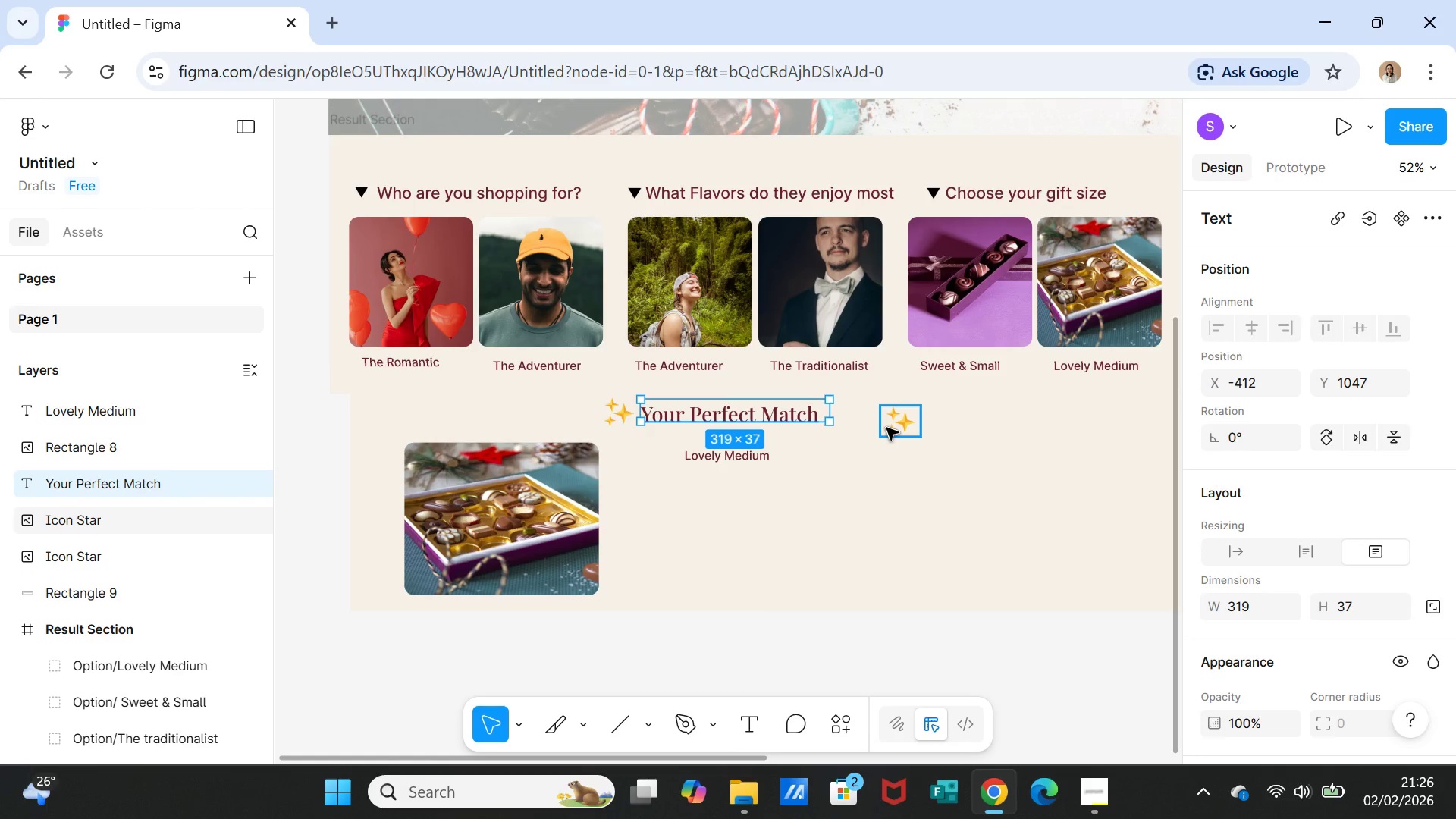 
left_click([886, 428])
 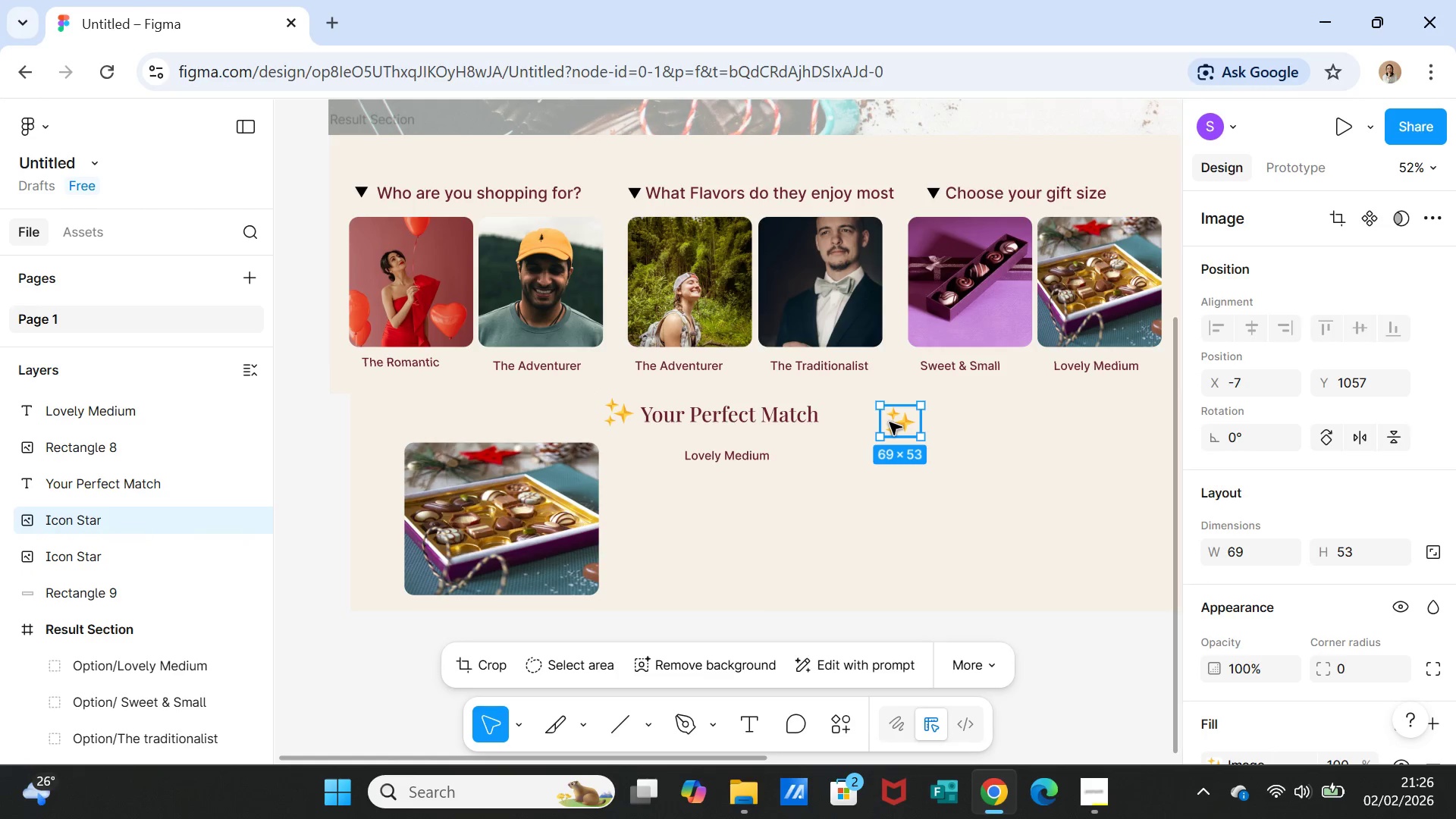 
left_click_drag(start_coordinate=[890, 422], to_coordinate=[844, 416])
 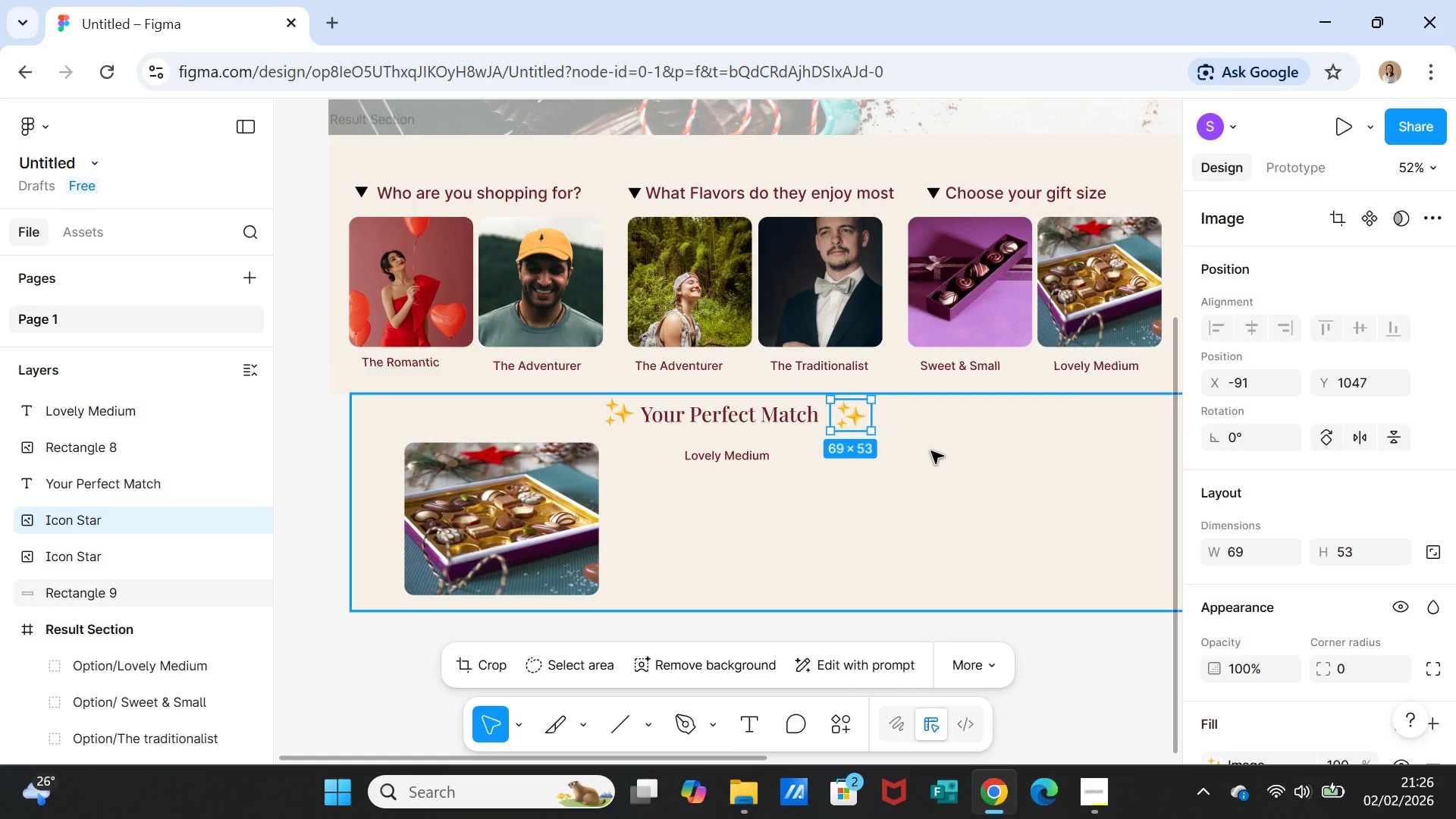 
left_click([931, 451])
 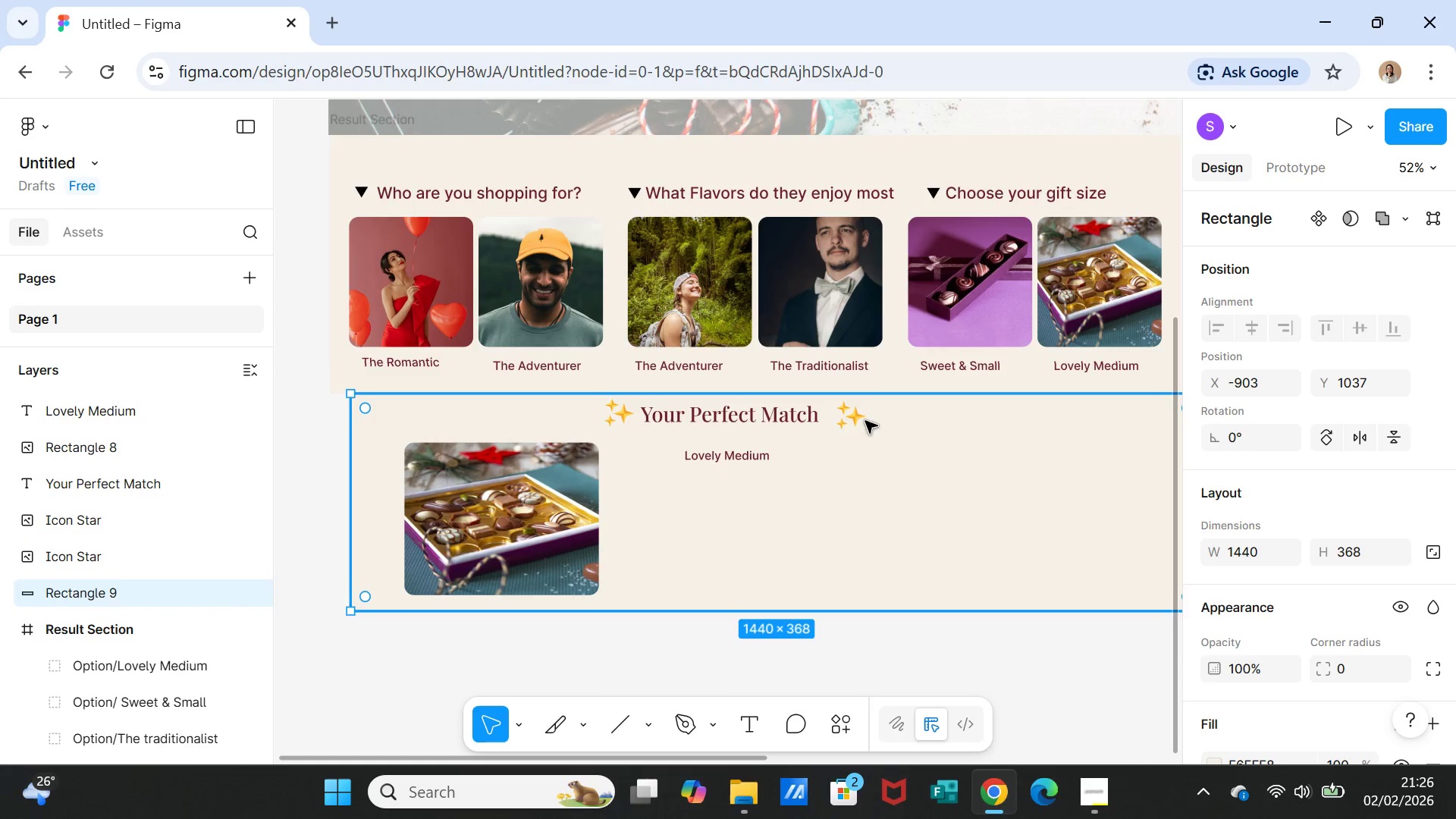 
left_click_drag(start_coordinate=[852, 419], to_coordinate=[843, 419])
 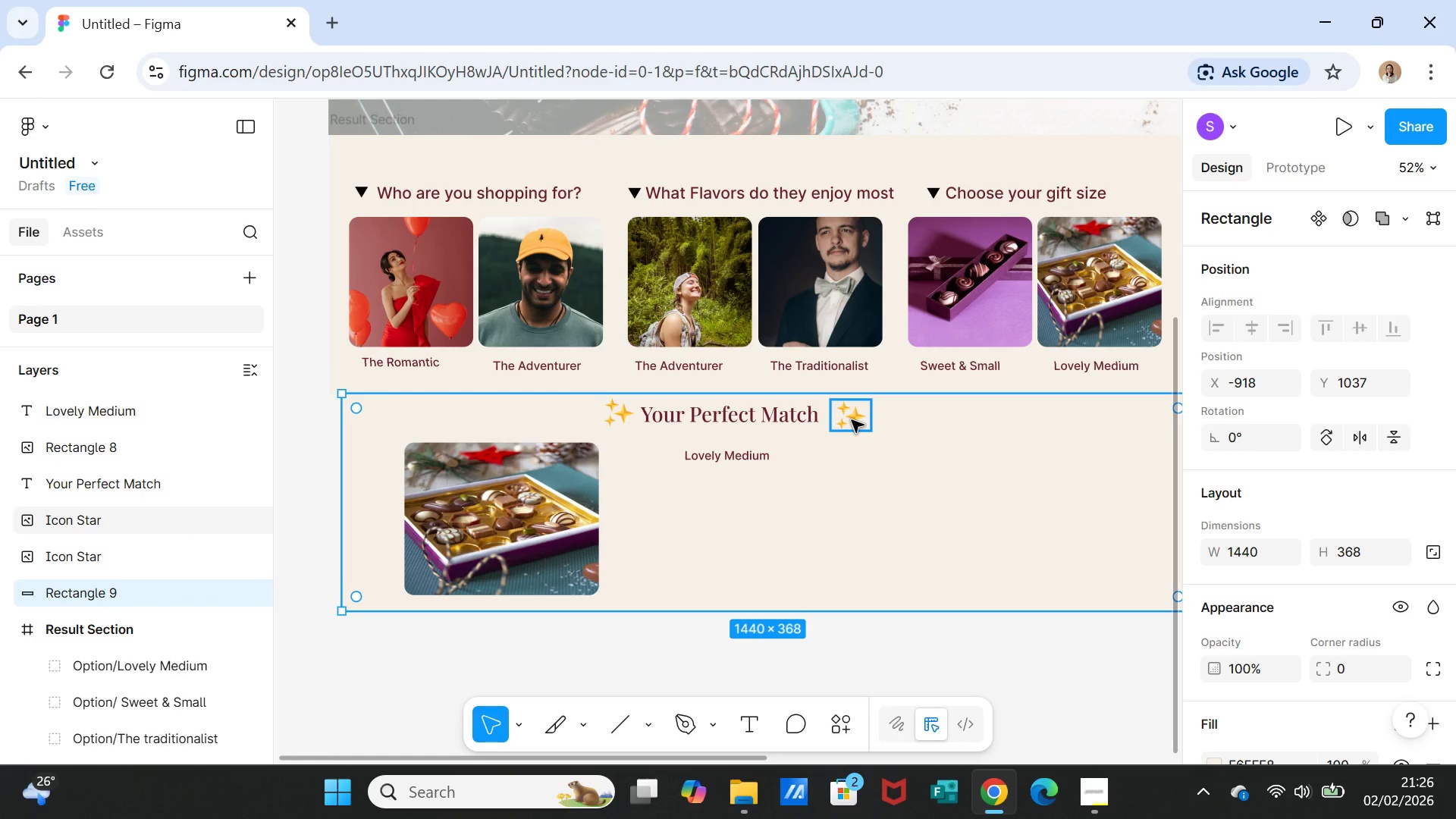 
key(Control+Z)
 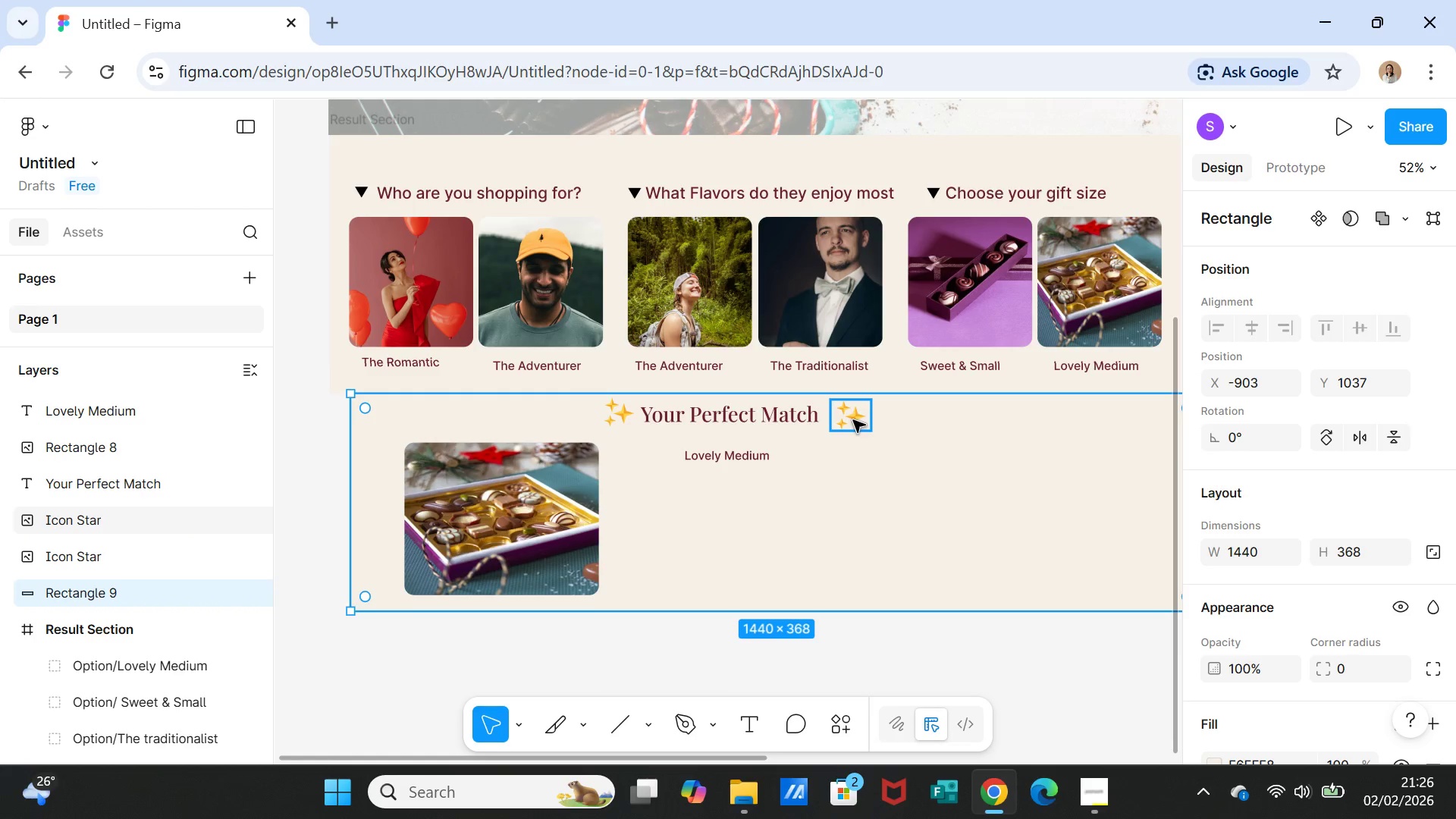 
left_click([855, 420])
 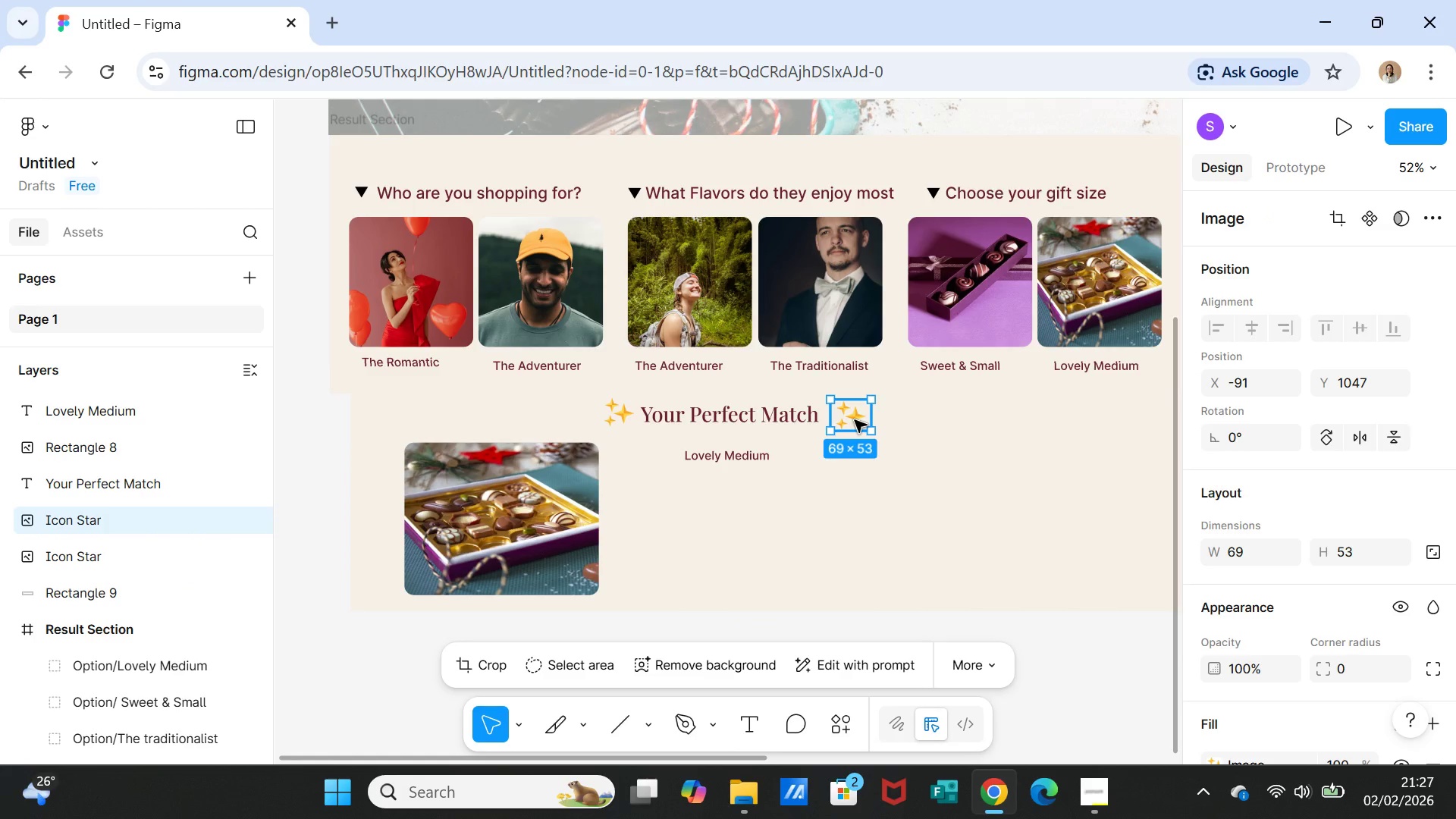 
left_click_drag(start_coordinate=[855, 420], to_coordinate=[846, 420])
 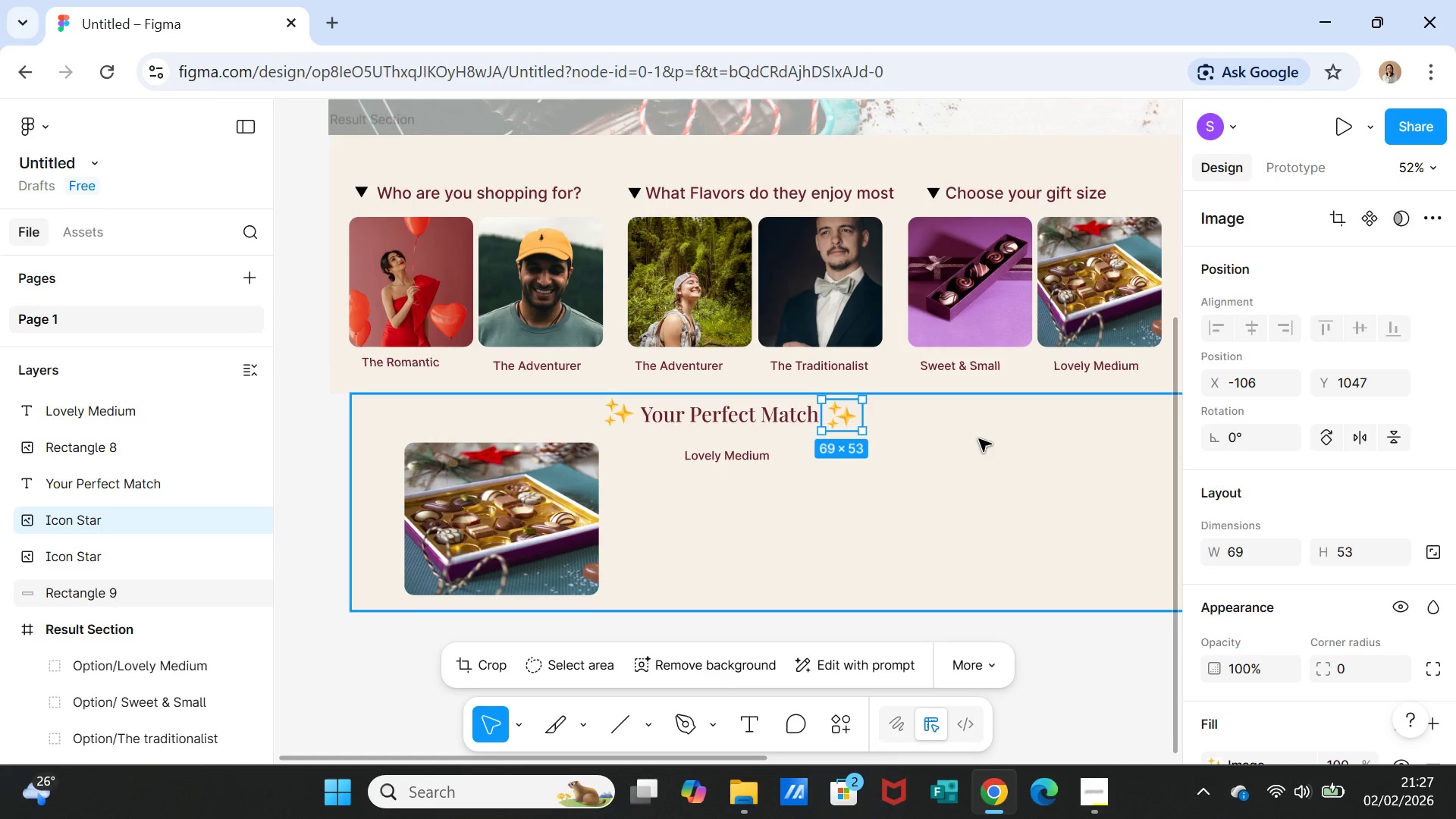 
left_click([979, 439])
 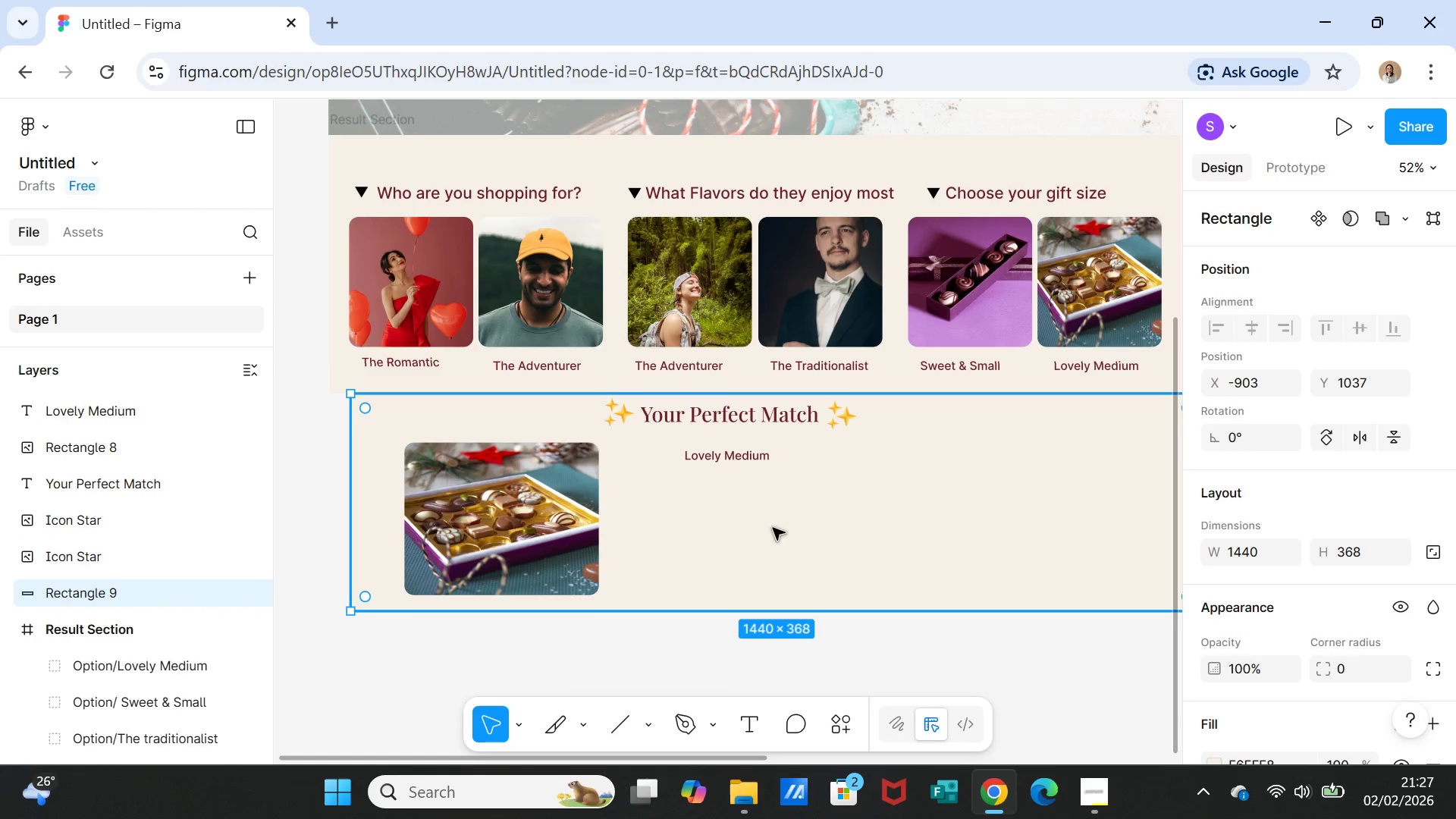 
wait(6.45)
 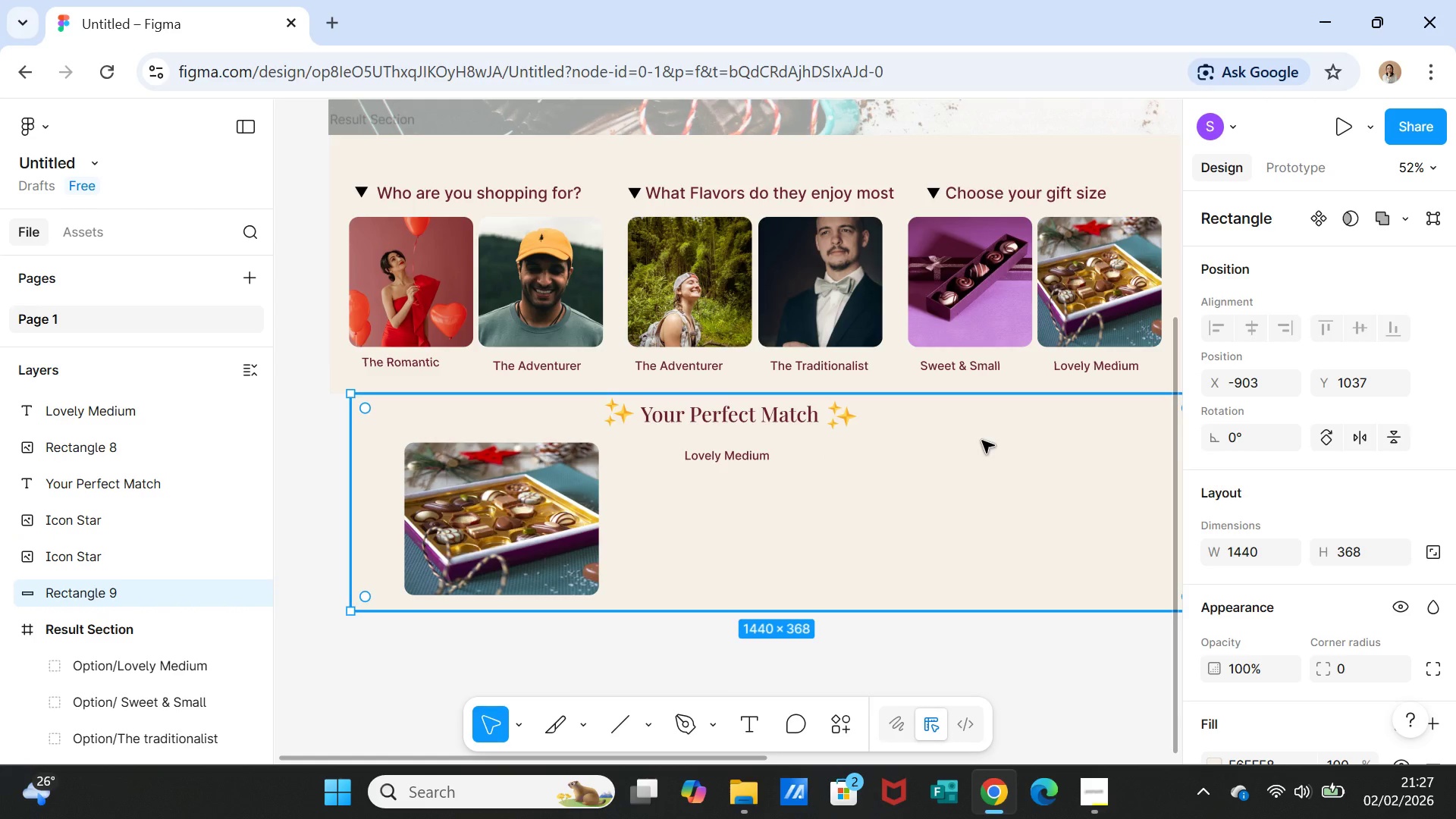 
left_click_drag(start_coordinate=[839, 529], to_coordinate=[830, 530])
 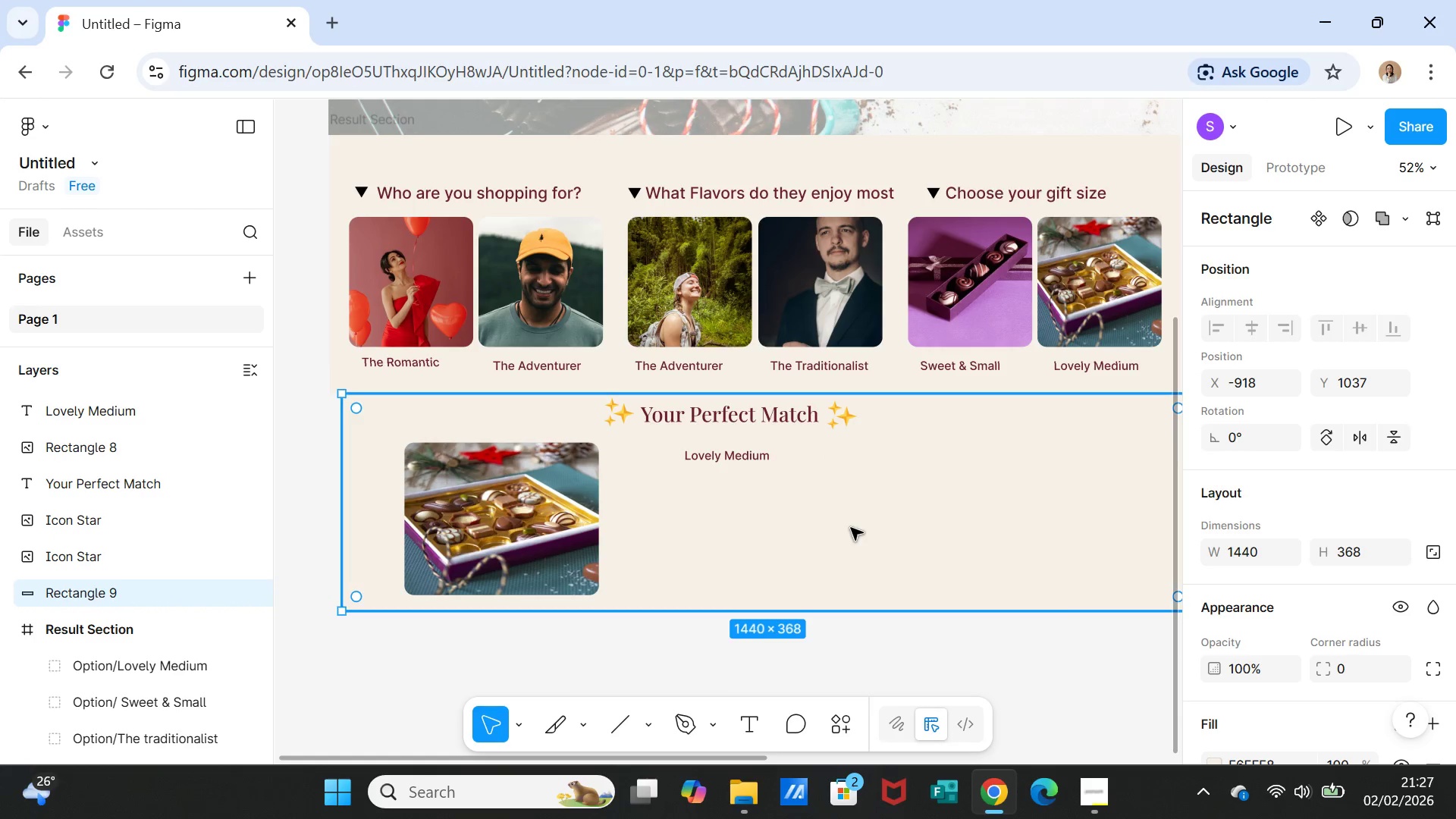 
left_click_drag(start_coordinate=[851, 528], to_coordinate=[843, 529])
 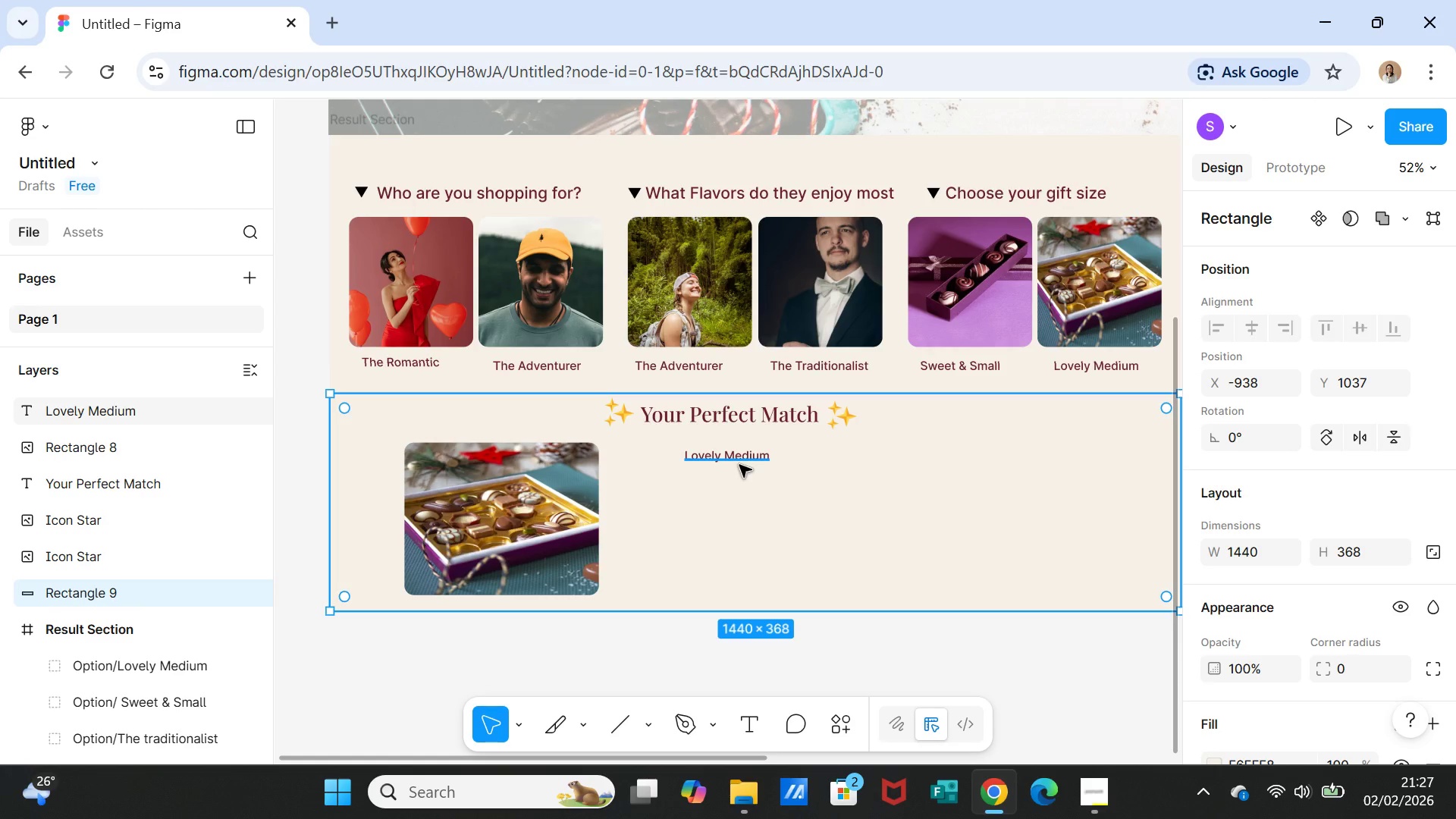 
left_click([739, 457])
 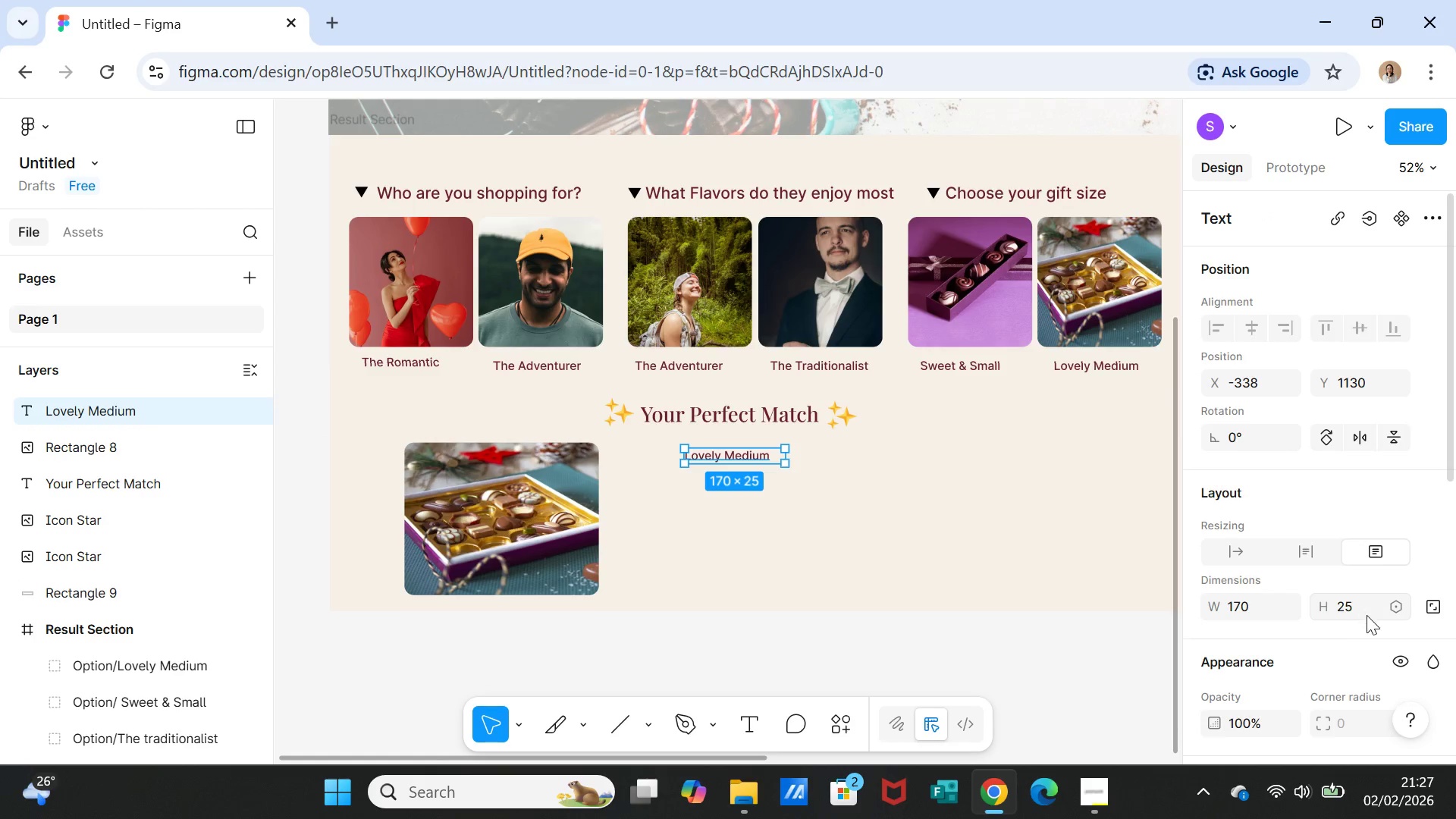 
scroll: coordinate [1367, 615], scroll_direction: down, amount: 2.0
 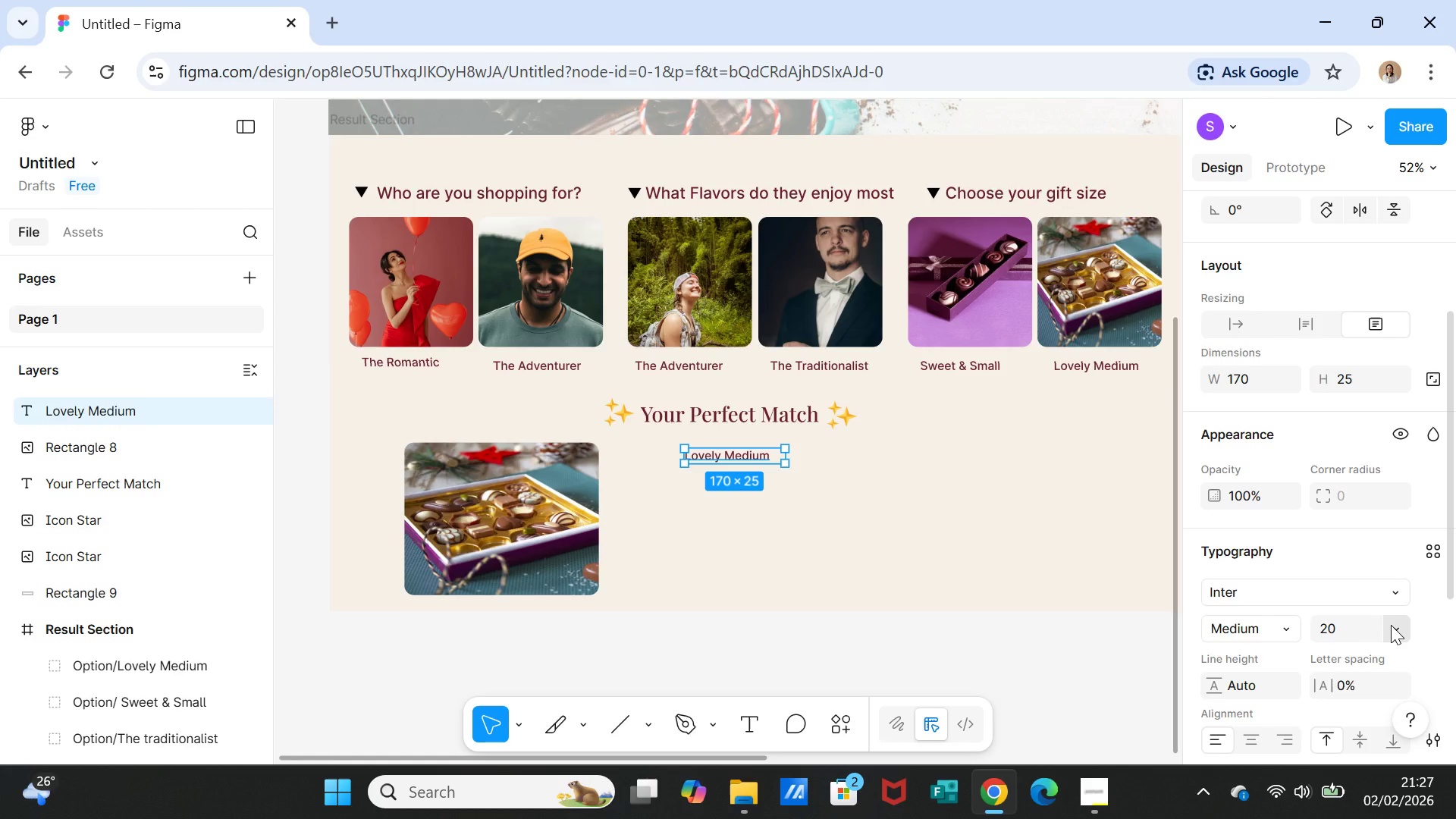 
left_click([1391, 625])
 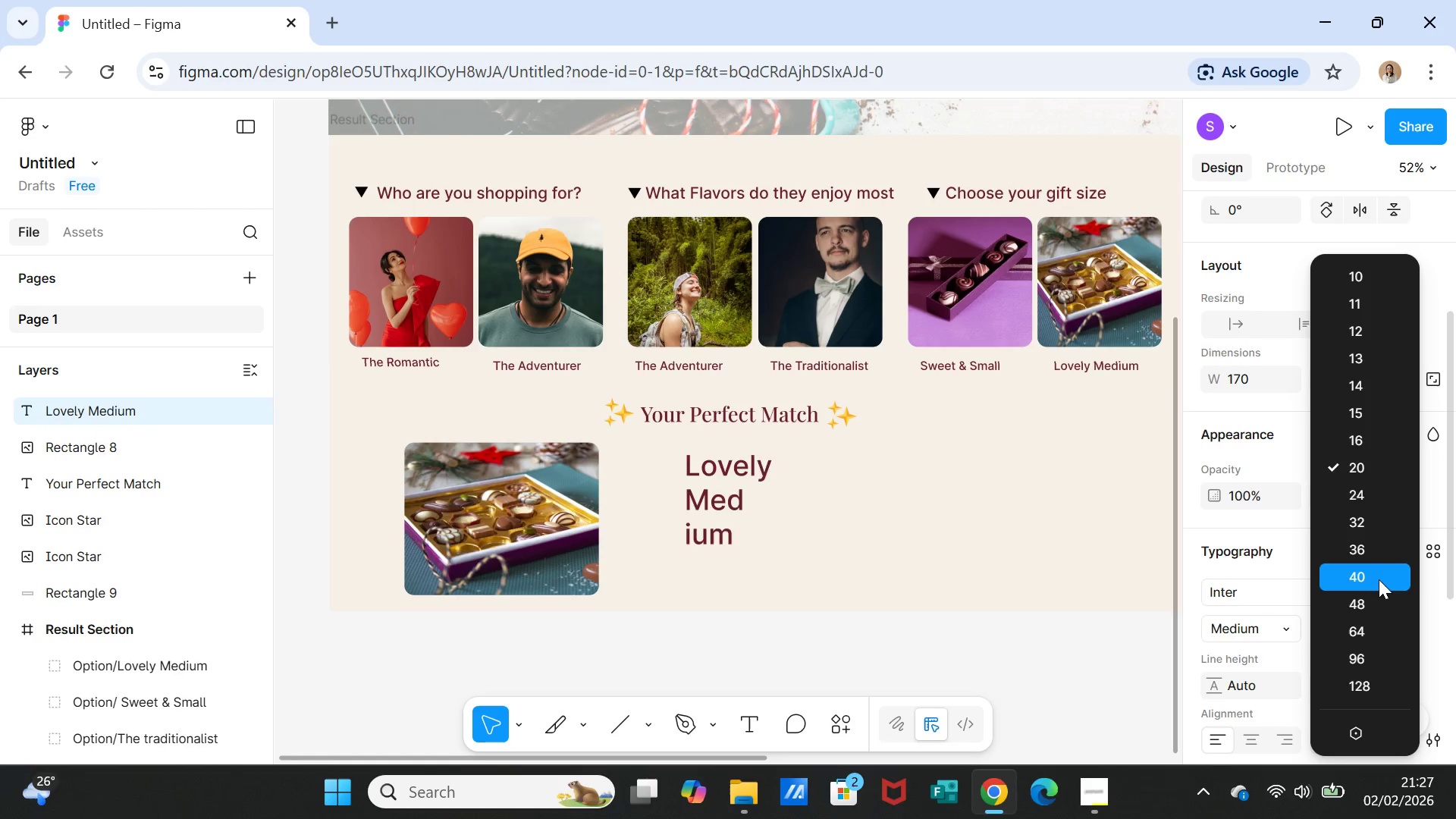 
left_click([1379, 579])
 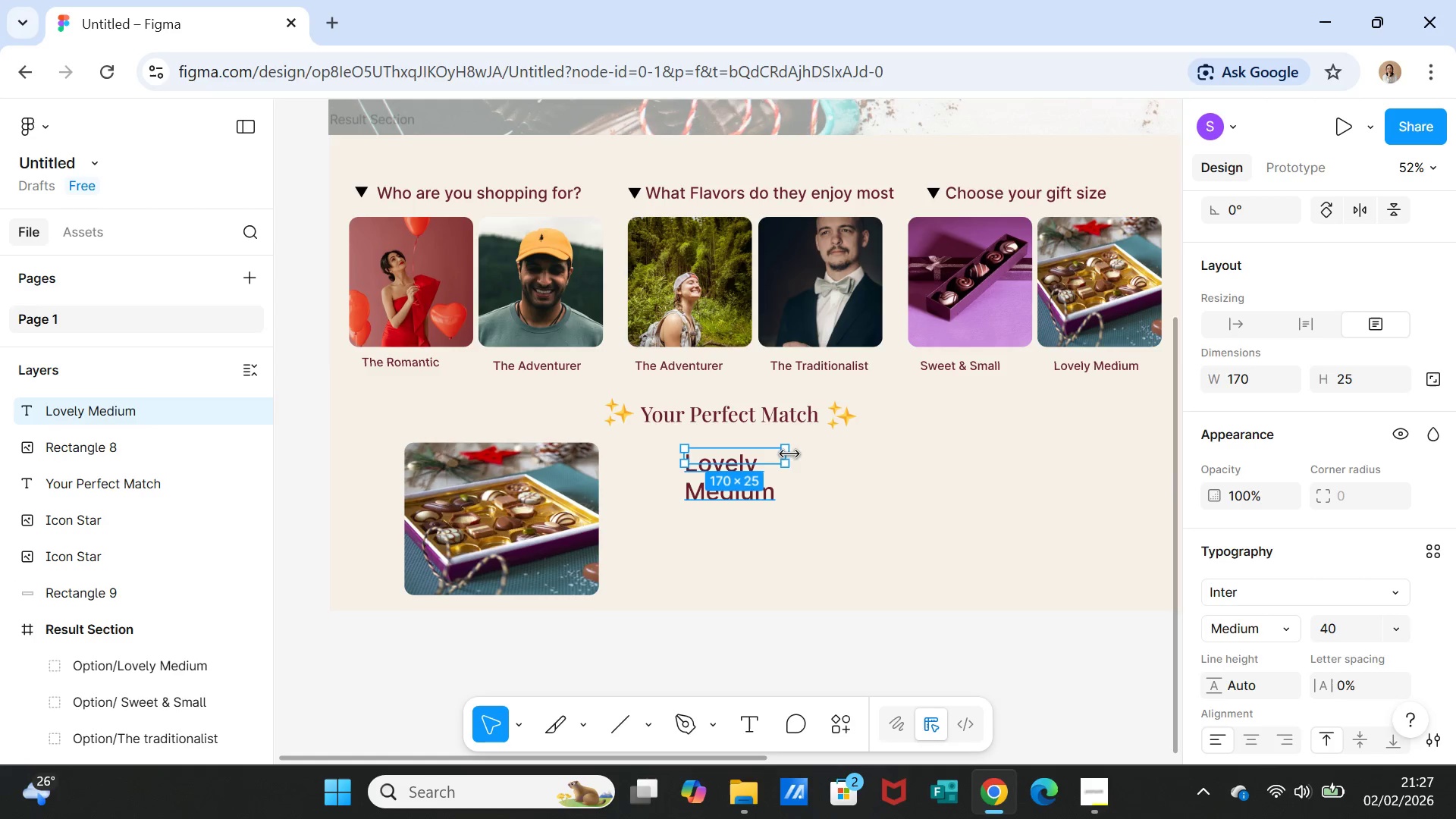 
left_click_drag(start_coordinate=[790, 453], to_coordinate=[910, 460])
 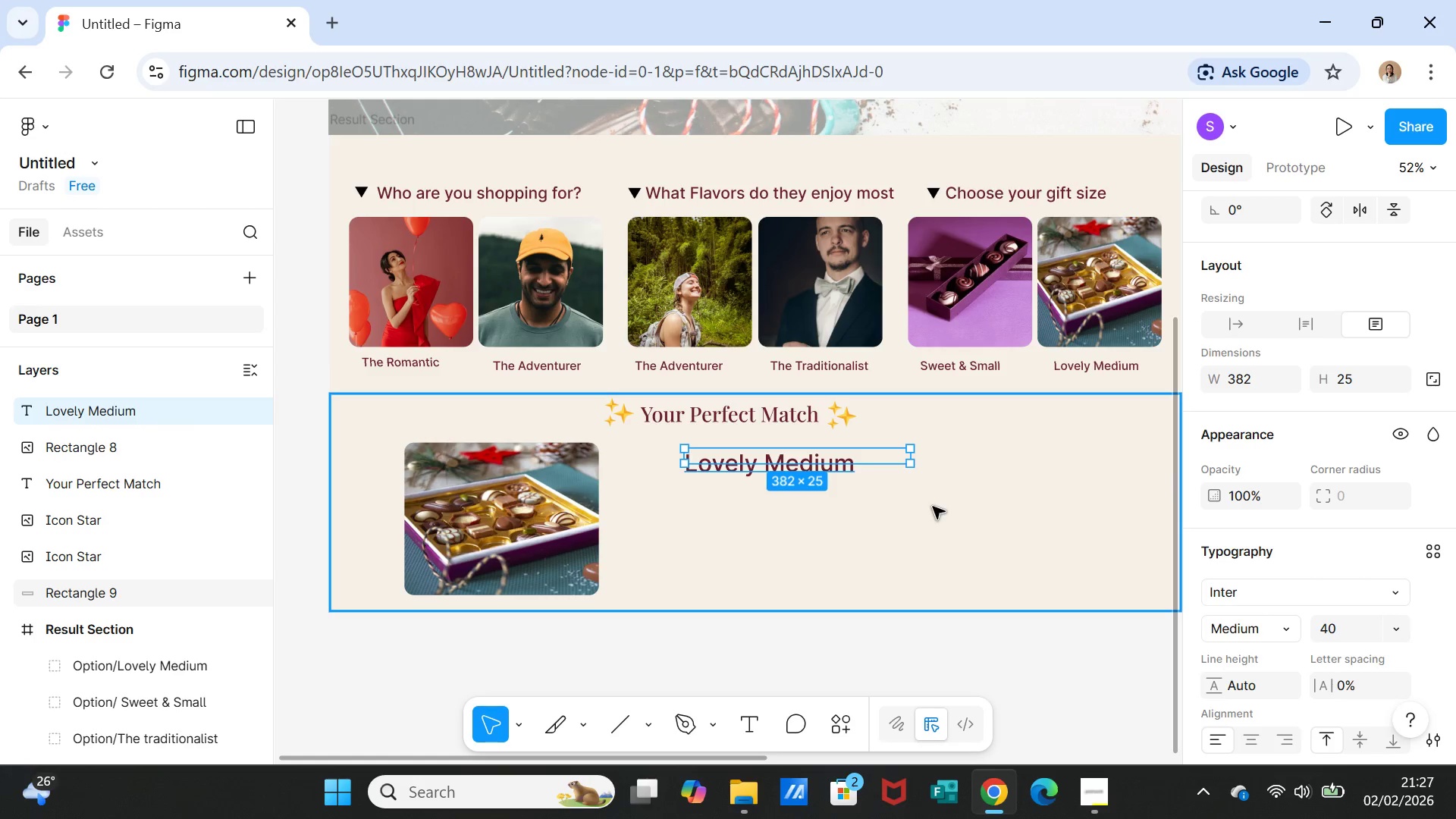 
left_click([933, 507])
 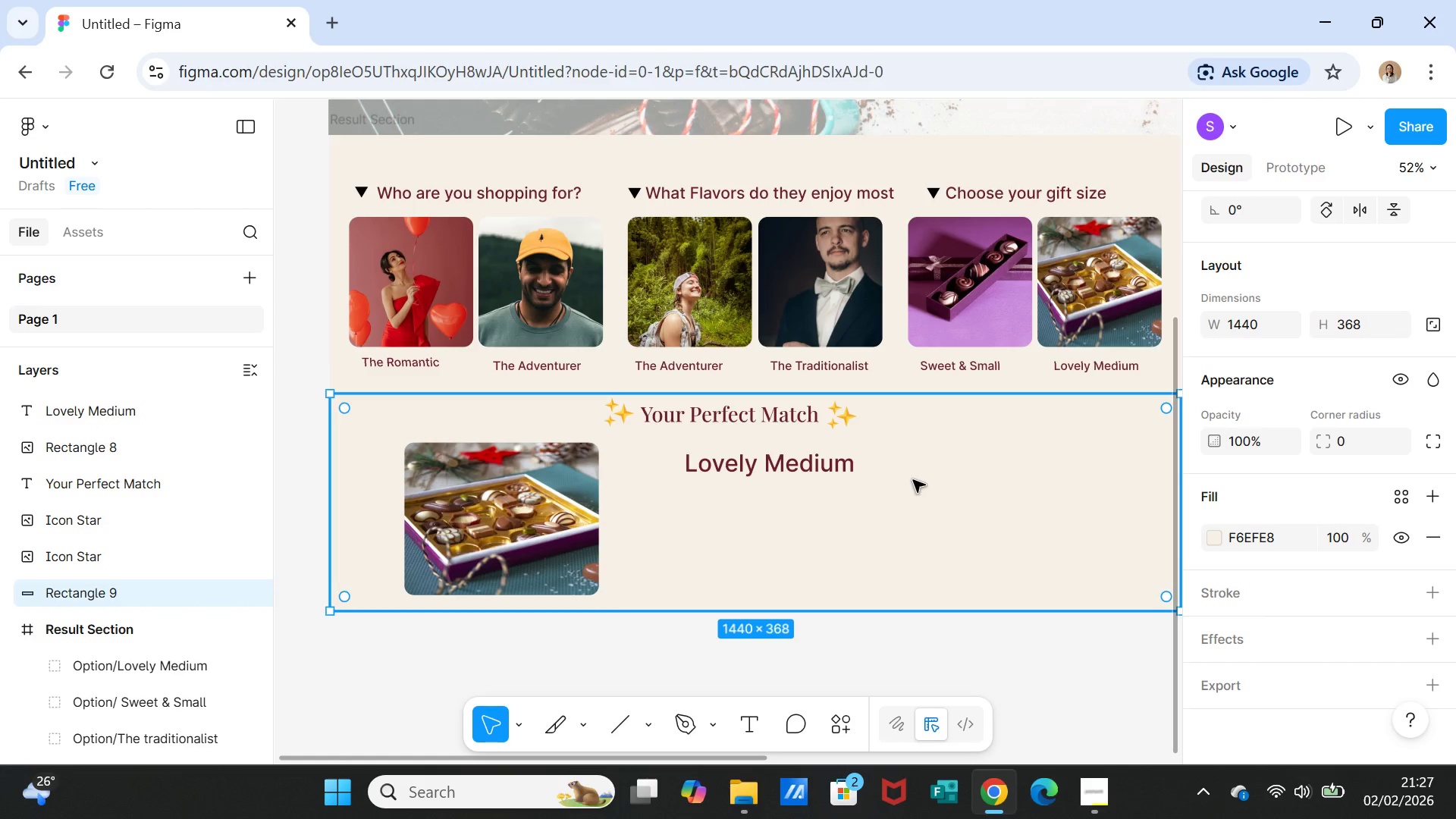 
left_click([829, 467])
 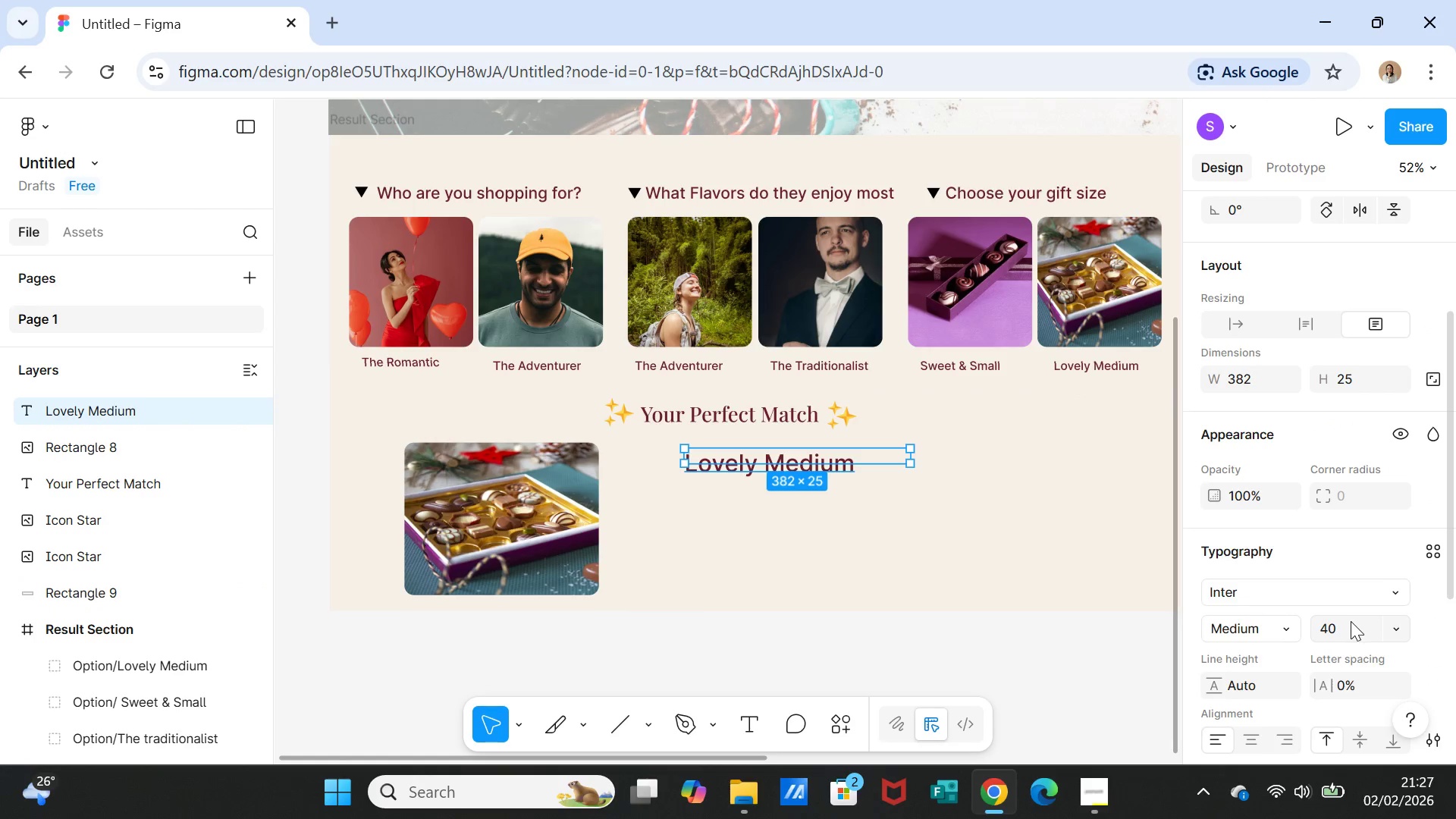 
left_click([1349, 622])
 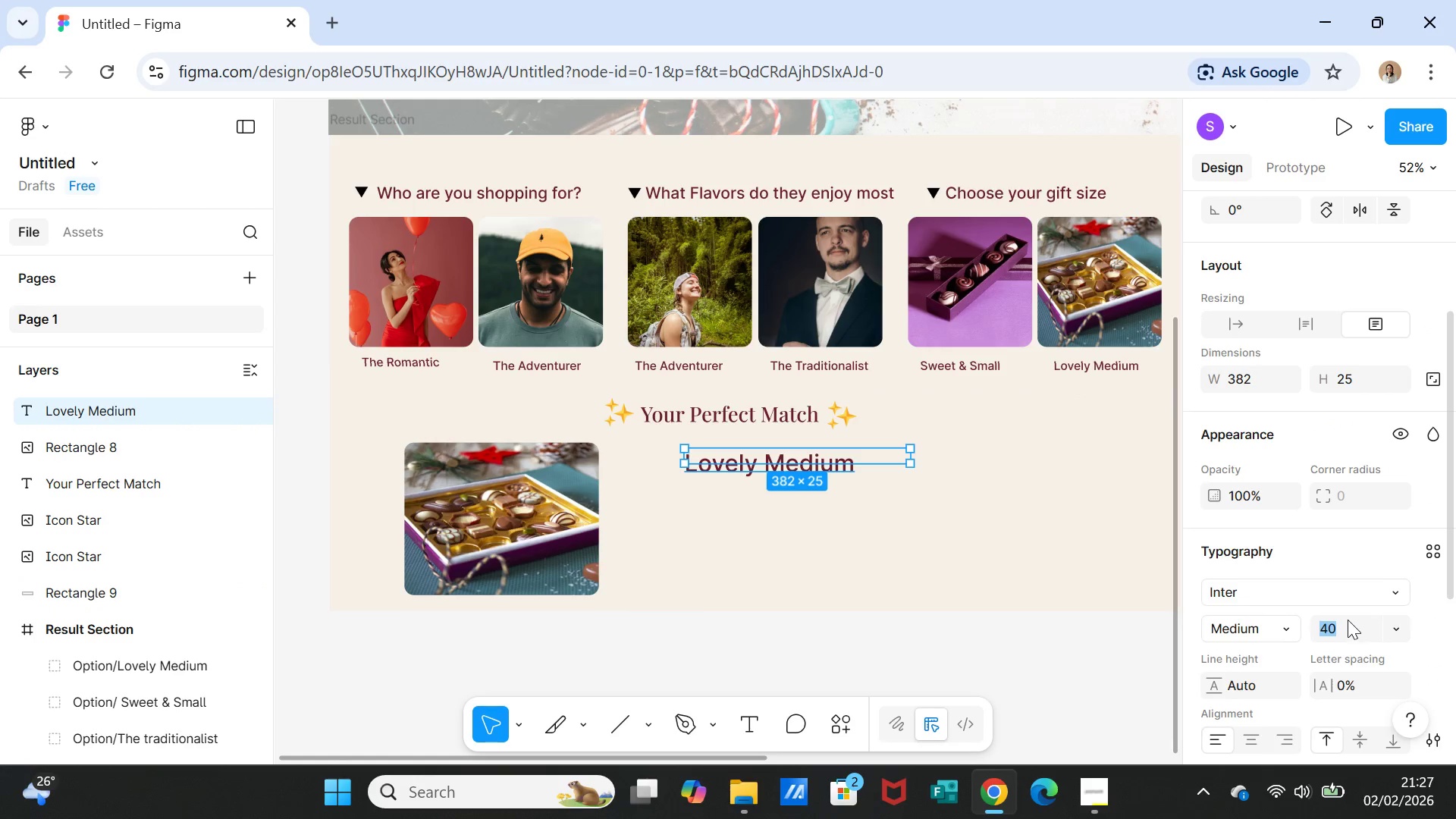 
type(30)
 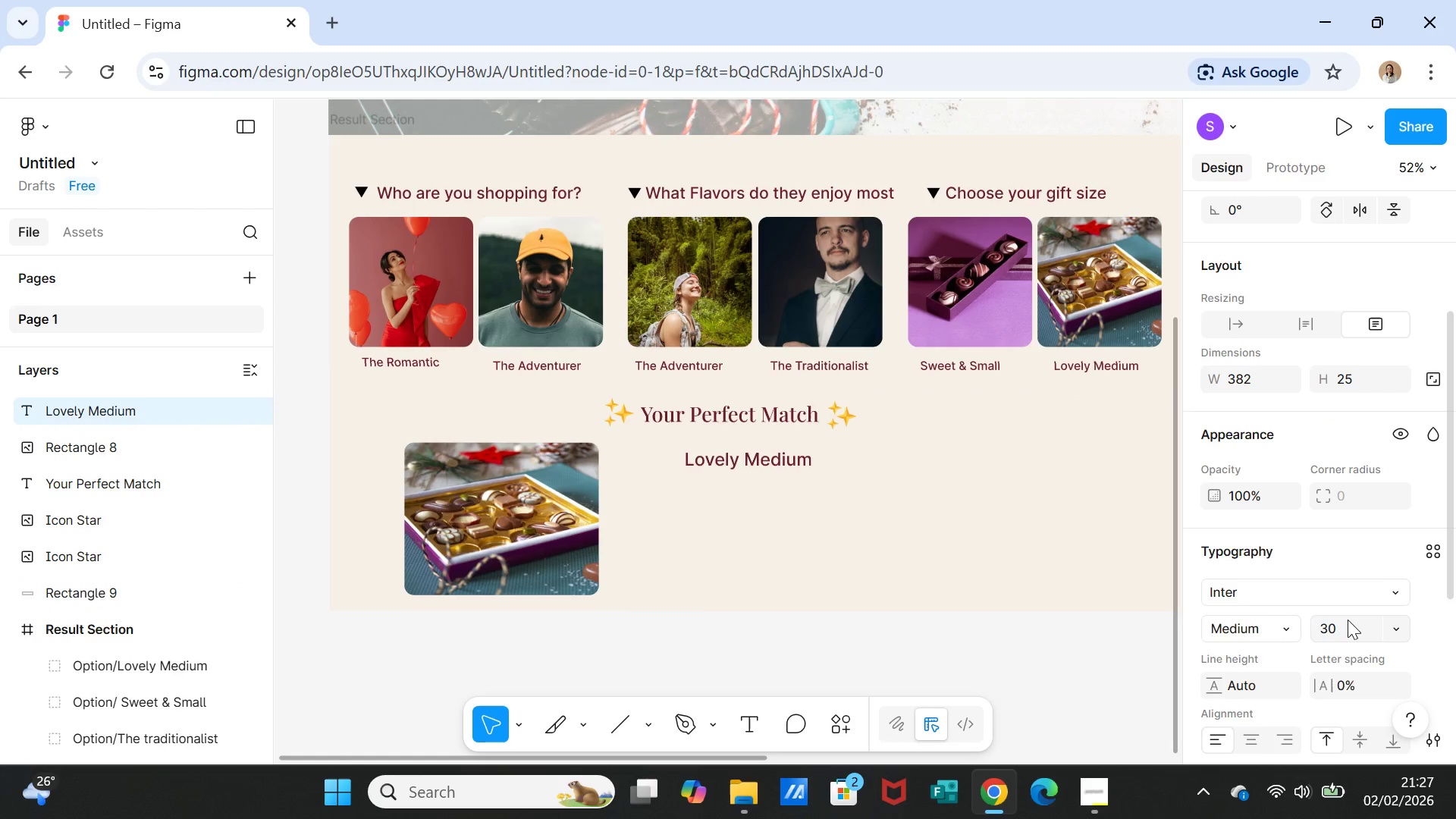 
key(Enter)
 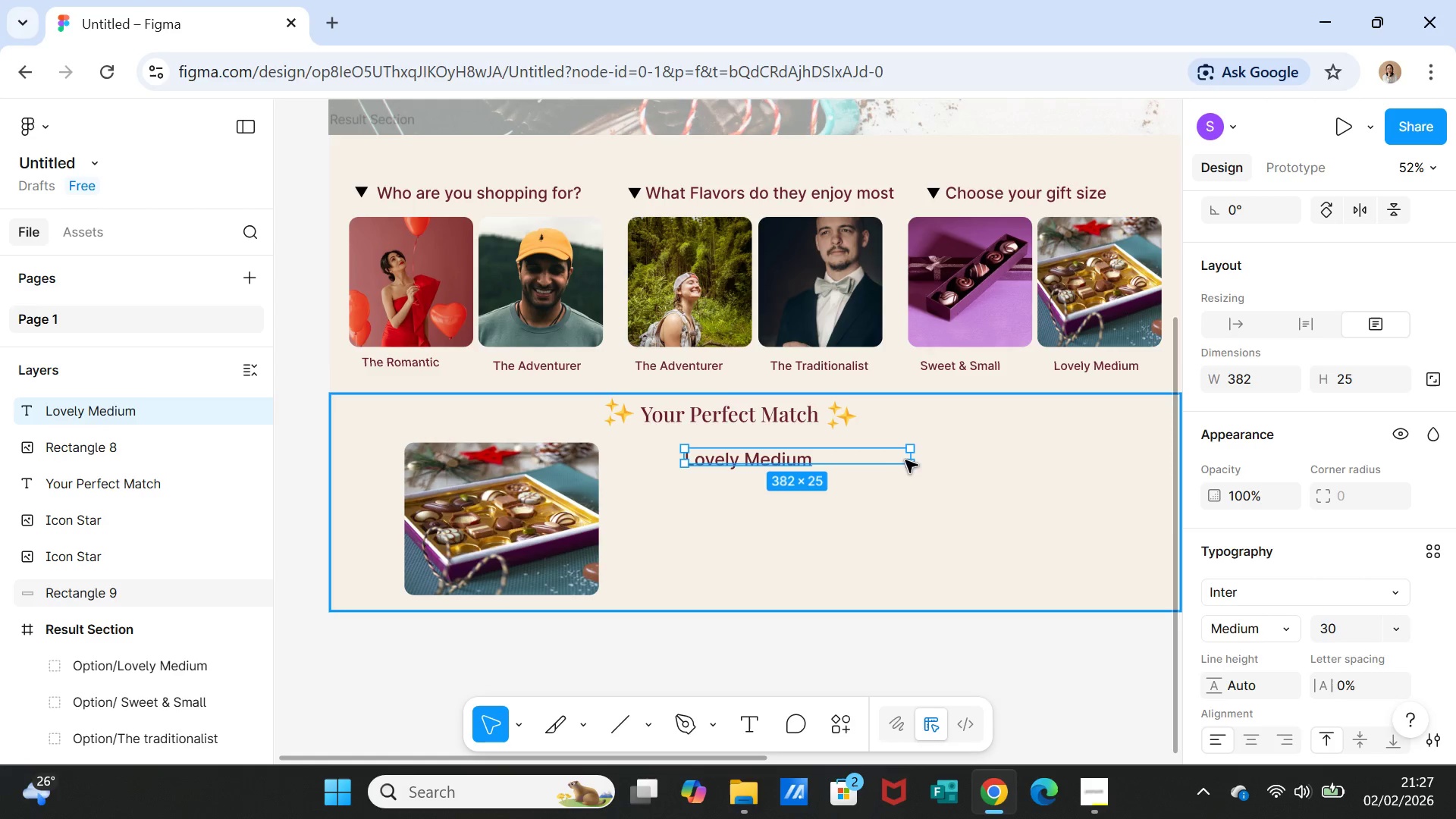 
left_click_drag(start_coordinate=[911, 460], to_coordinate=[844, 466])
 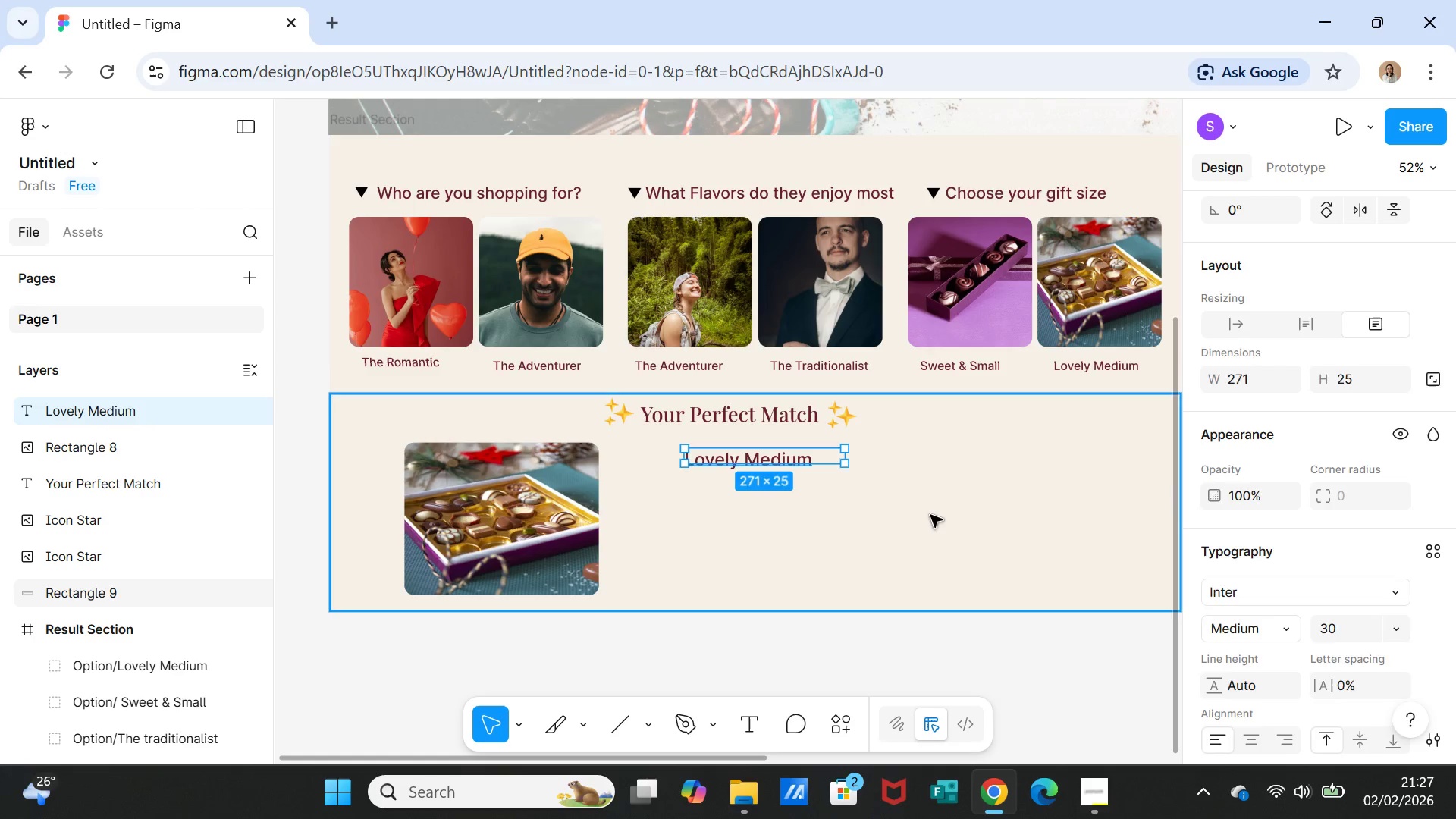 
left_click([930, 515])
 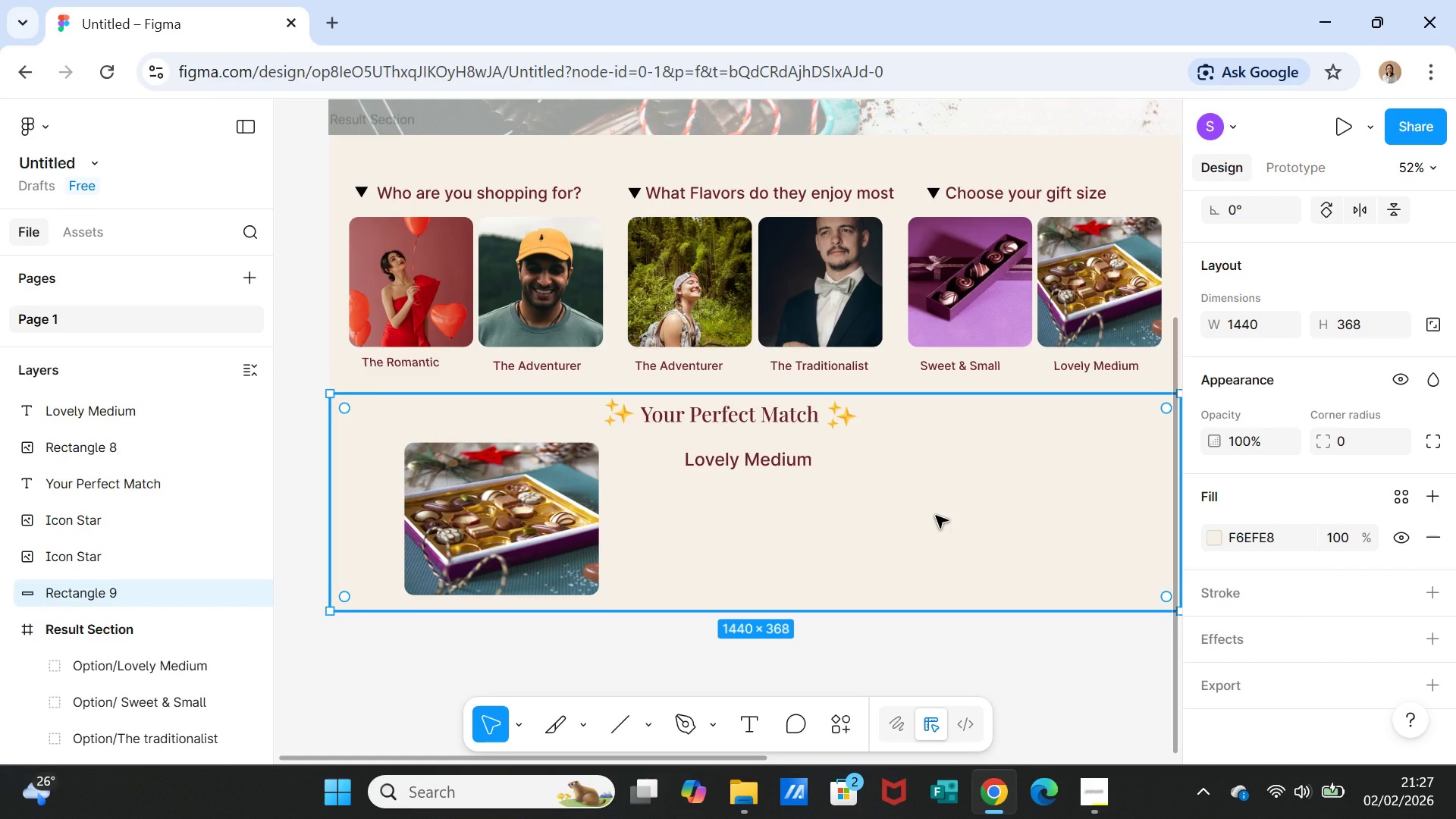 
wait(9.73)
 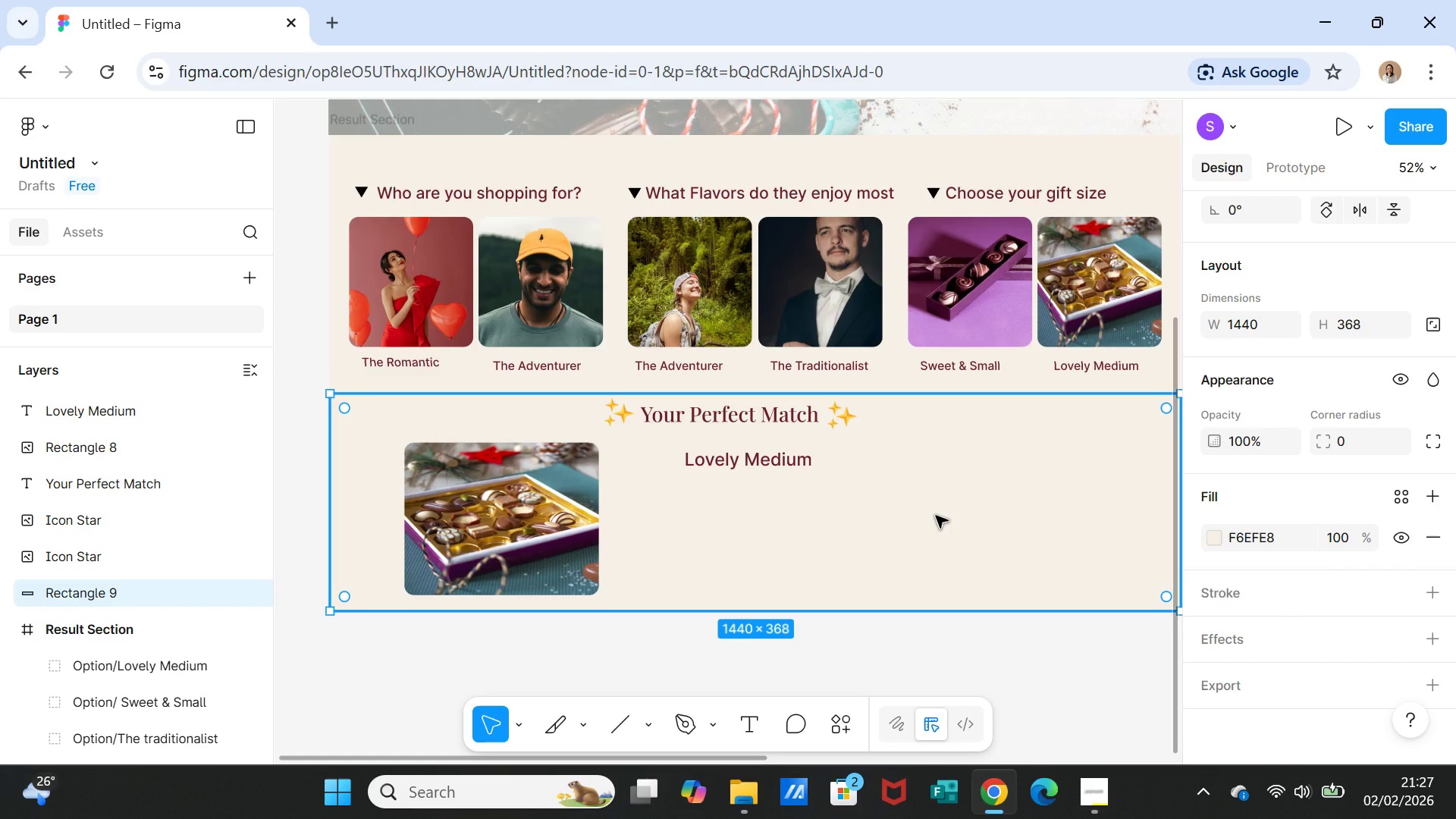 
double_click([759, 461])
 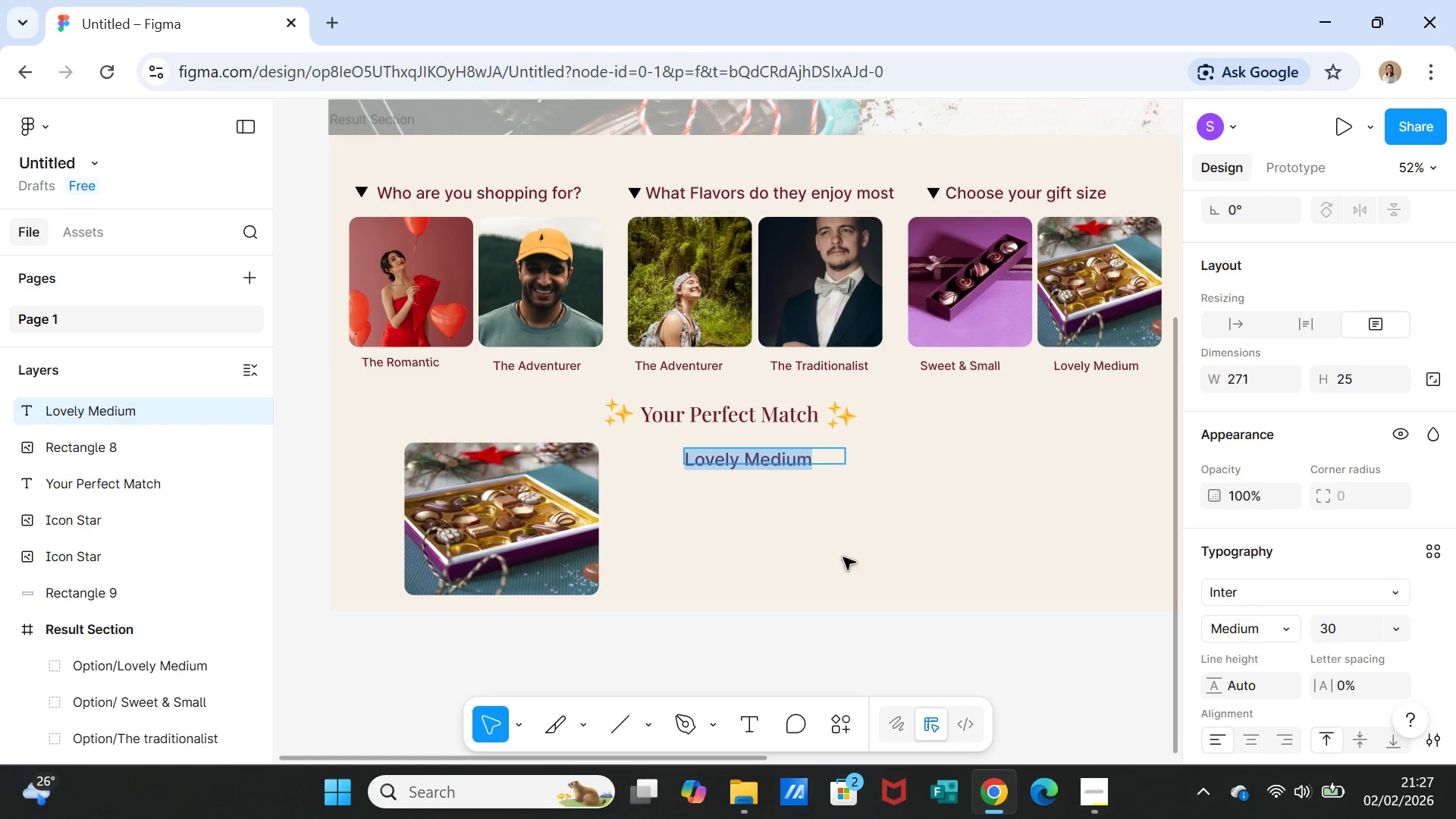 
type(Romantic)
 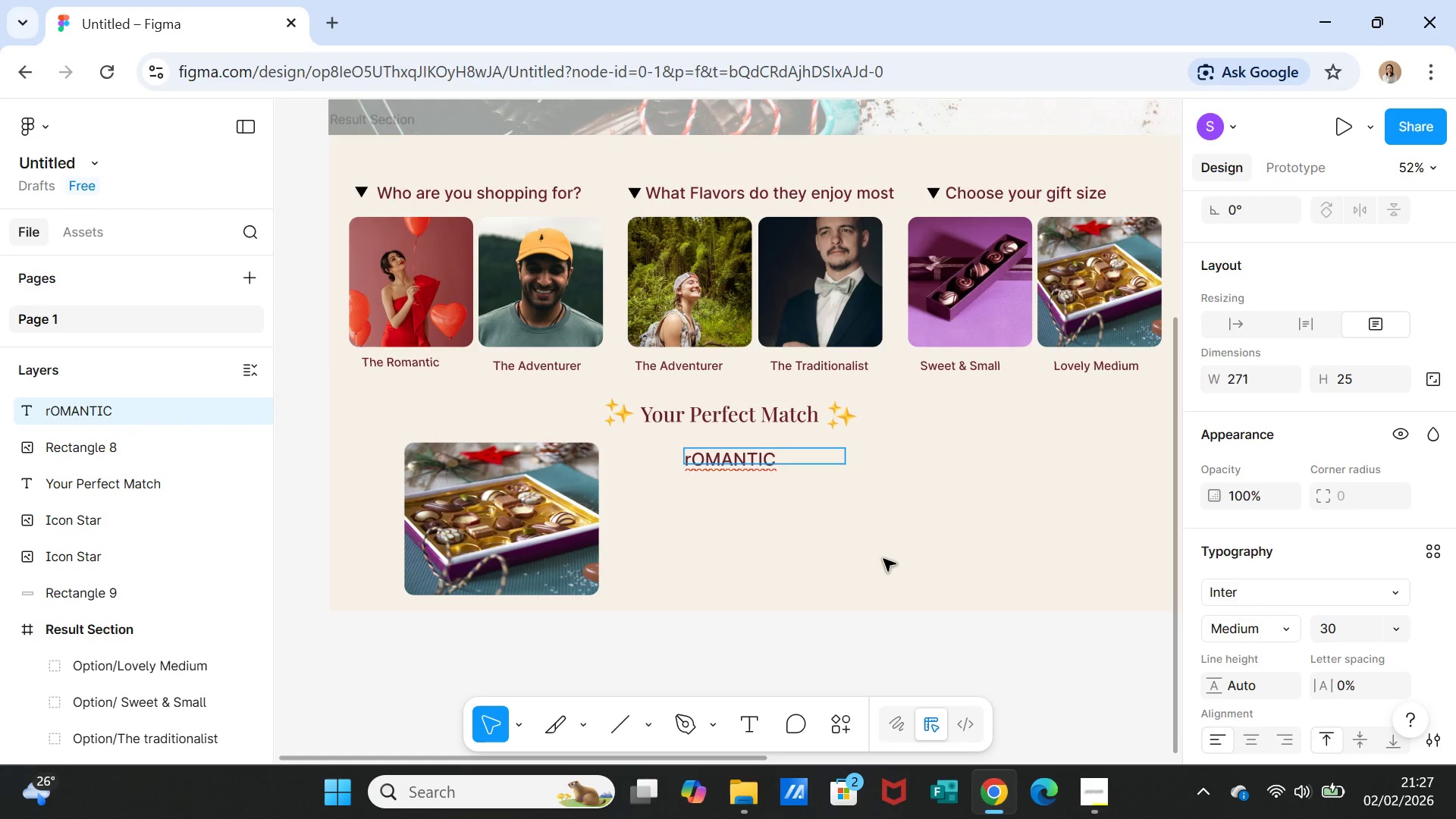 
left_click([899, 554])
 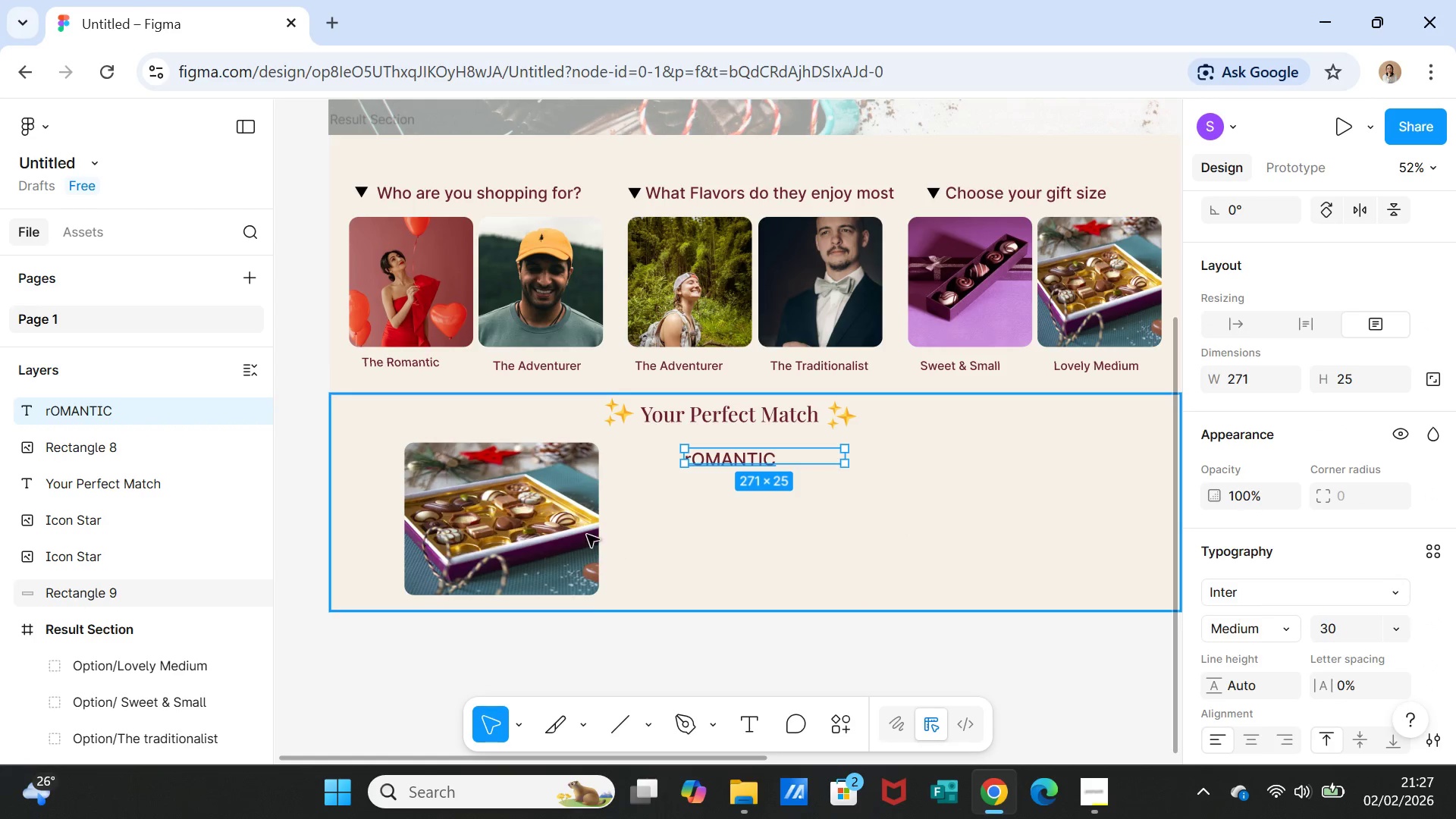 
left_click([544, 535])
 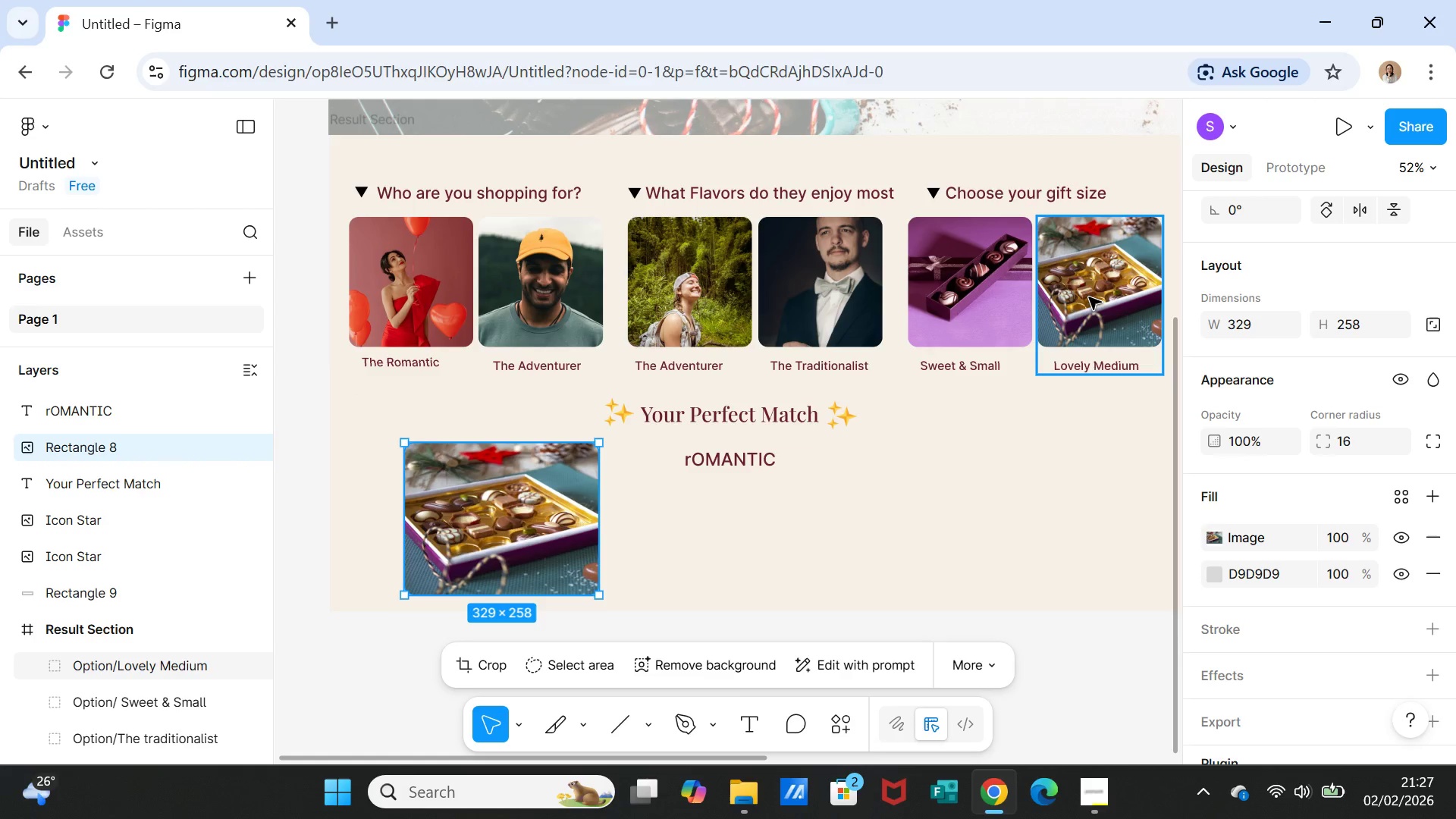 
double_click([1089, 297])
 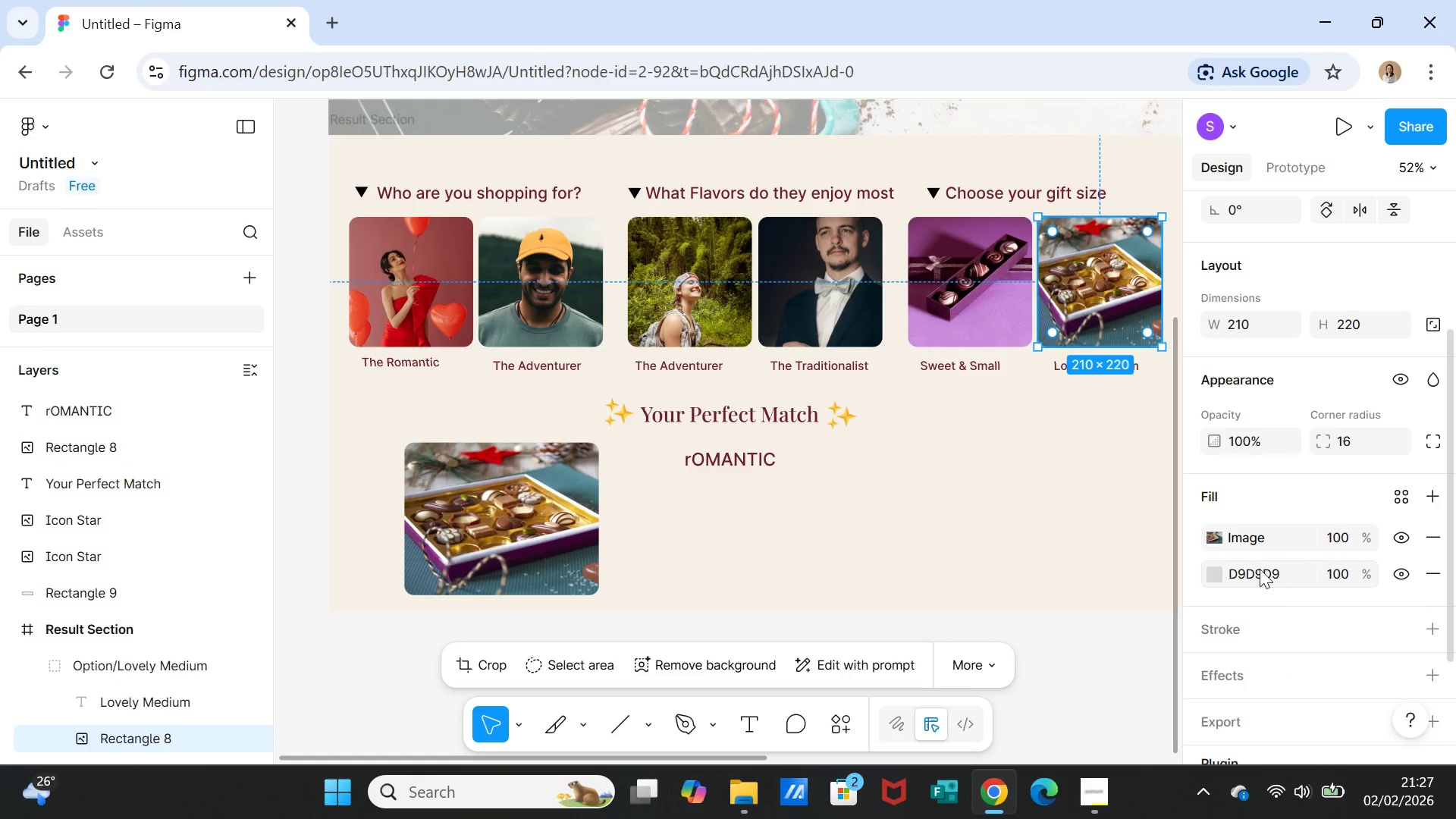 
left_click([1214, 529])
 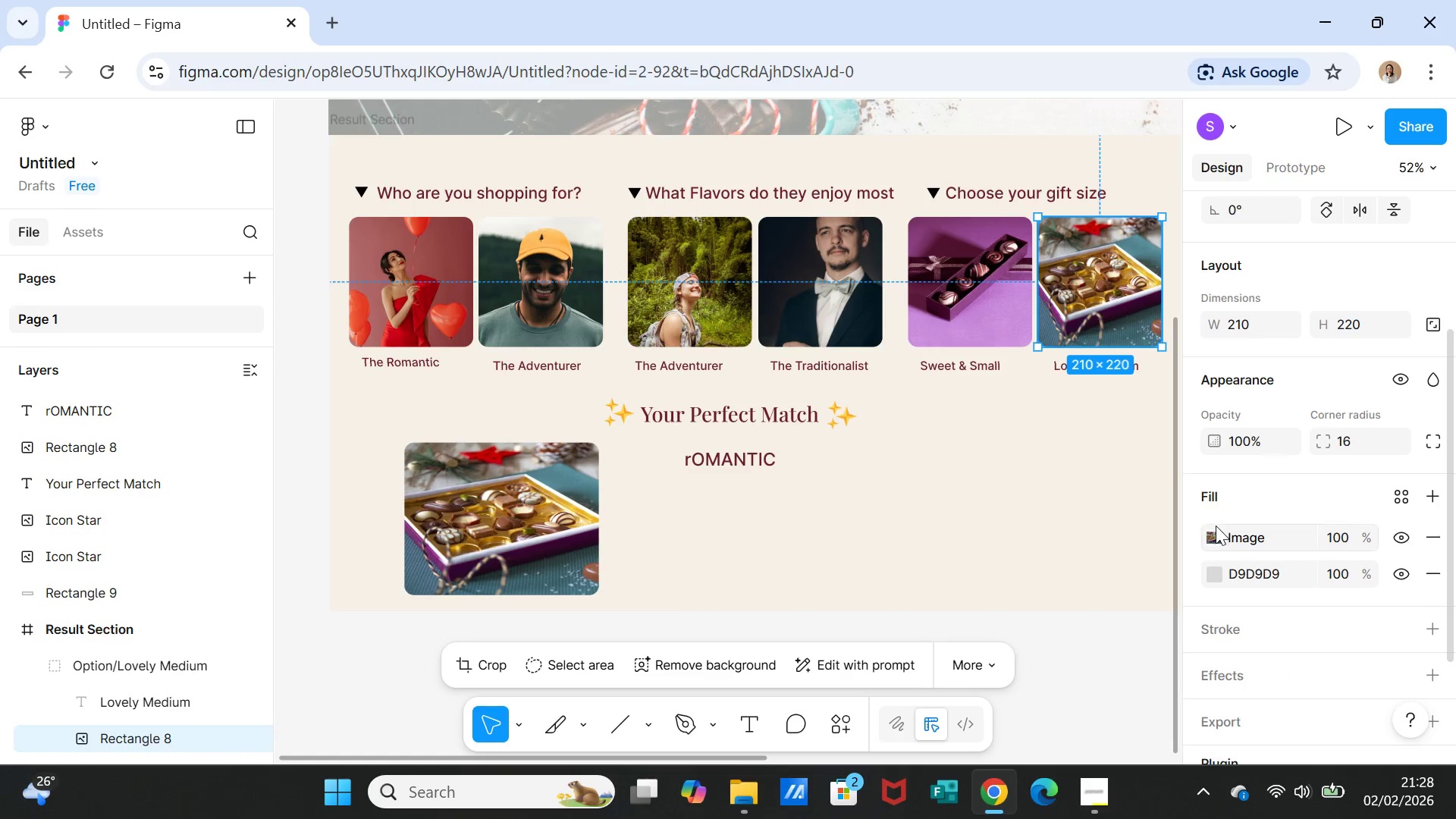 
left_click([1220, 535])
 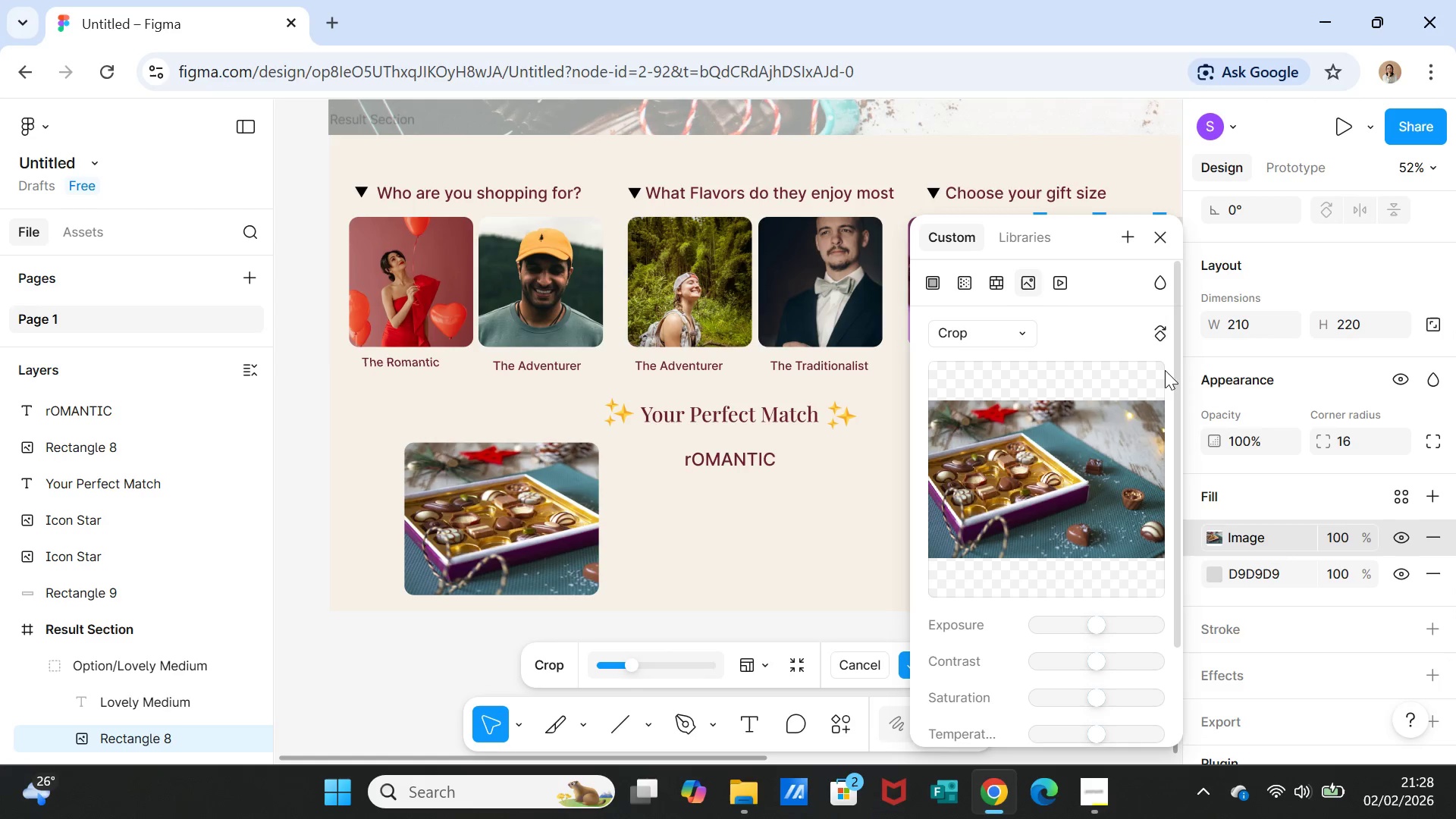 
left_click([1153, 233])
 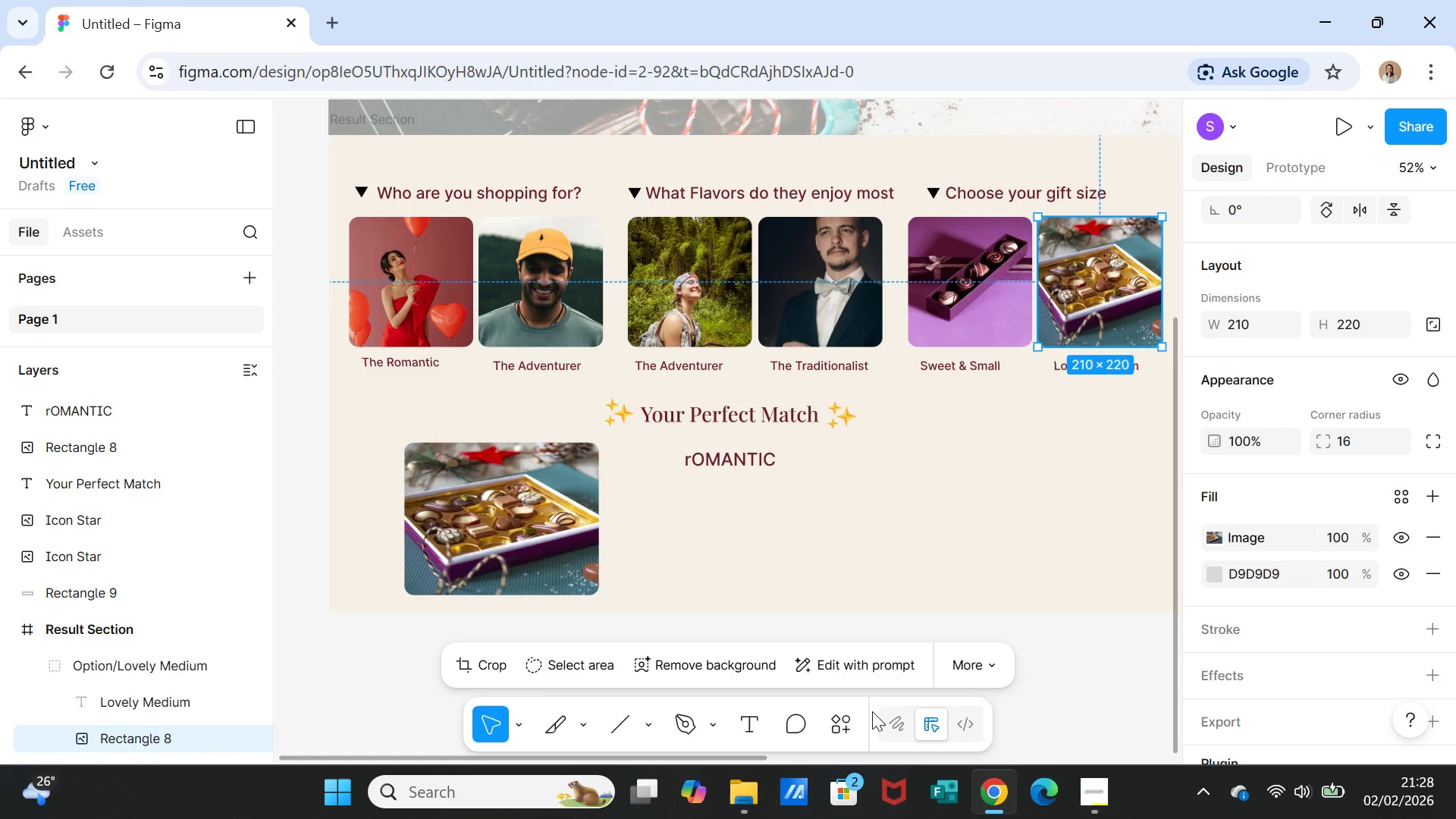 
left_click([838, 720])
 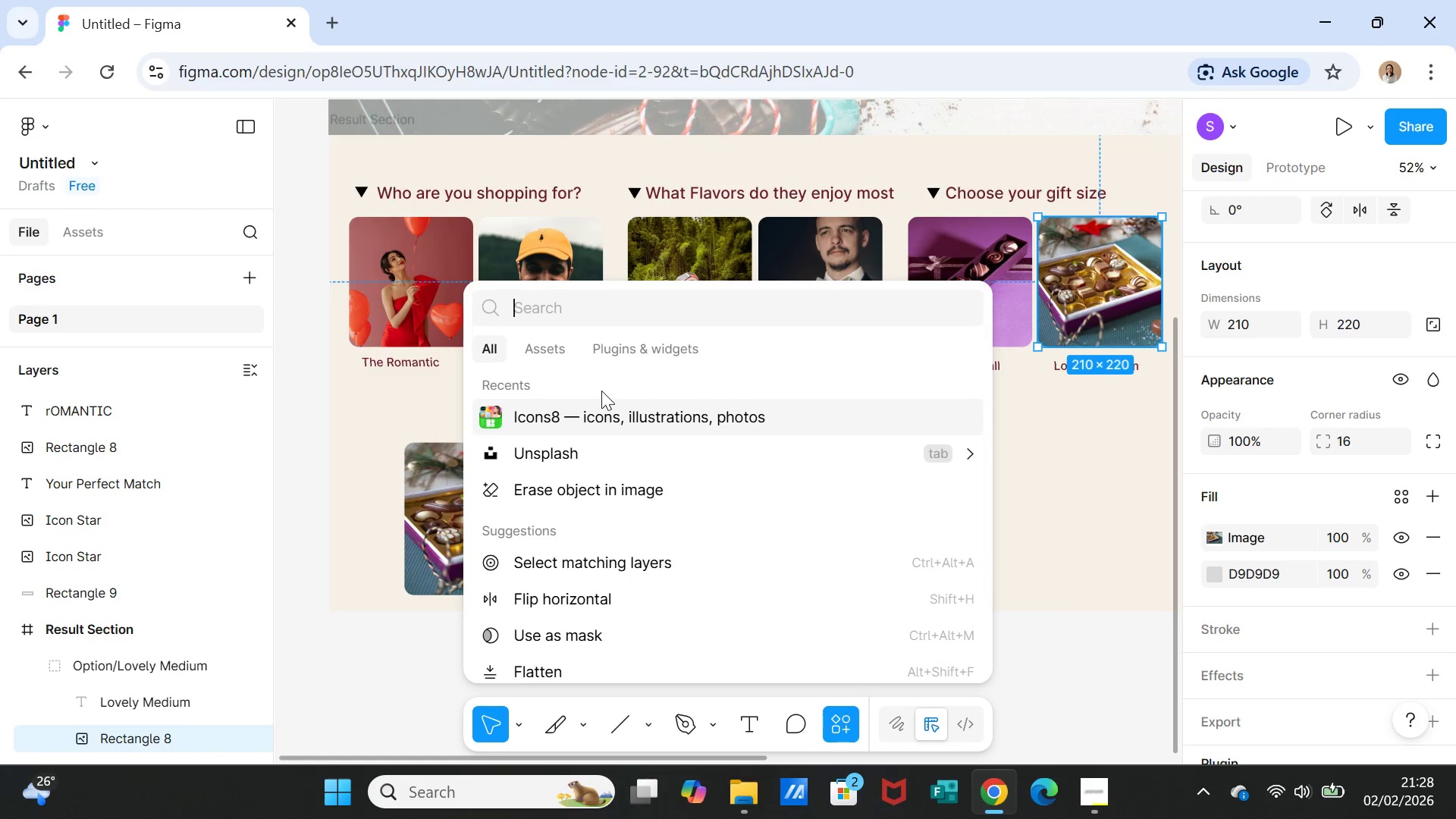 
left_click([592, 453])
 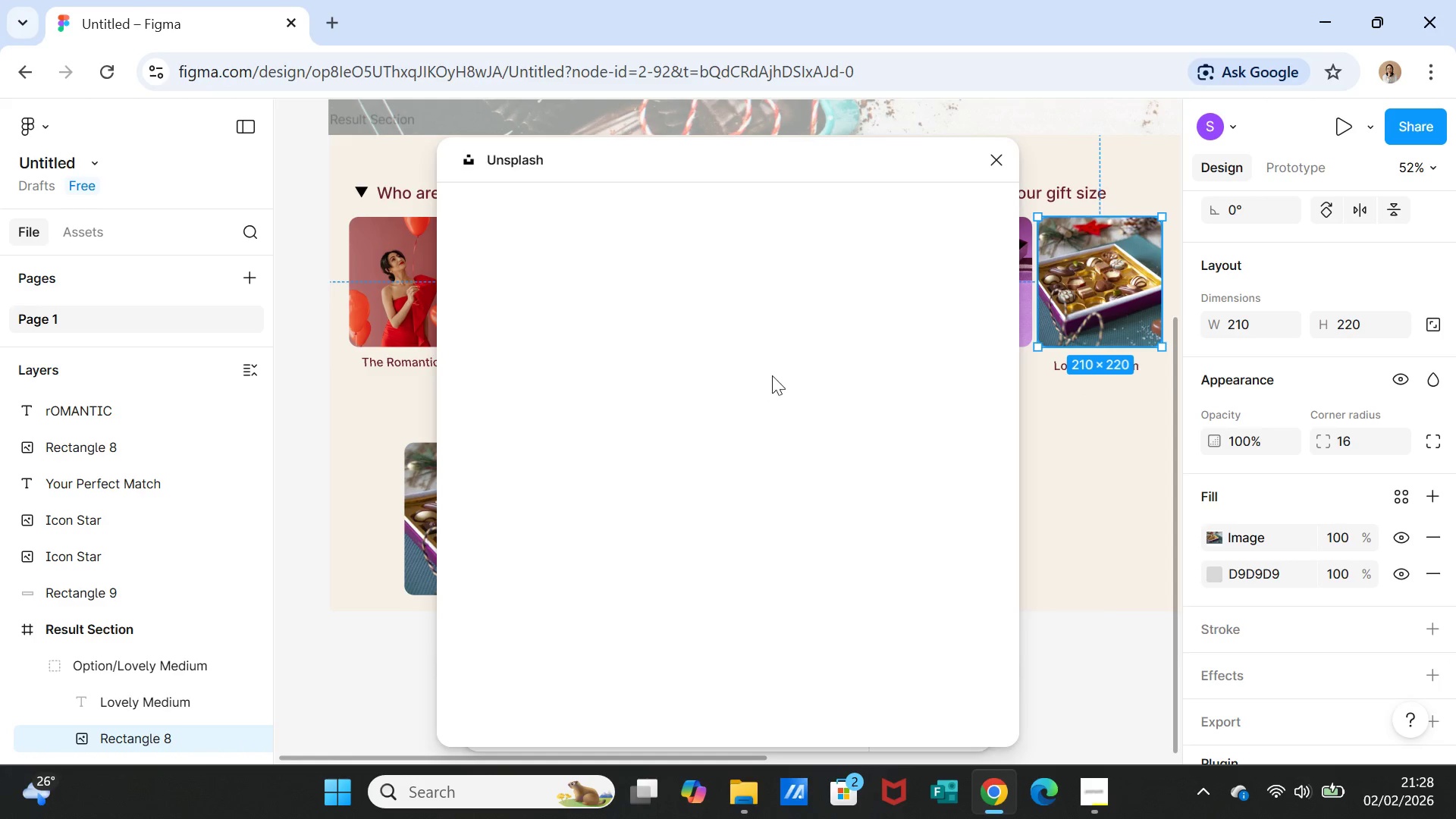 
mouse_move([699, 282])
 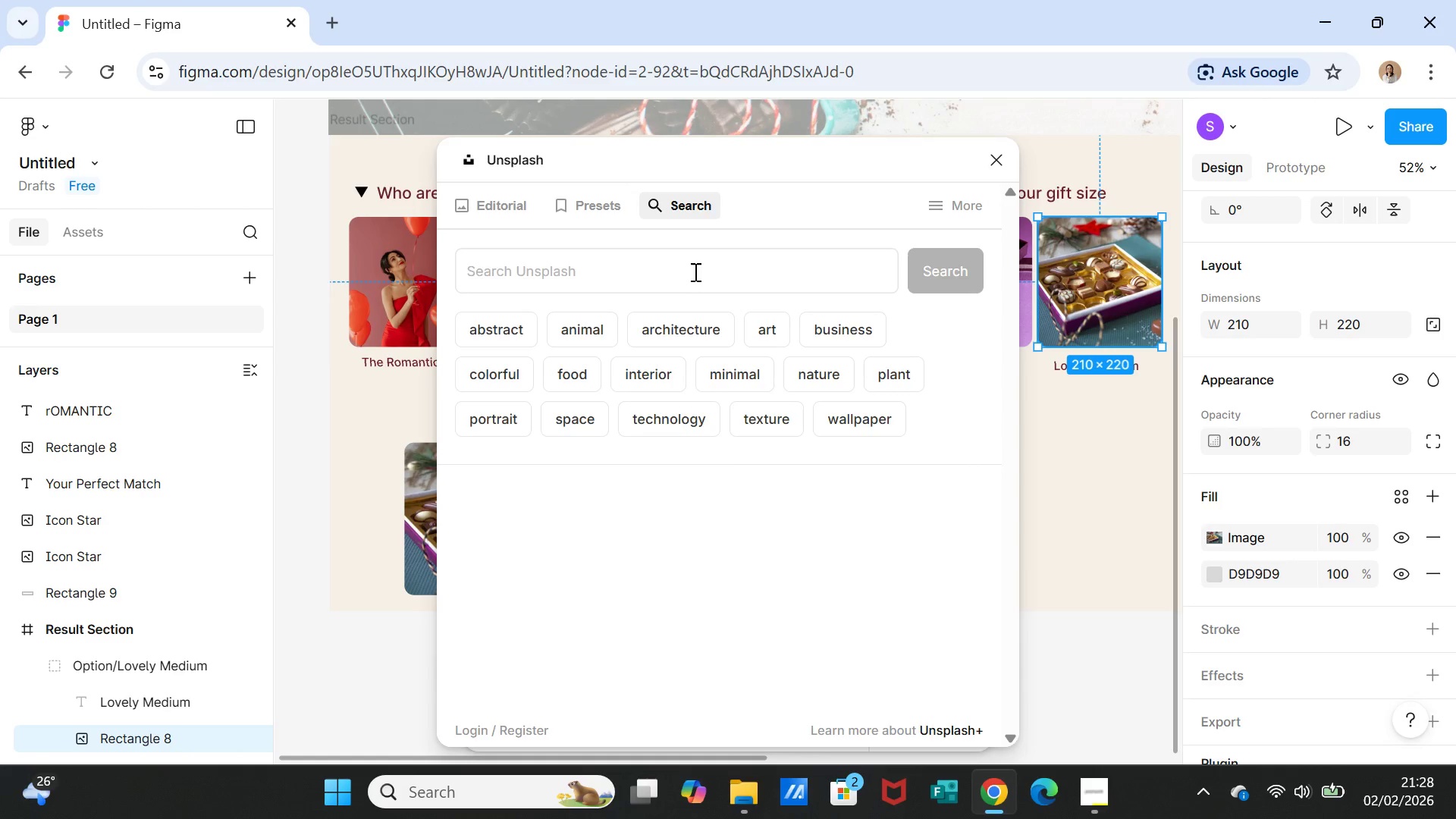 
left_click([694, 271])
 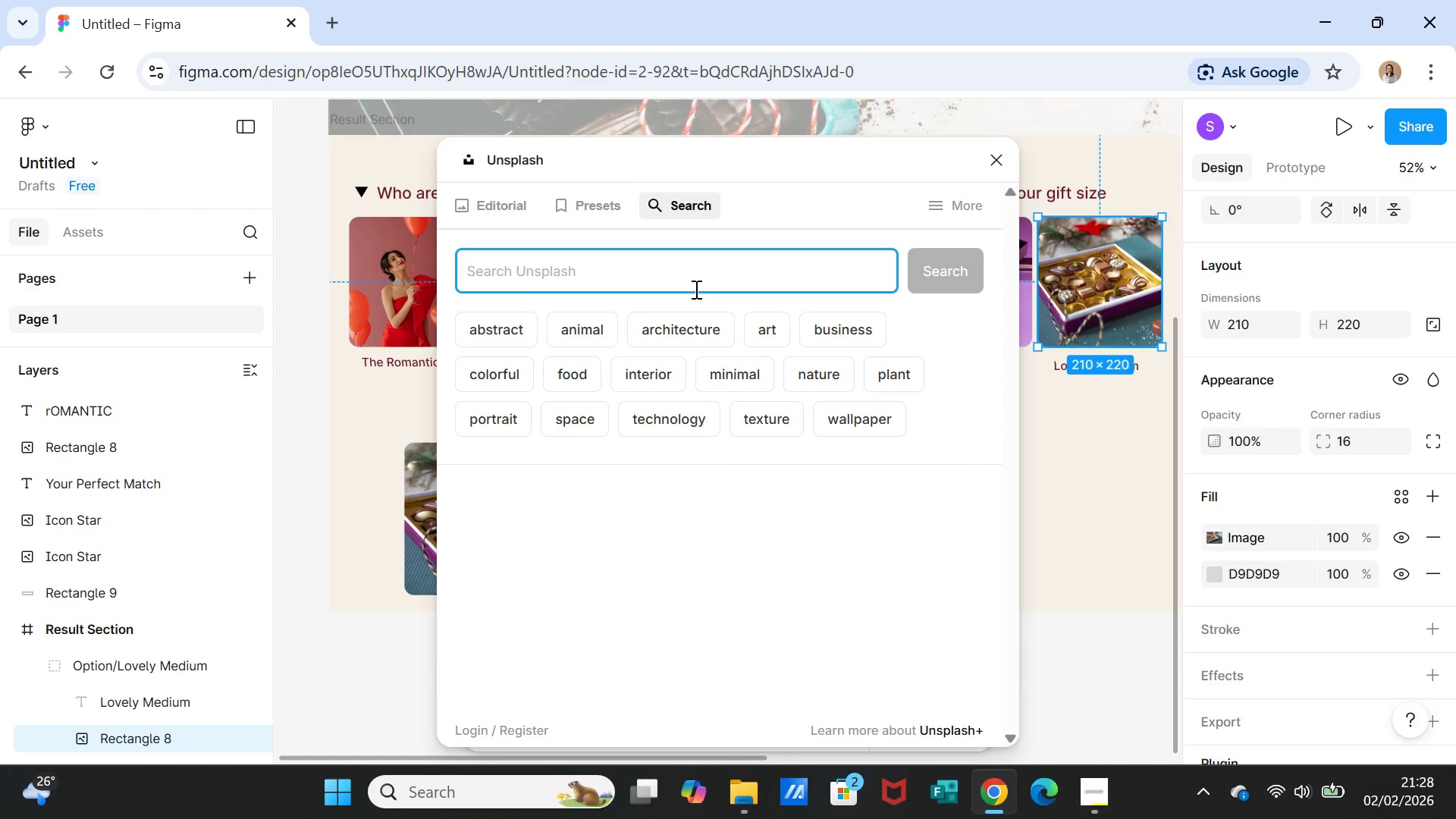 
type(luxury truffles)
 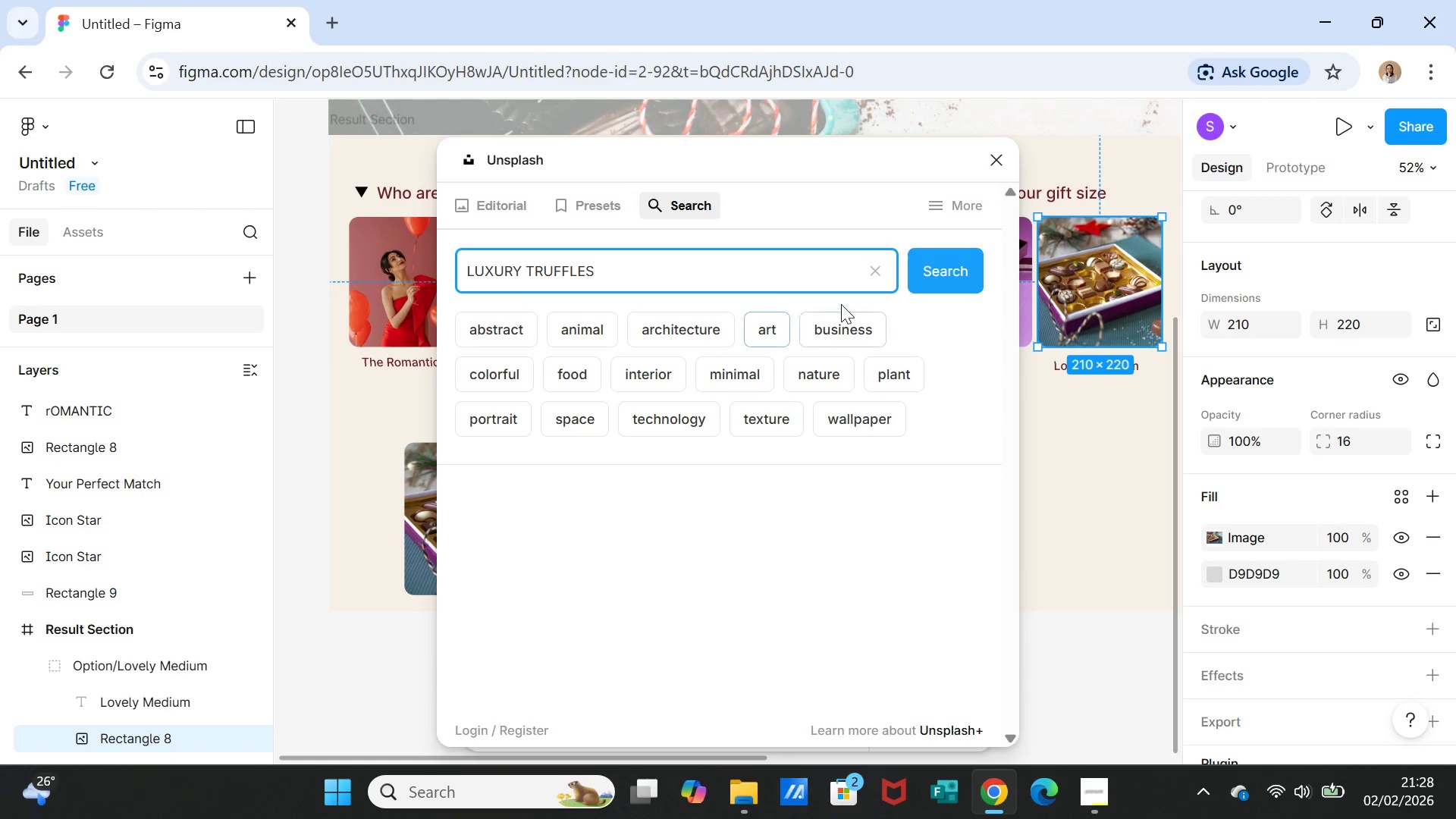 
left_click([984, 275])
 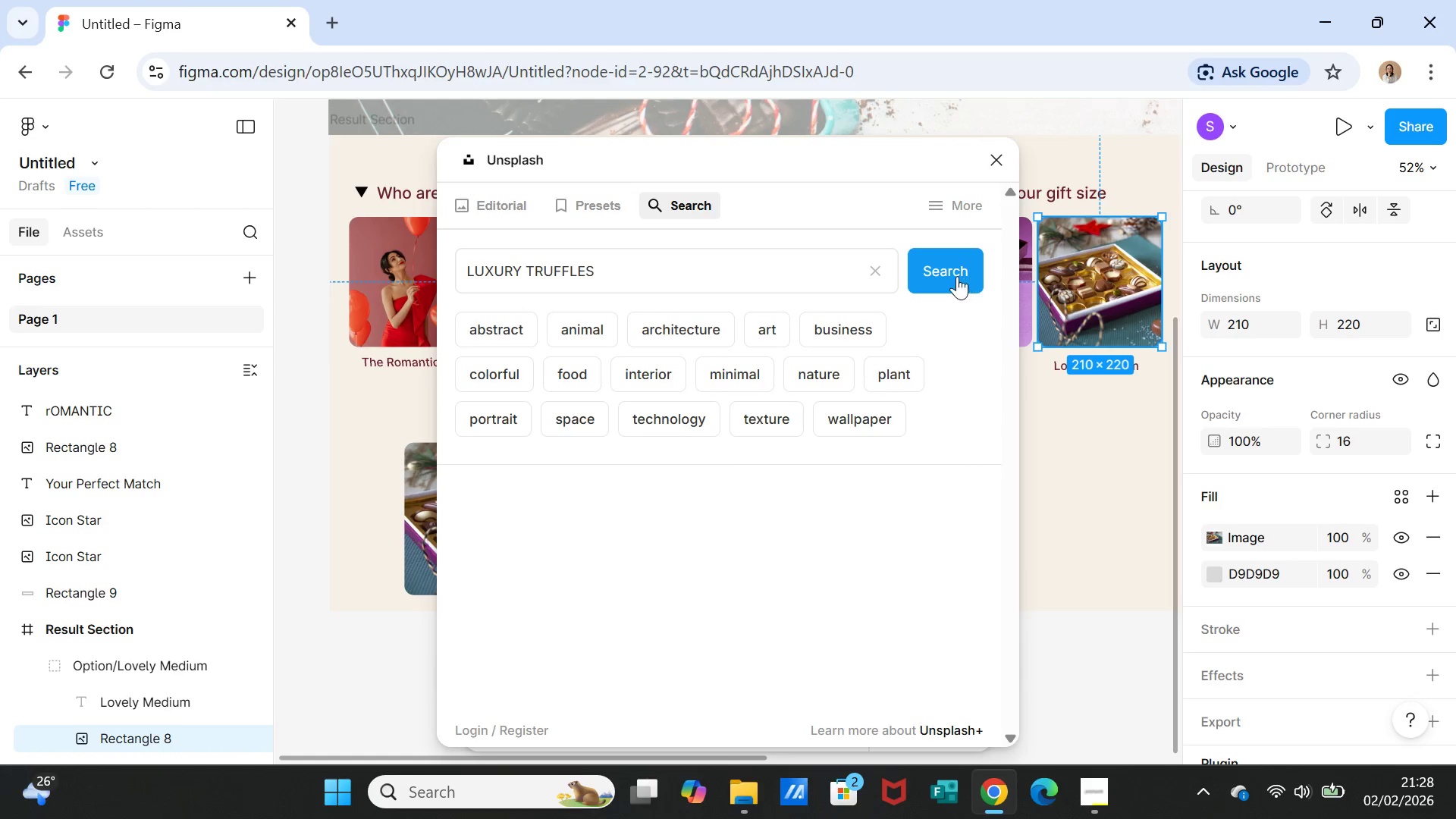 
left_click([957, 276])
 